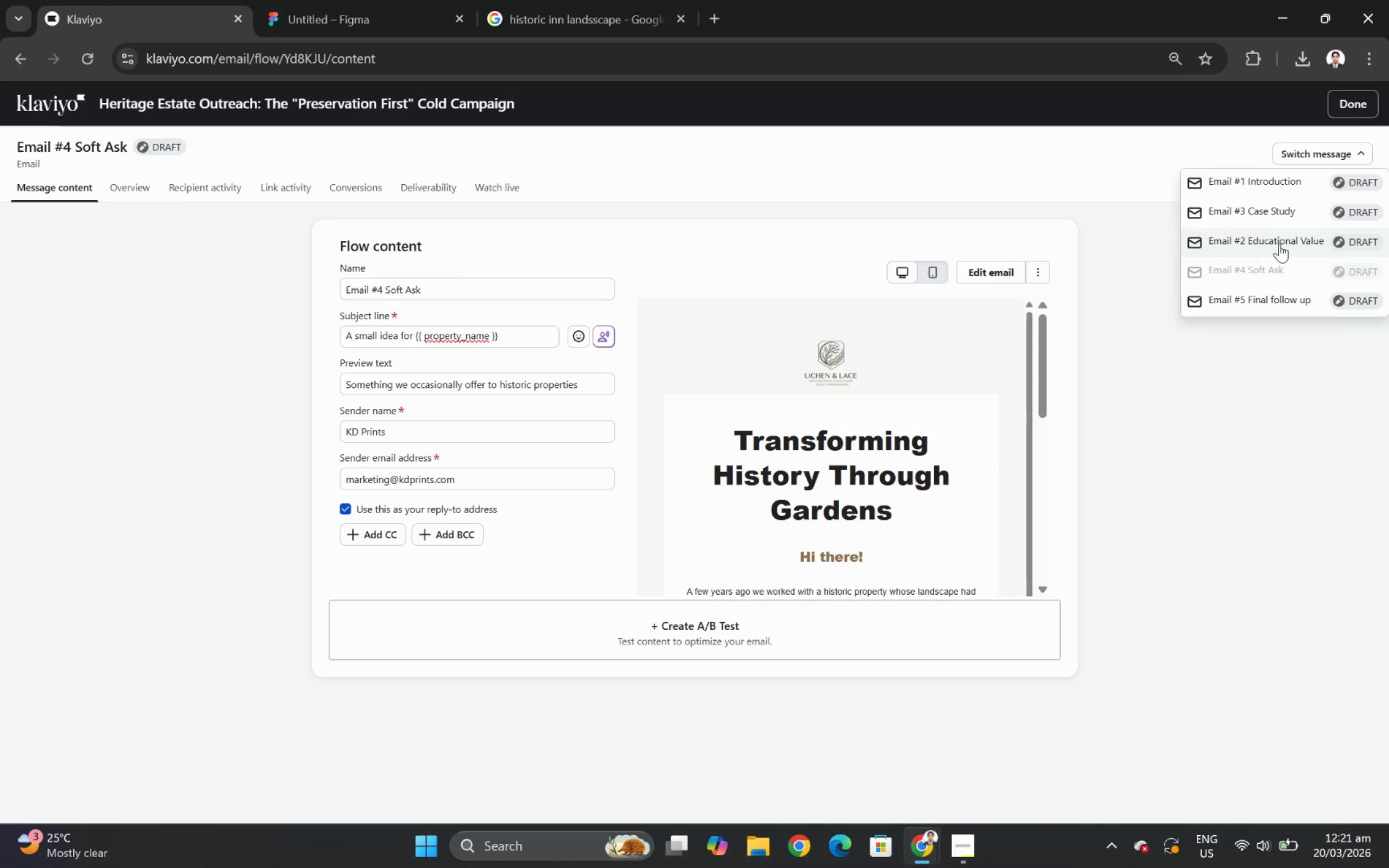 
left_click([1268, 216])
 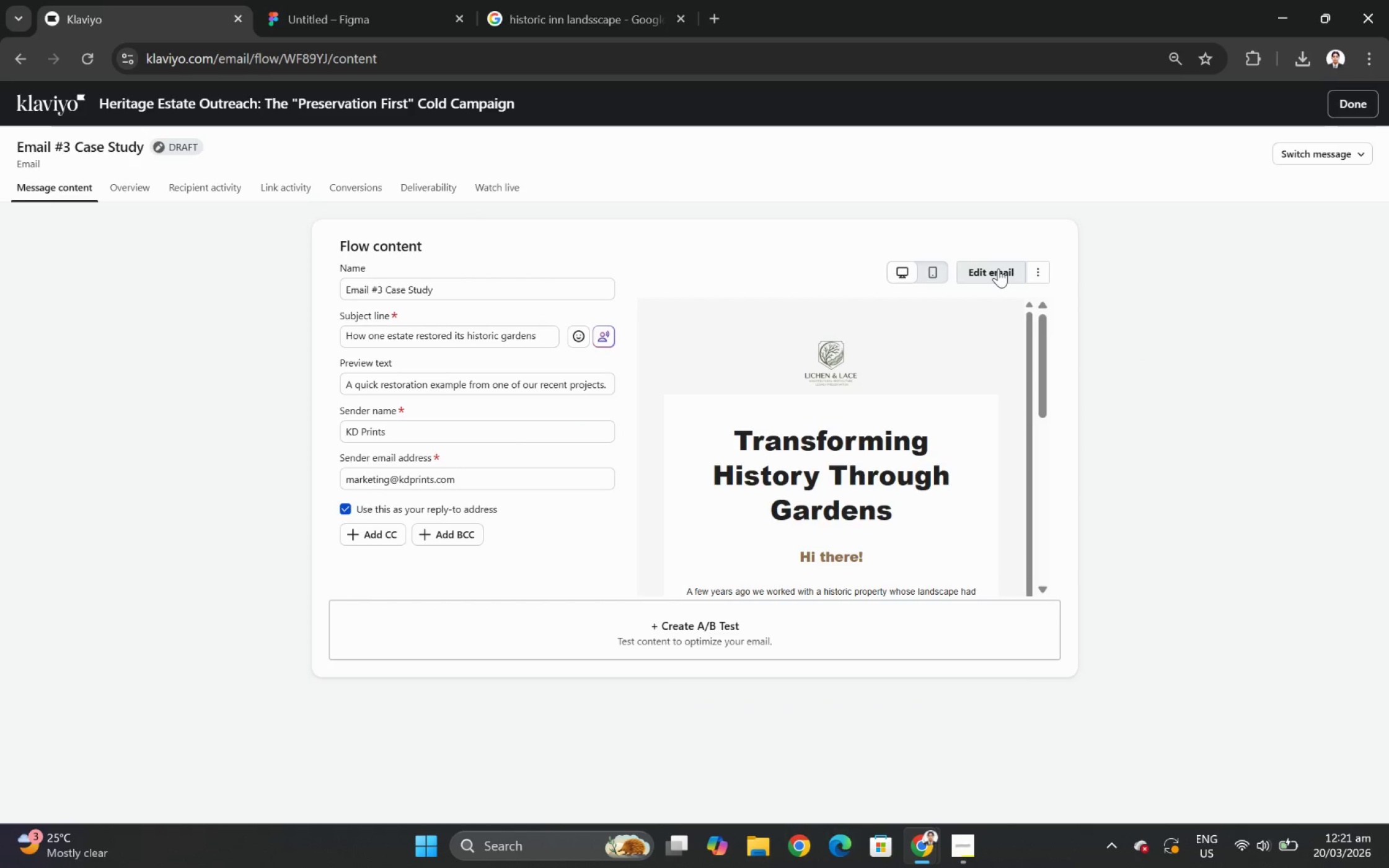 
left_click([997, 270])
 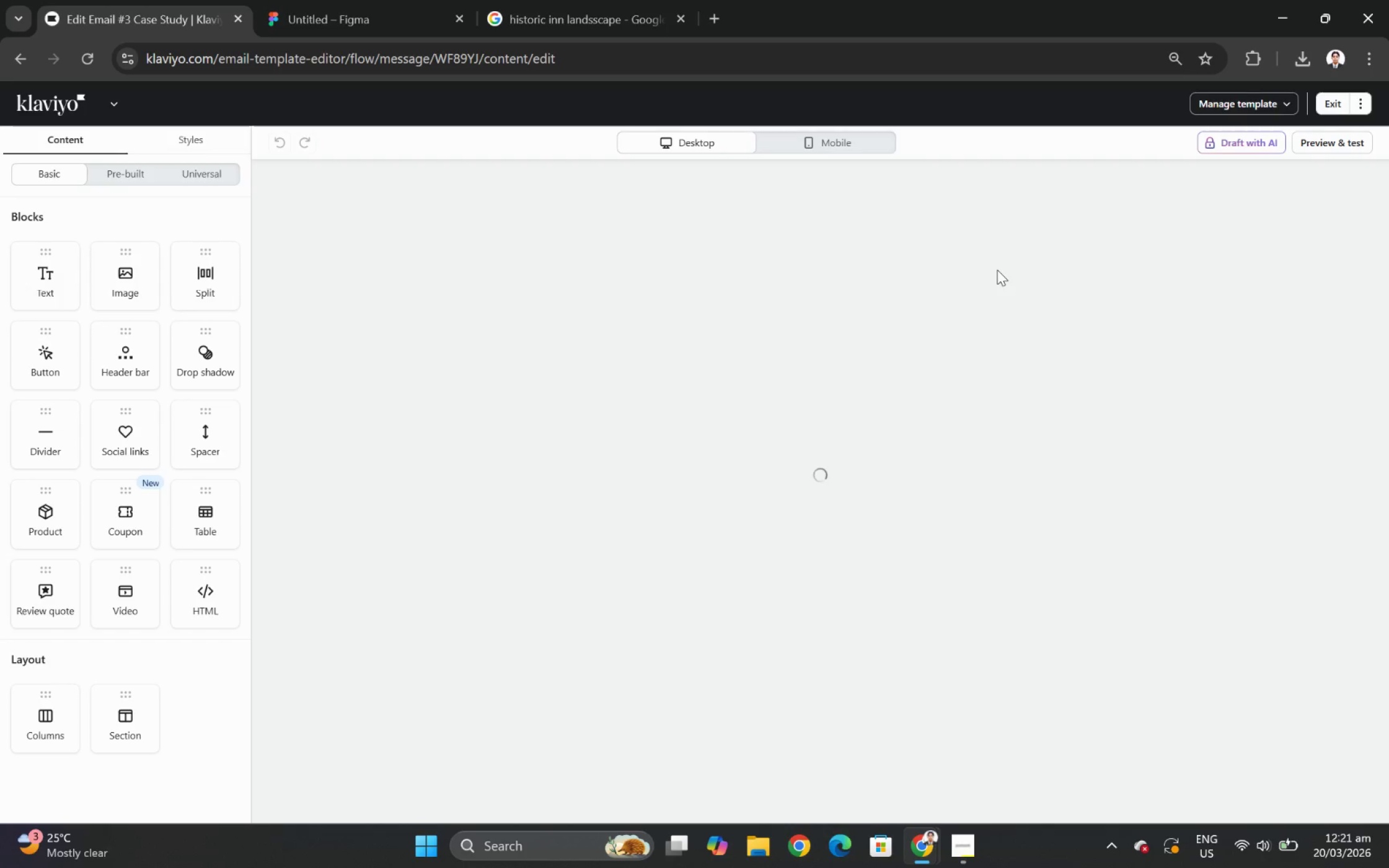 
scroll: coordinate [1163, 443], scroll_direction: down, amount: 3.0
 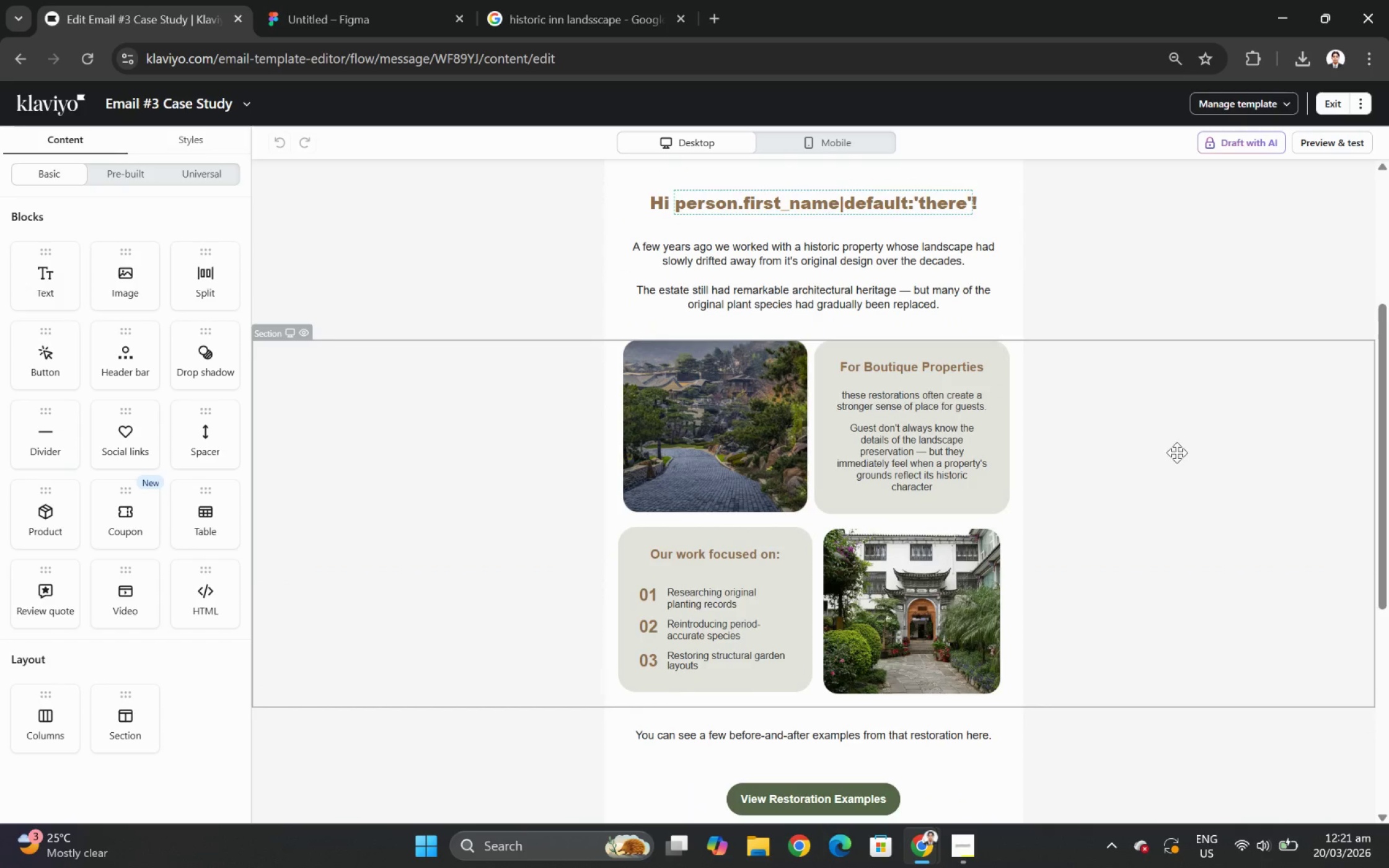 
left_click([1178, 454])
 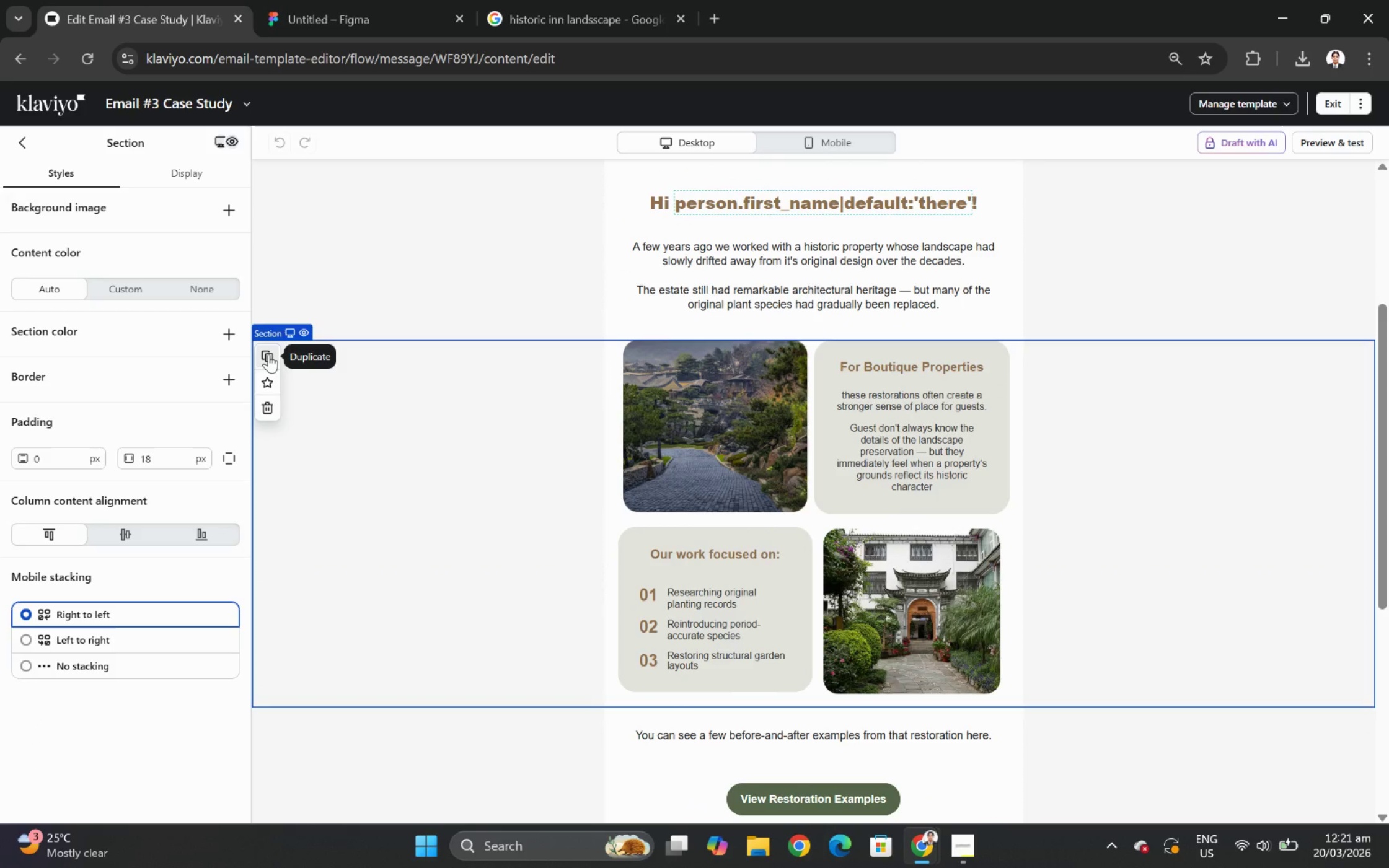 
wait(6.41)
 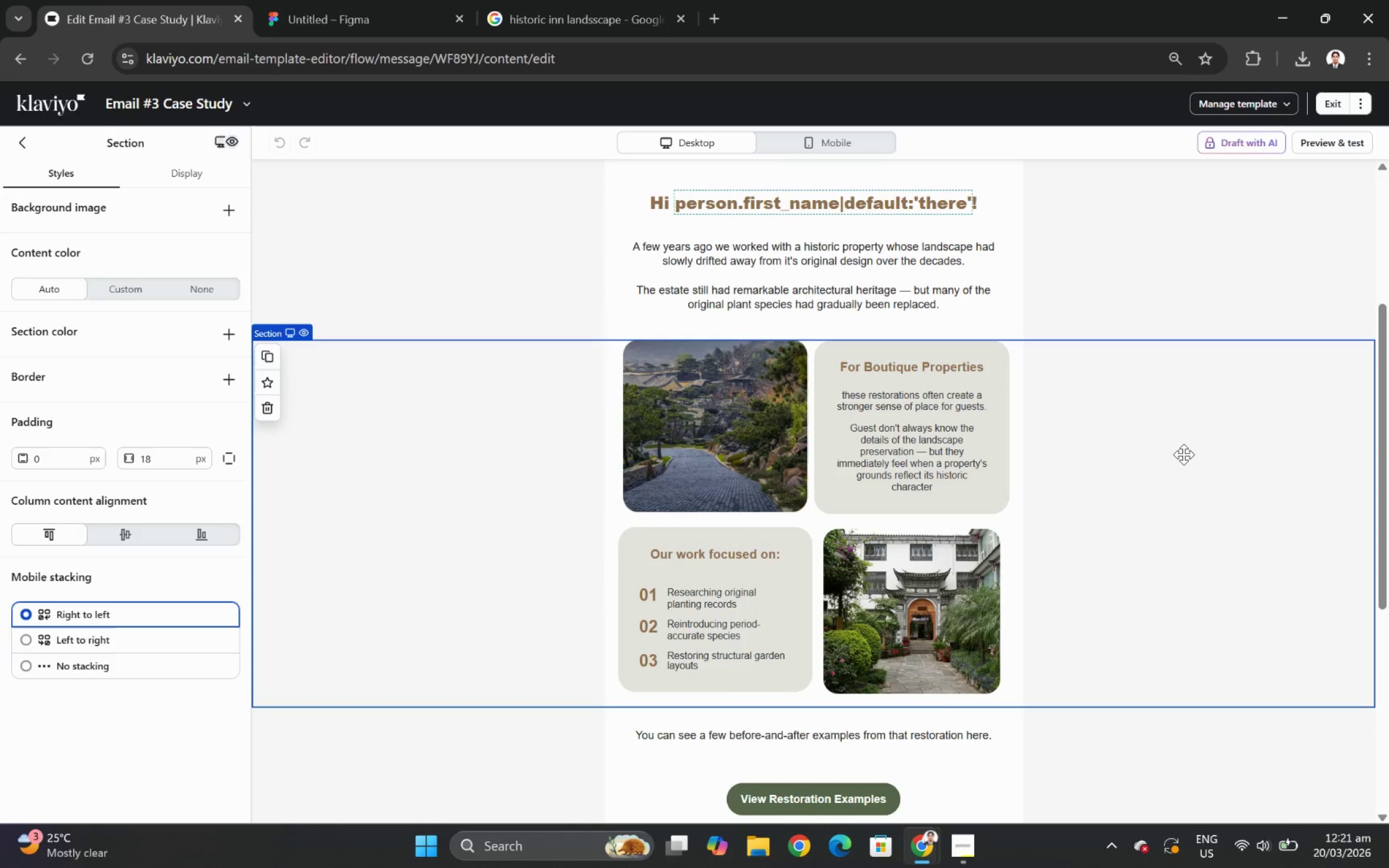 
left_click([268, 354])
 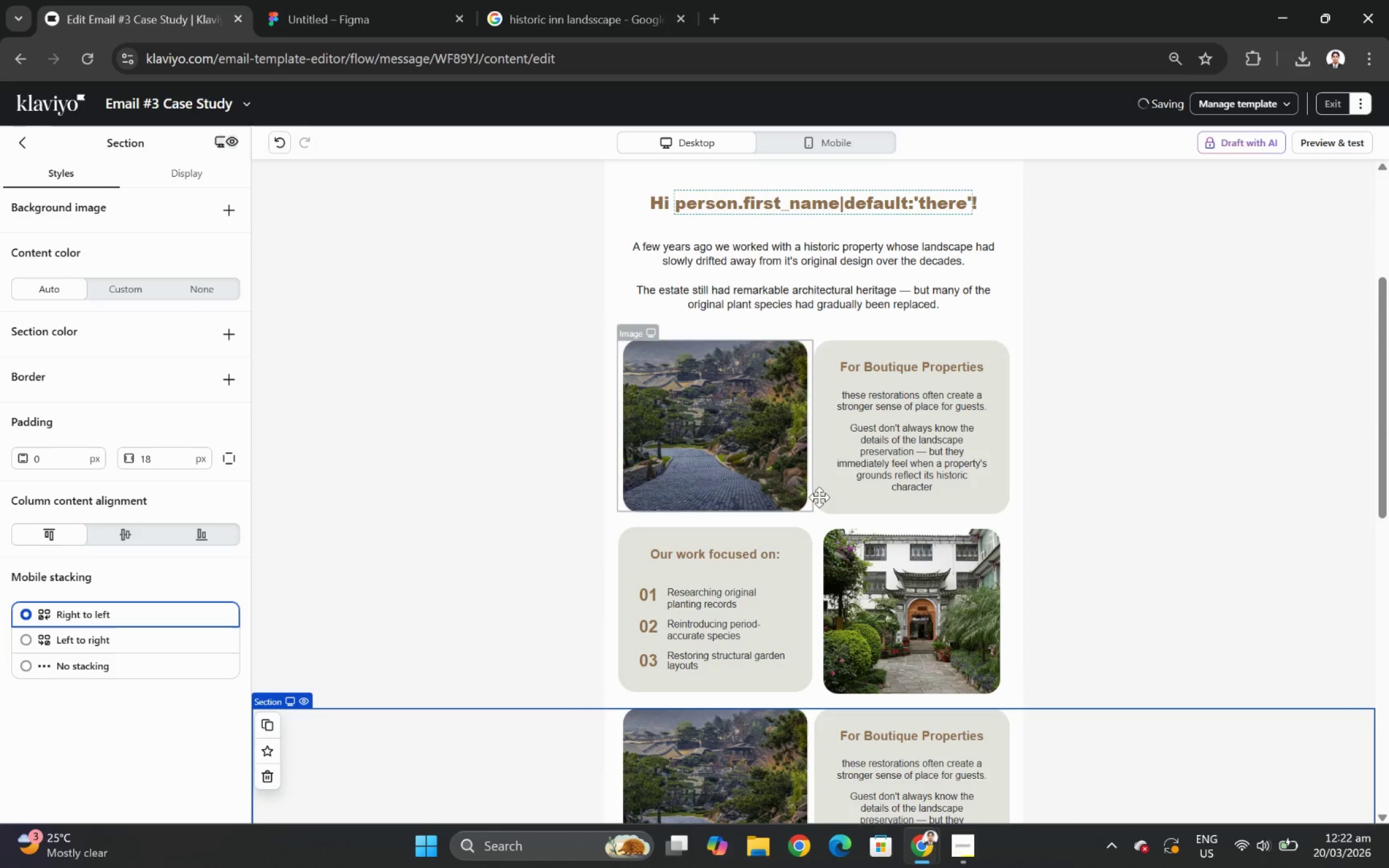 
scroll: coordinate [925, 488], scroll_direction: down, amount: 4.0
 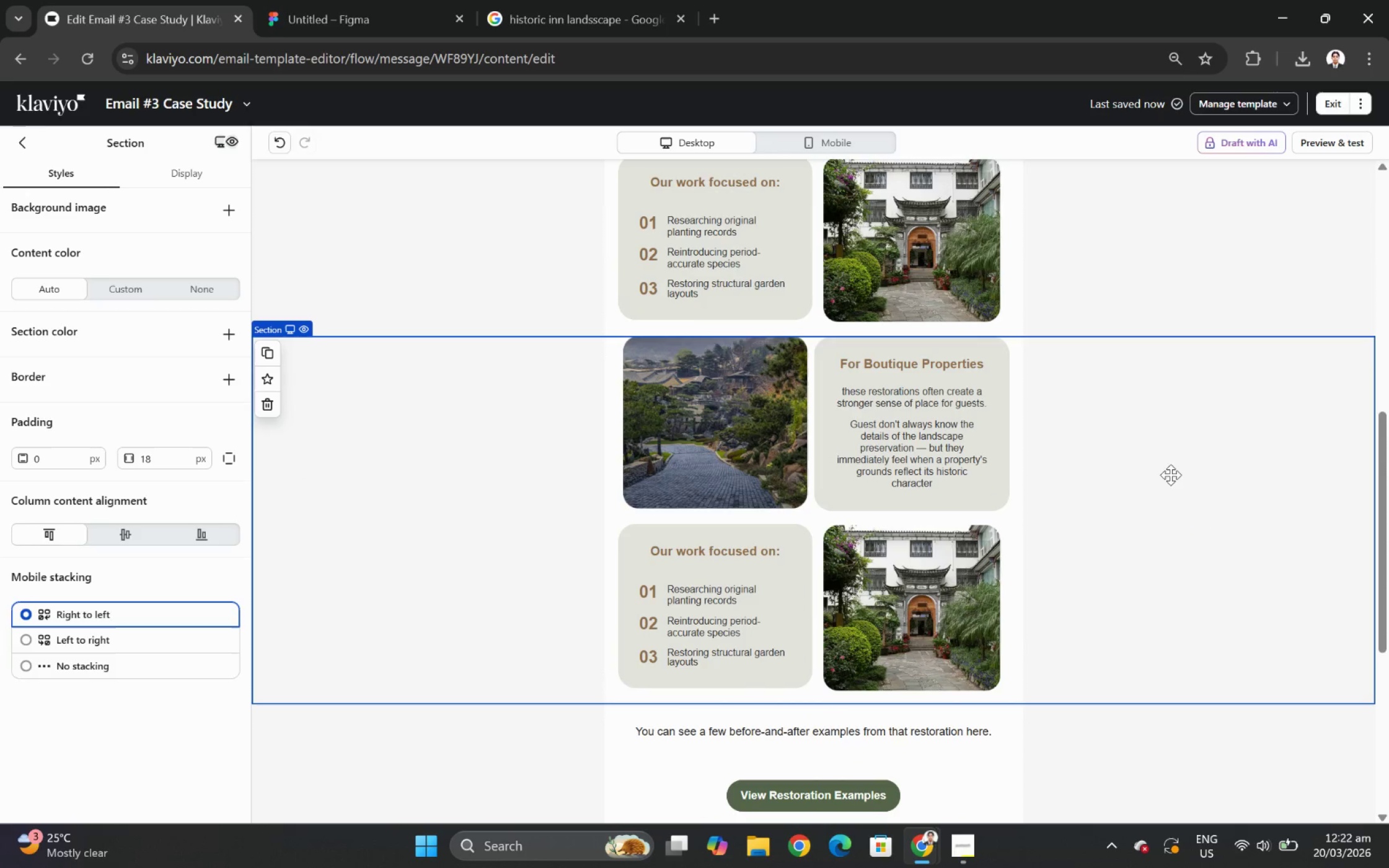 
scroll: coordinate [1170, 474], scroll_direction: up, amount: 2.0
 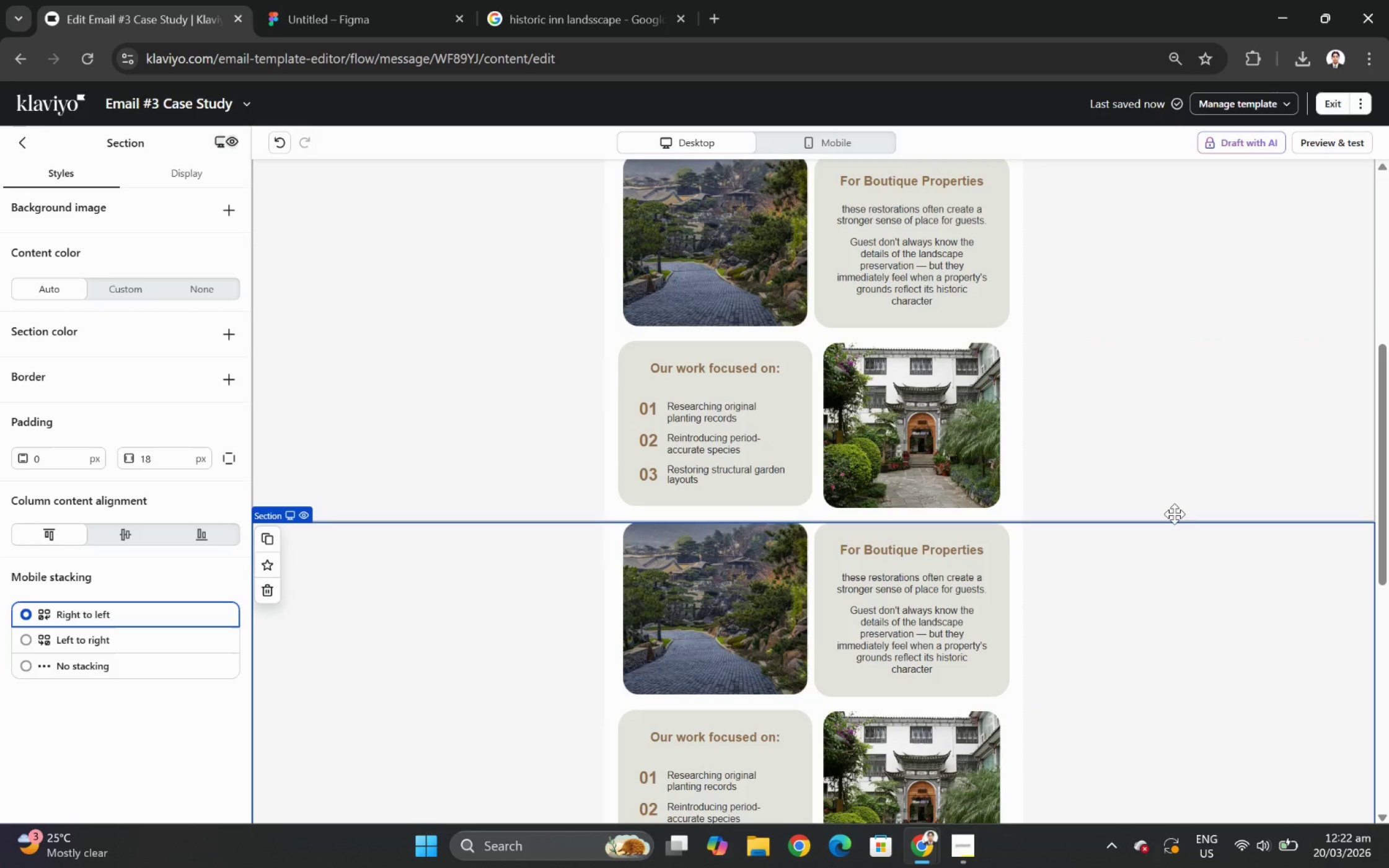 
scroll: coordinate [1192, 621], scroll_direction: down, amount: 1.0
 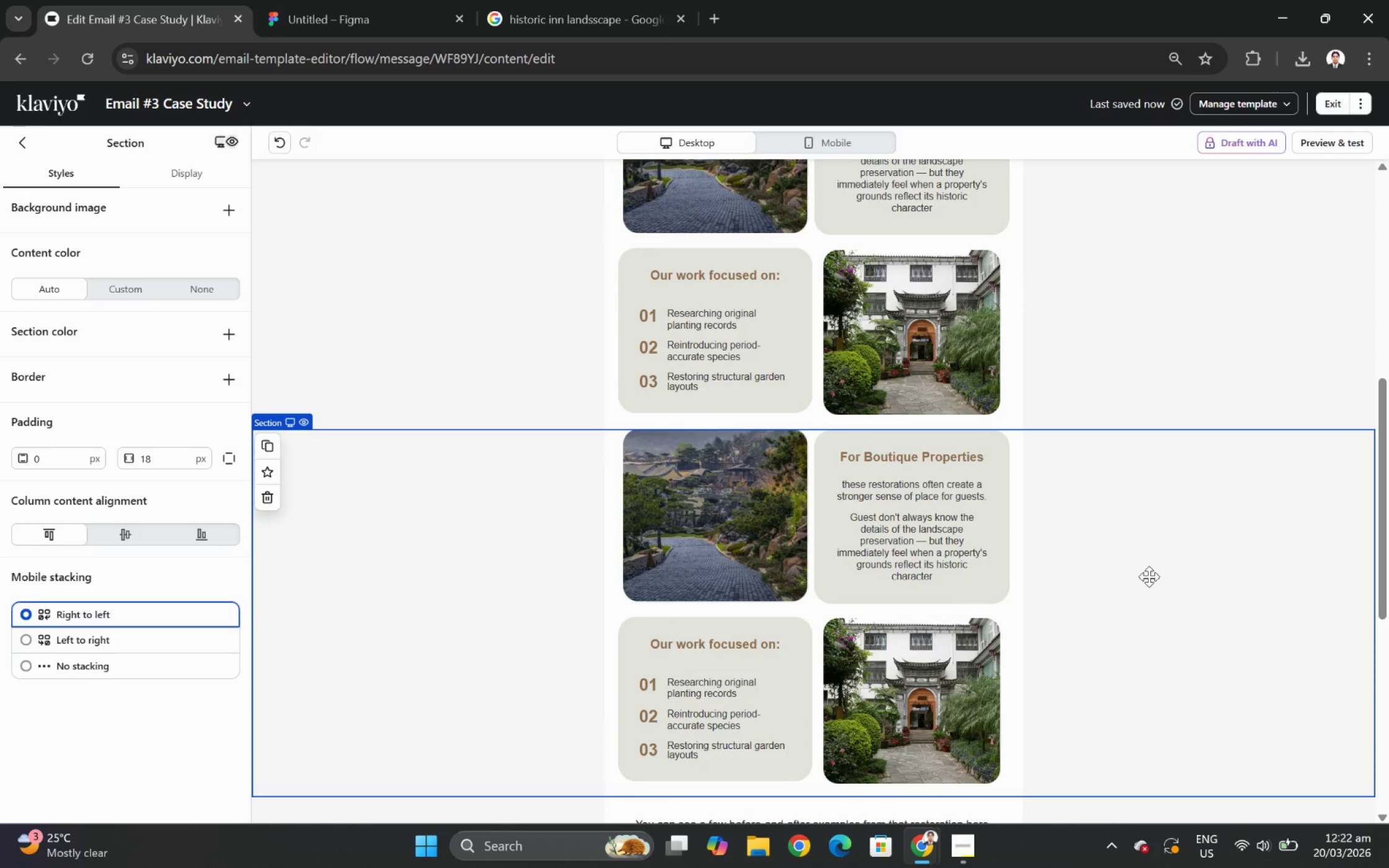 
left_click([1134, 566])
 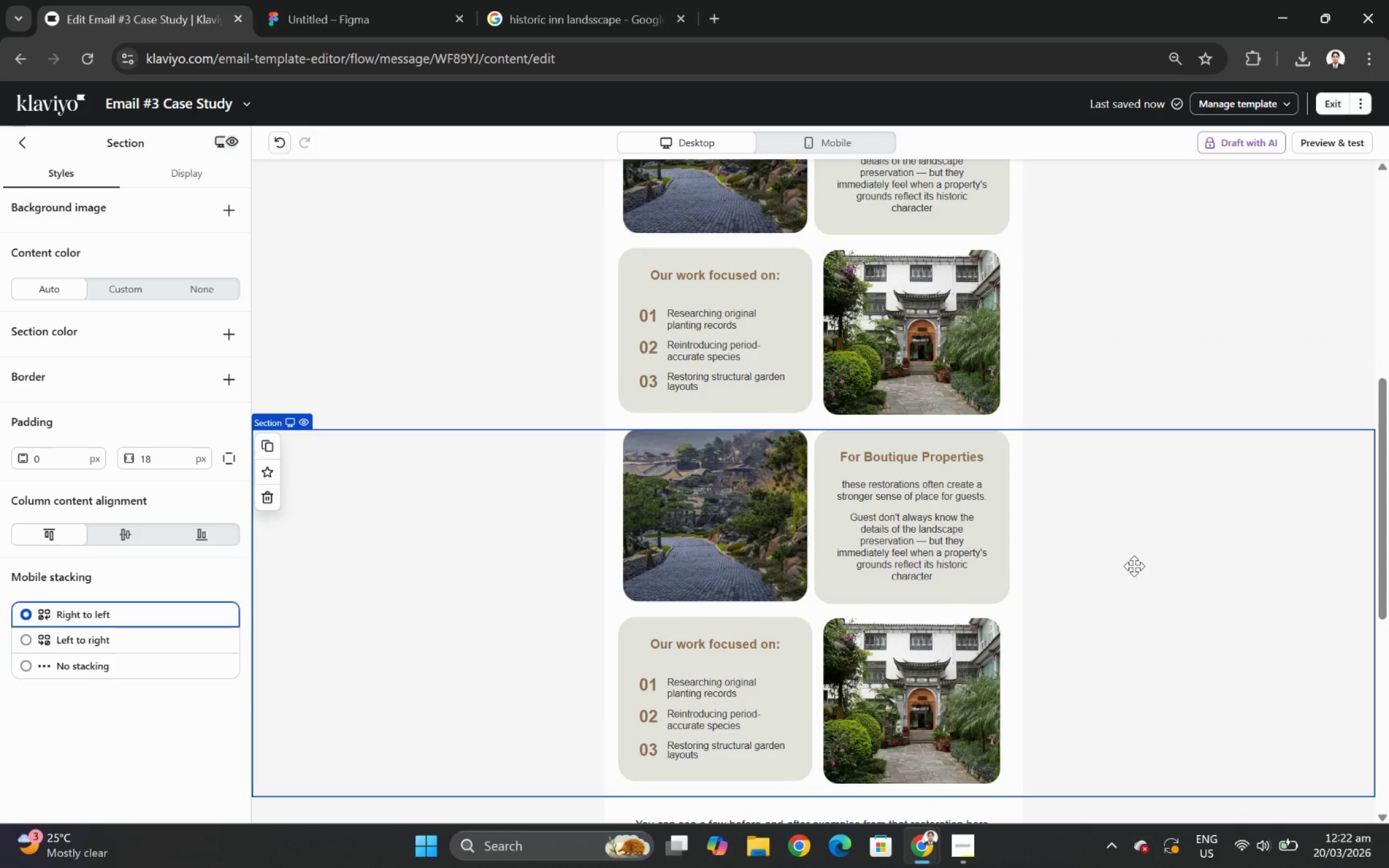 
left_click([954, 510])
 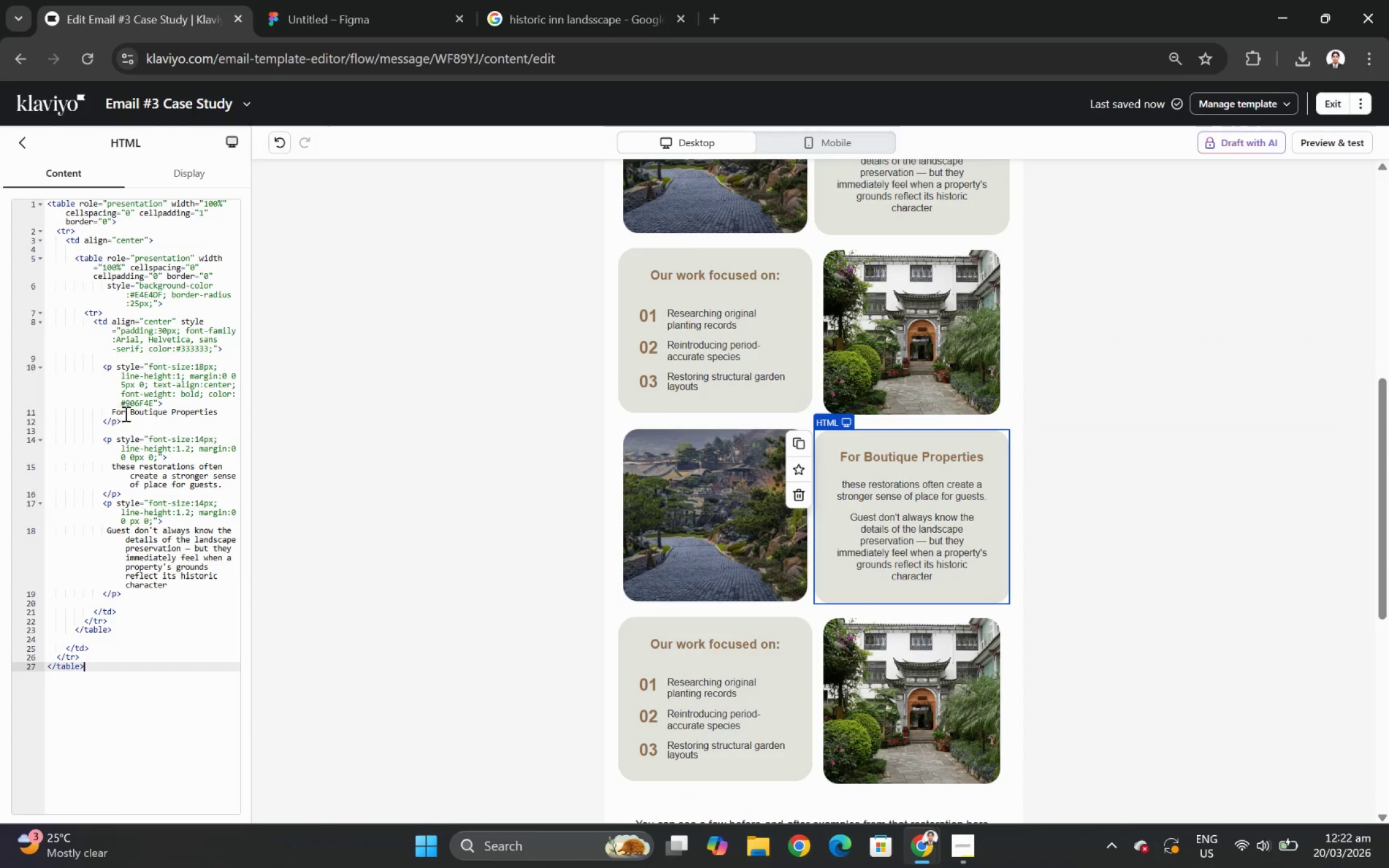 
left_click_drag(start_coordinate=[128, 414], to_coordinate=[218, 415])
 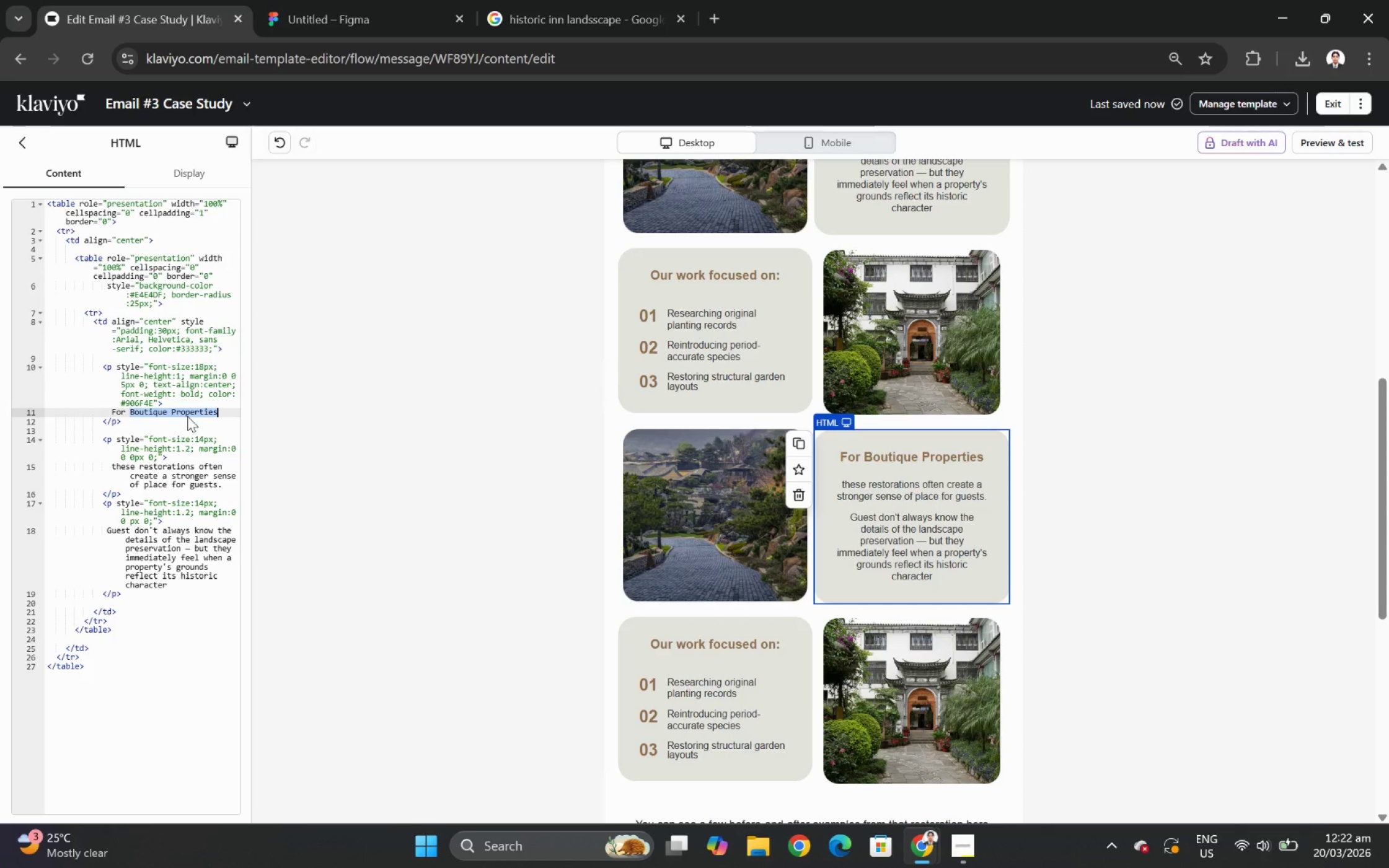 
wait(9.78)
 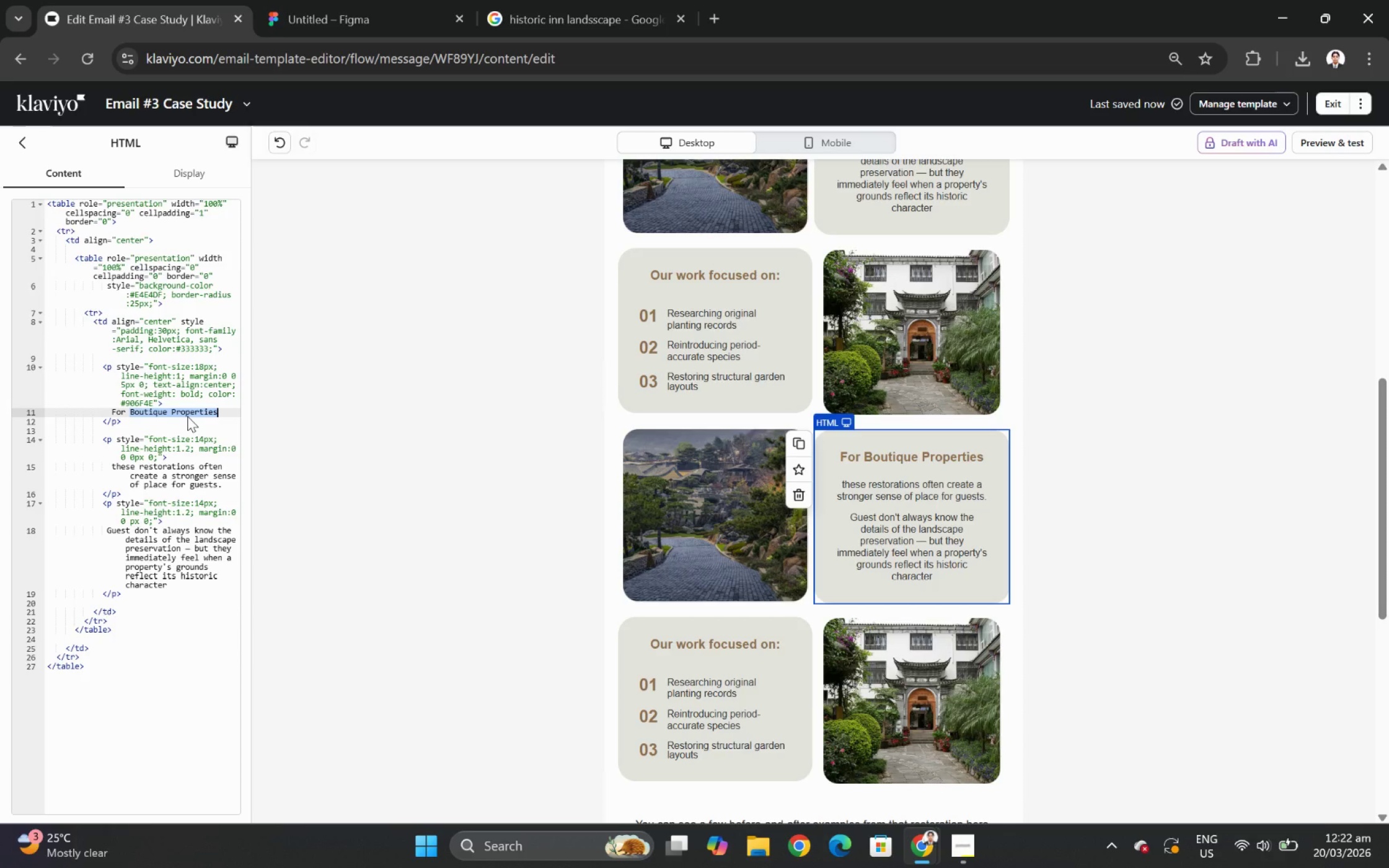 
type(Private Estra)
key(Backspace)
key(Backspace)
key(Backspace)
type(tates)
 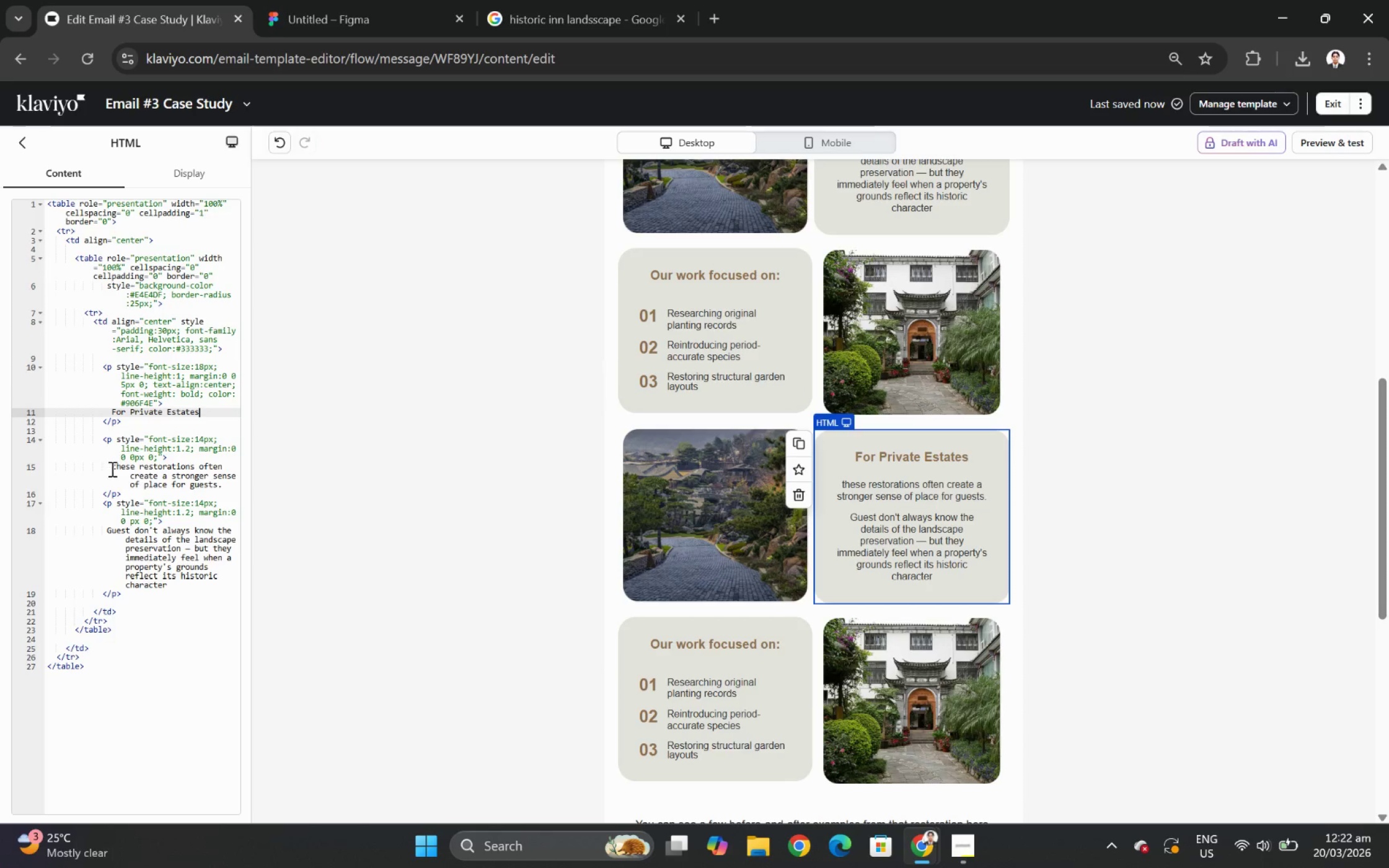 
left_click_drag(start_coordinate=[114, 468], to_coordinate=[222, 483])
 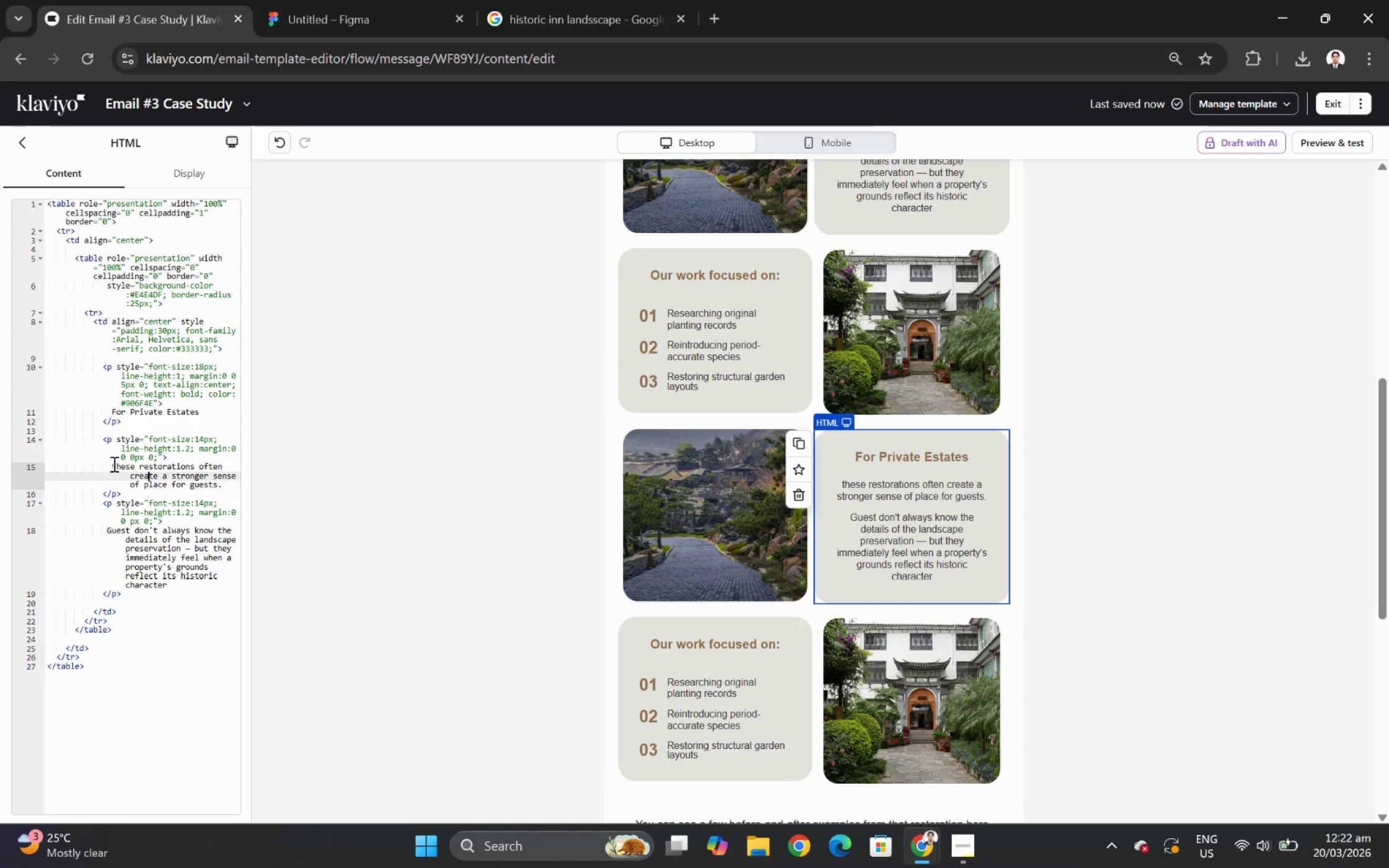 
left_click_drag(start_coordinate=[112, 463], to_coordinate=[222, 484])
 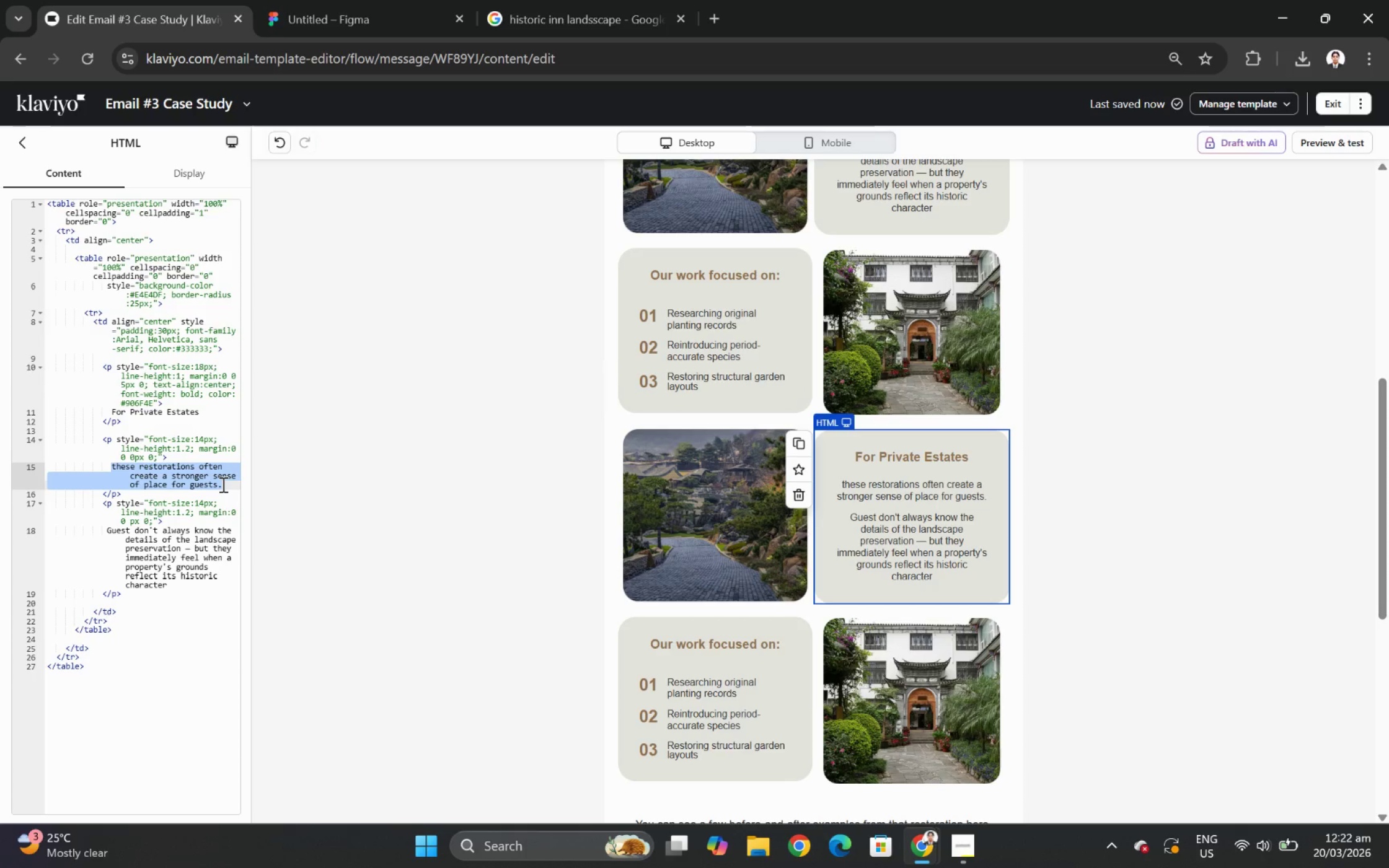 
type(restoration wor)
 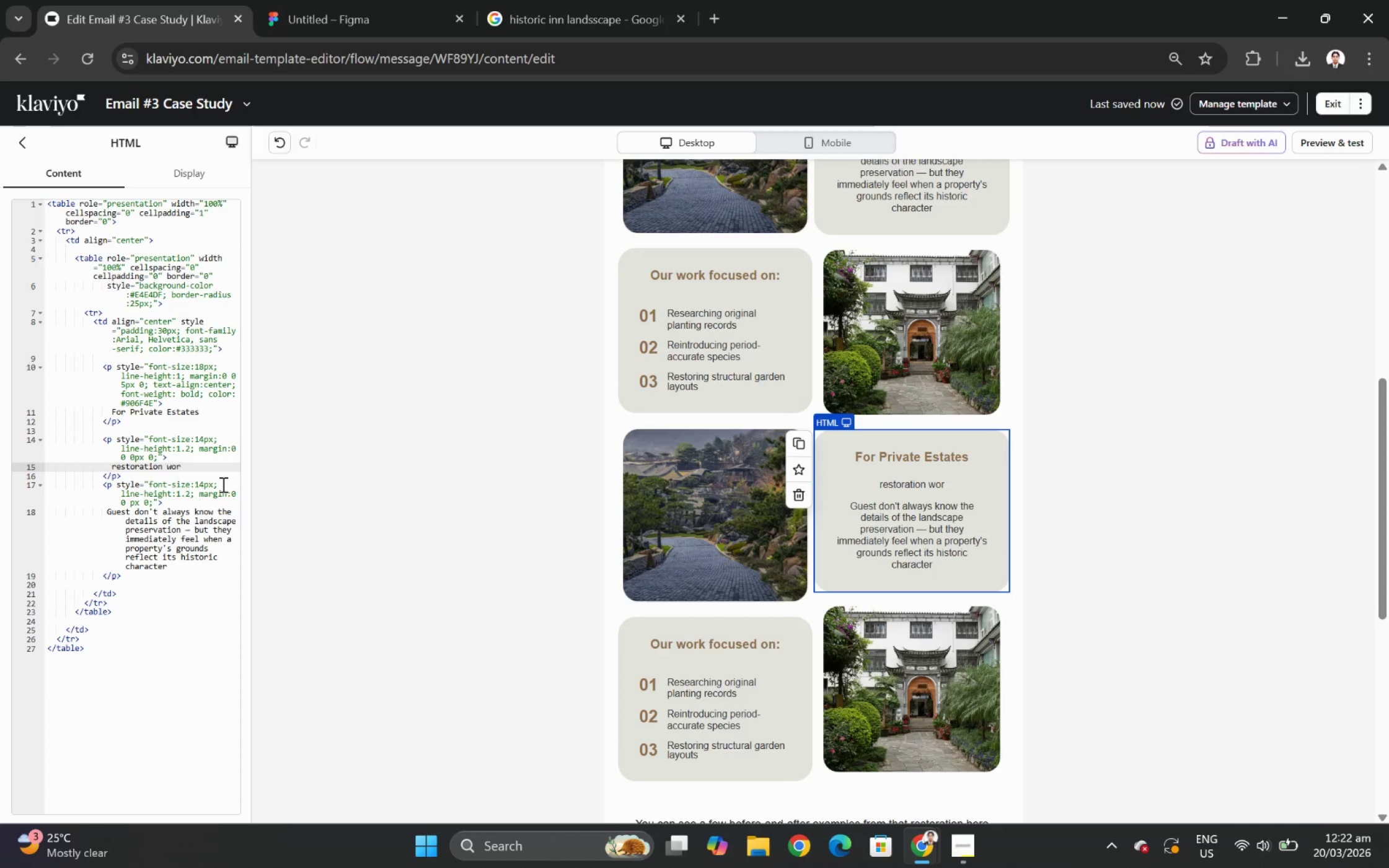 
type(k often create )
key(Backspace)
key(Backspace)
key(Backspace)
key(Backspace)
key(Backspace)
key(Backspace)
key(Backspace)
type(reconnects the landscape with the architectural heritage)
 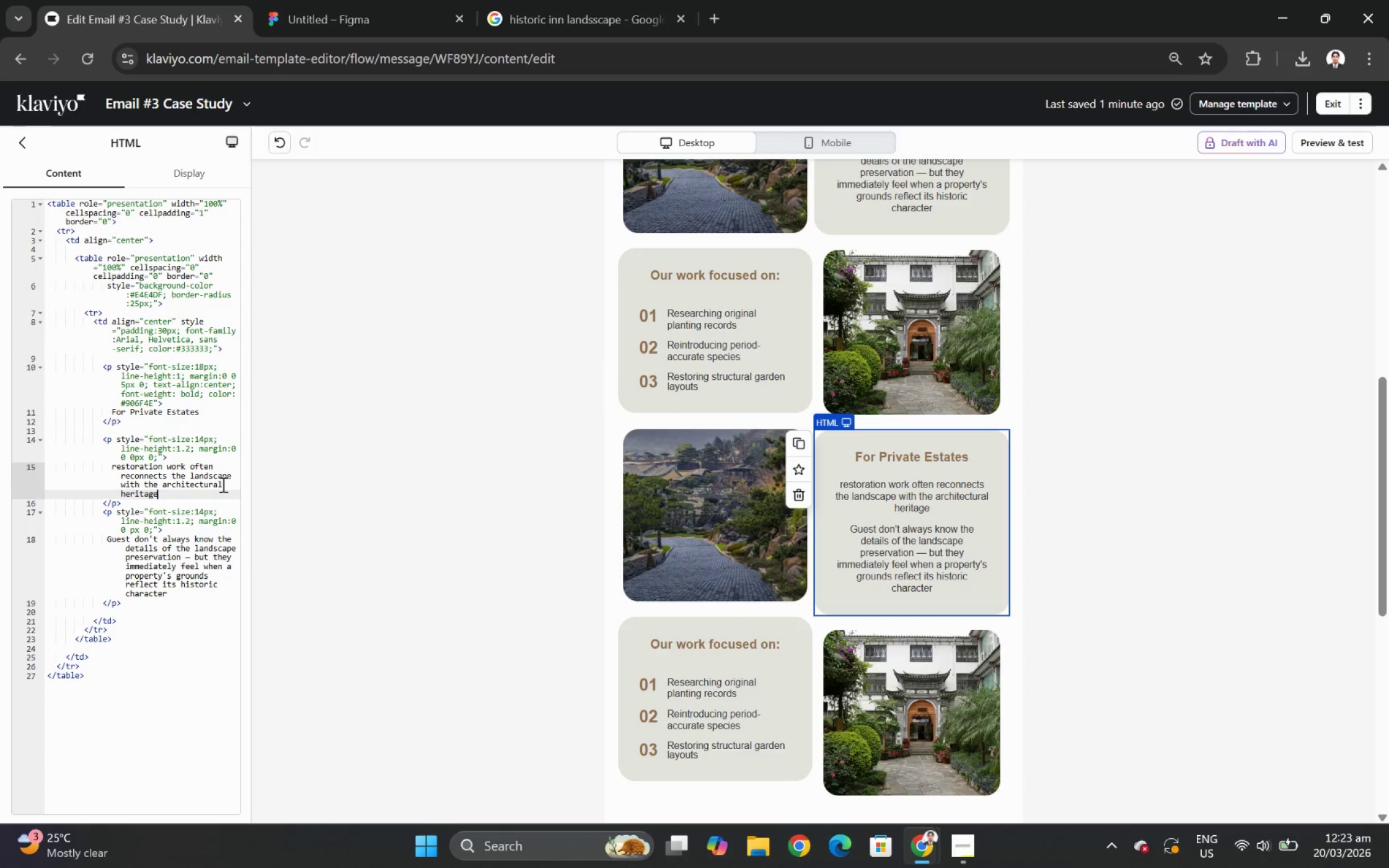 
wait(18.83)
 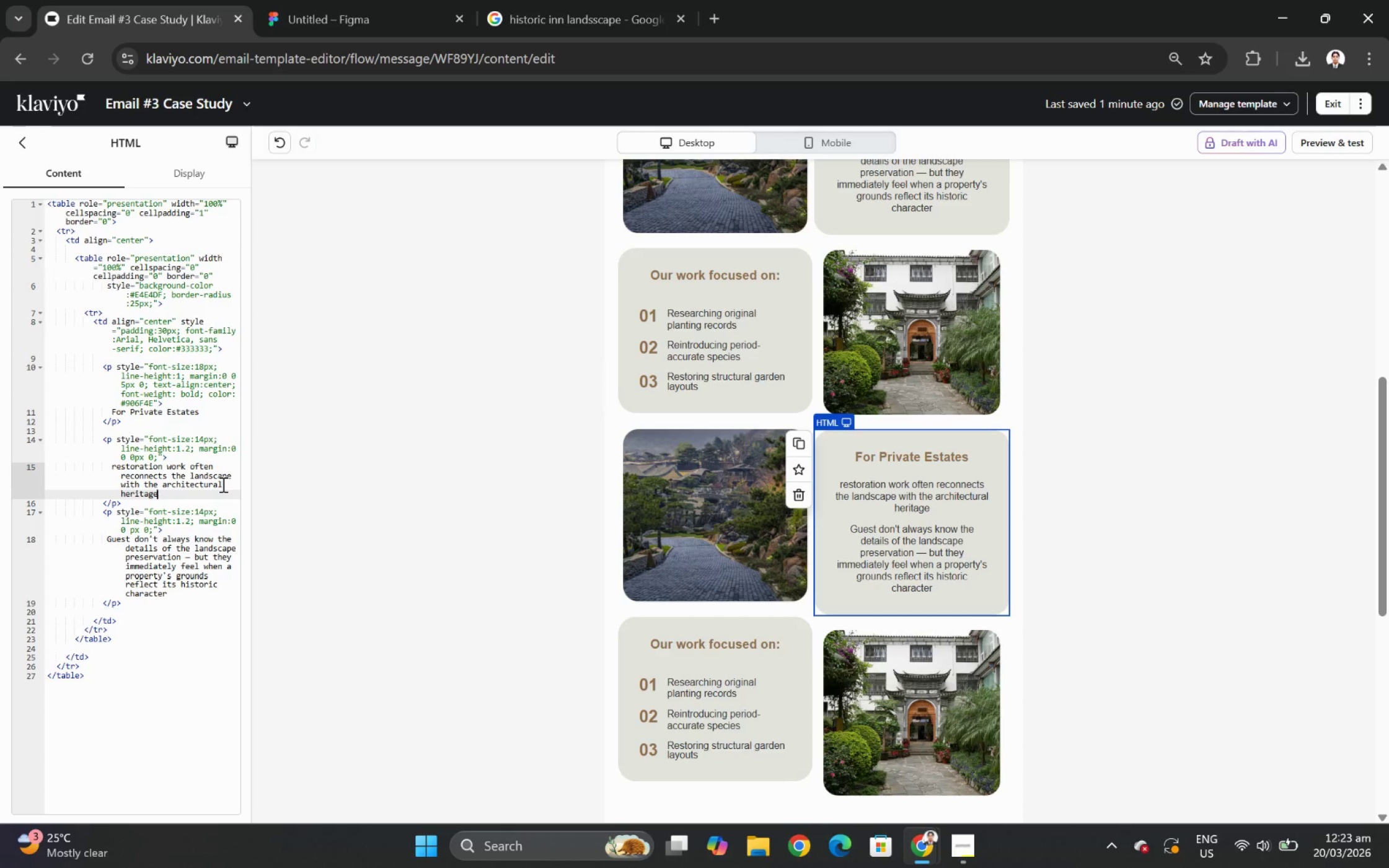 
type( of the property)
 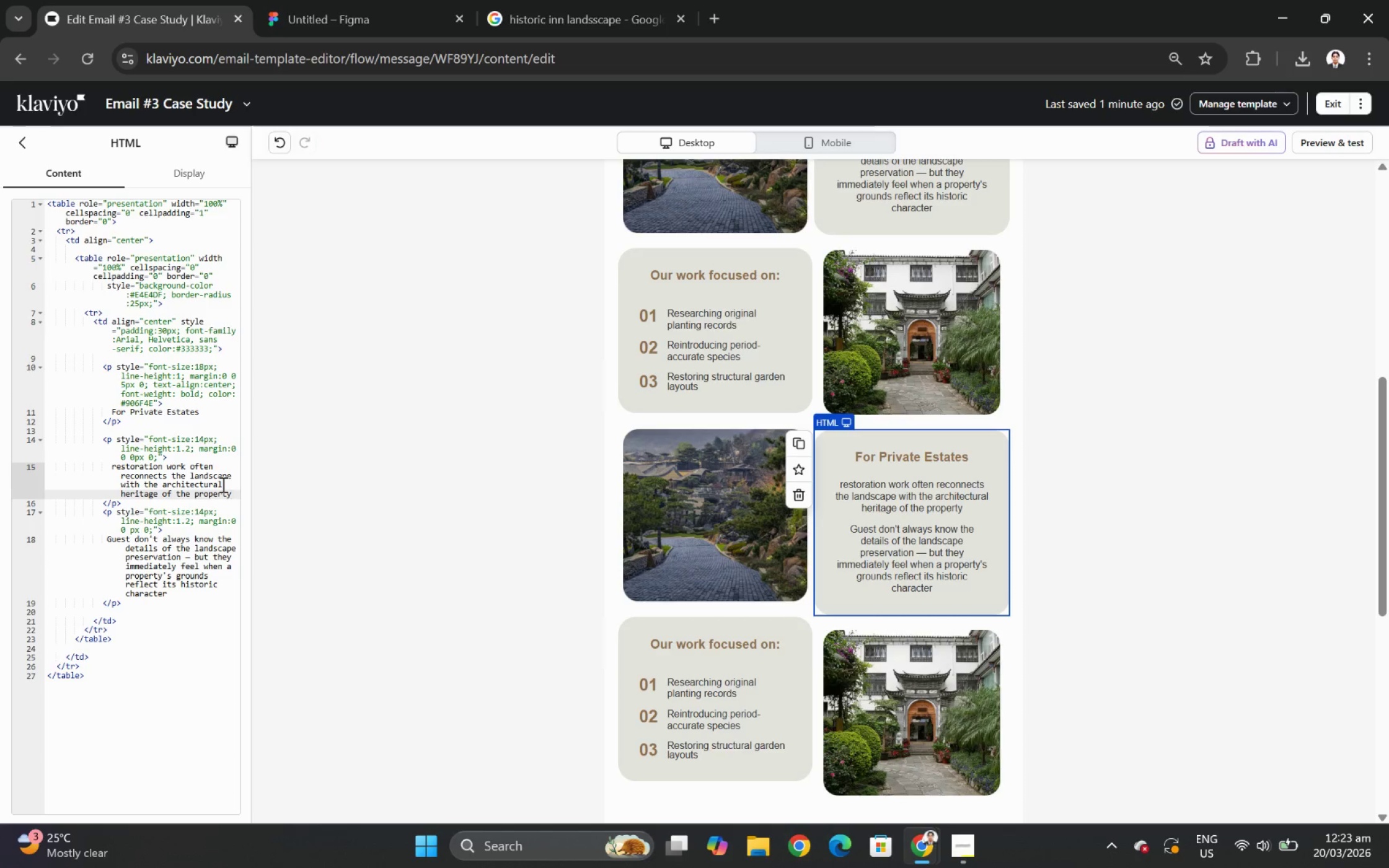 
wait(8.59)
 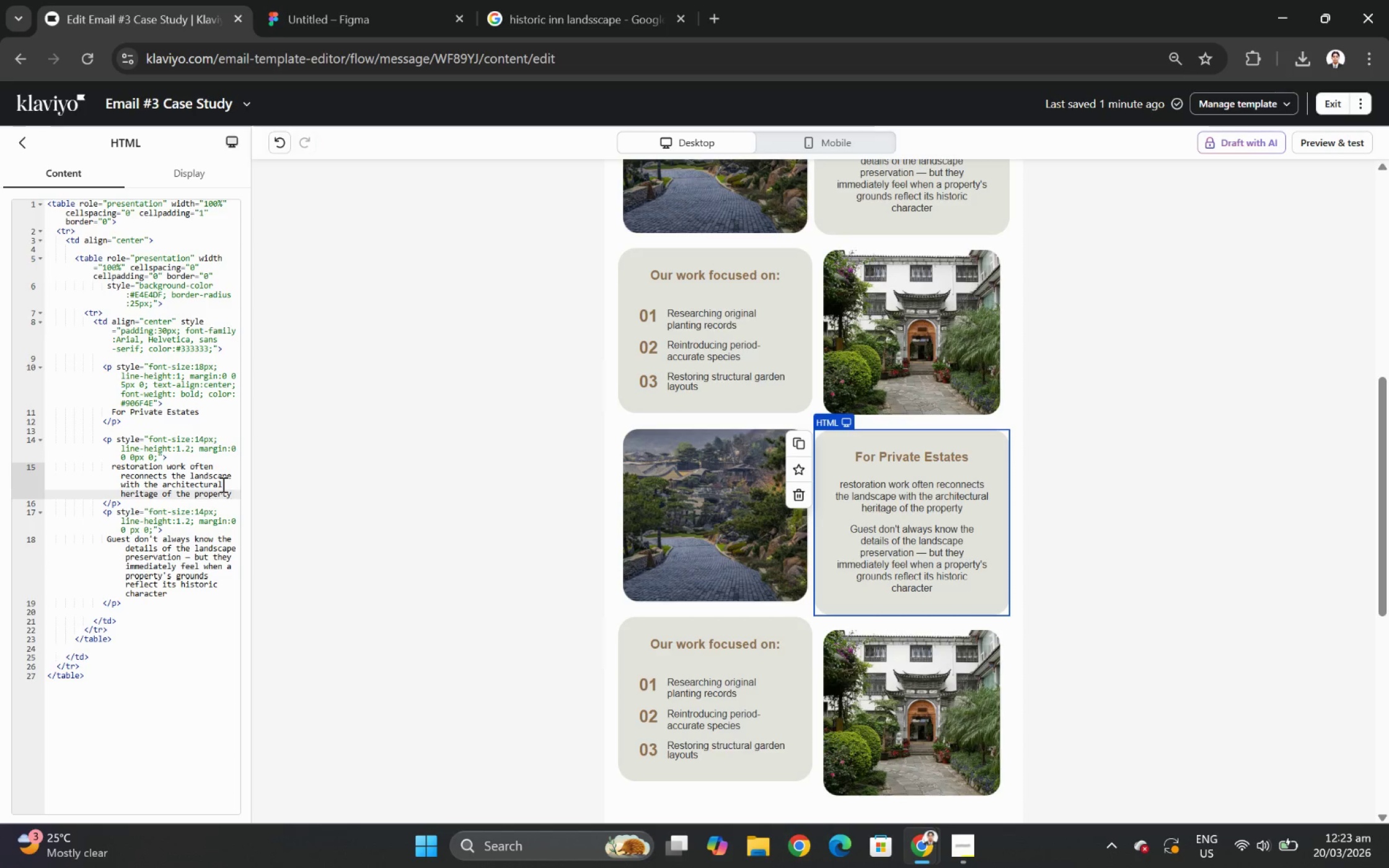 
key(Period)
 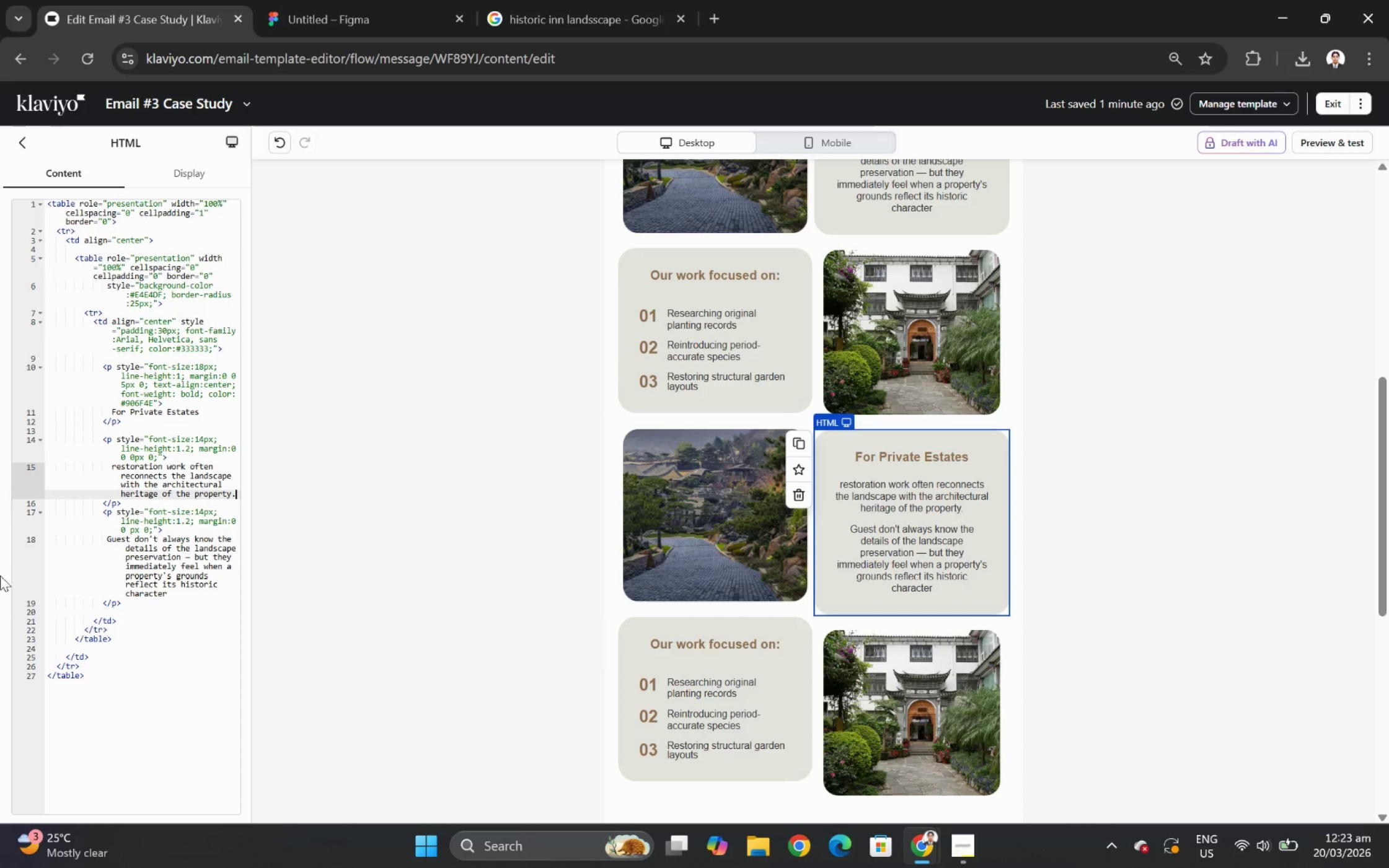 
wait(5.89)
 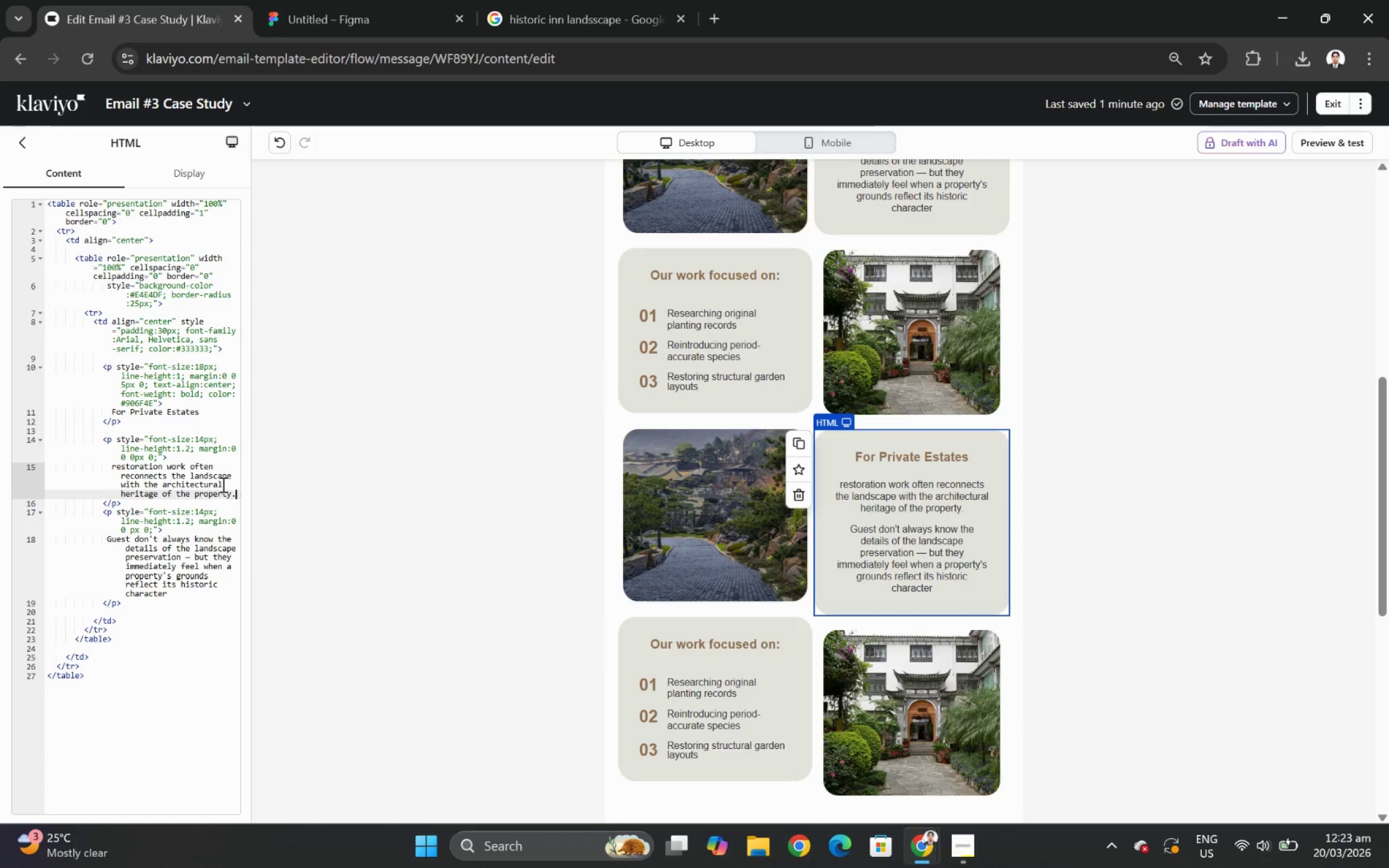 
left_click_drag(start_coordinate=[108, 541], to_coordinate=[168, 591])
 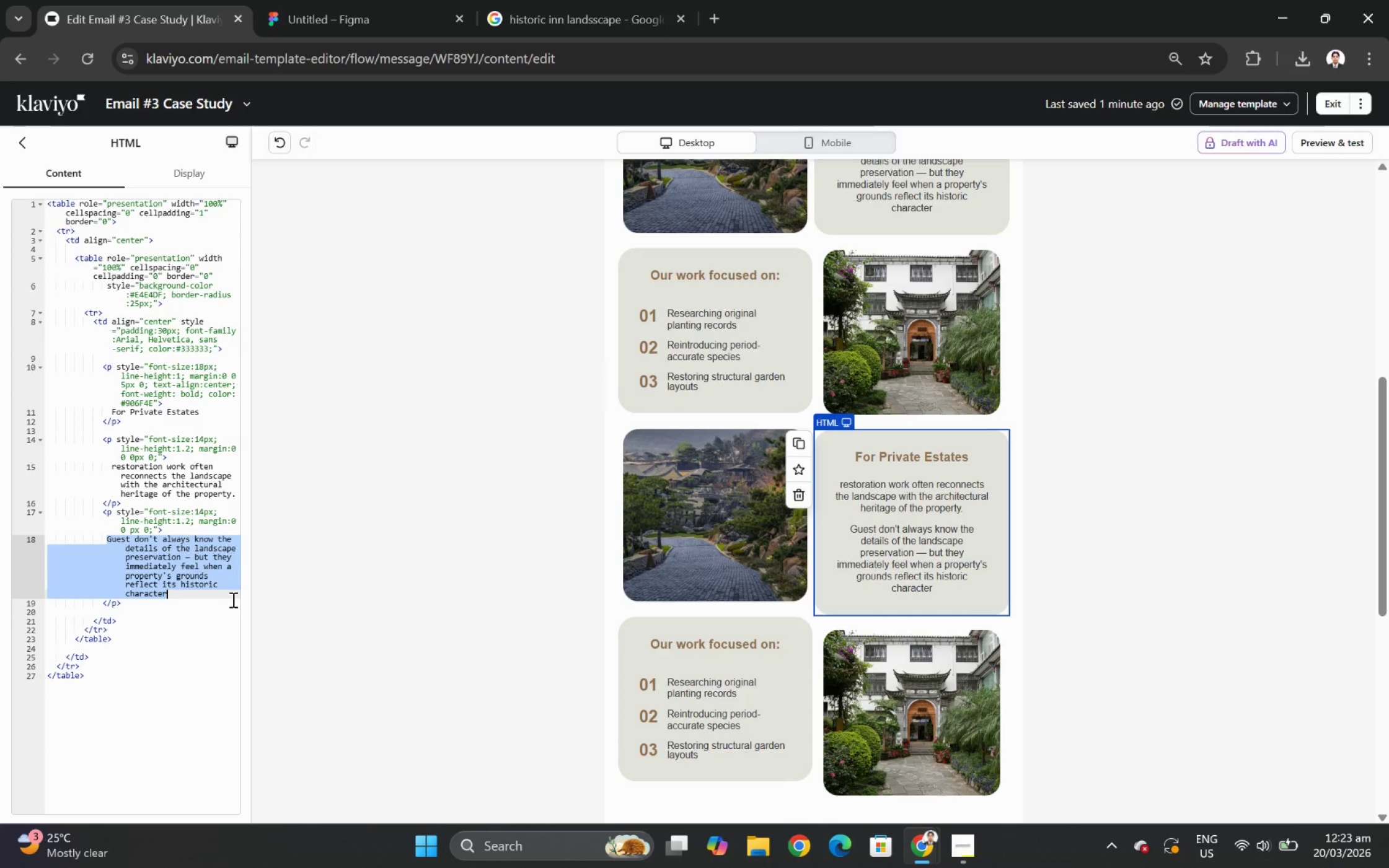 
type(When original species and garden structures return, the entire estate )
 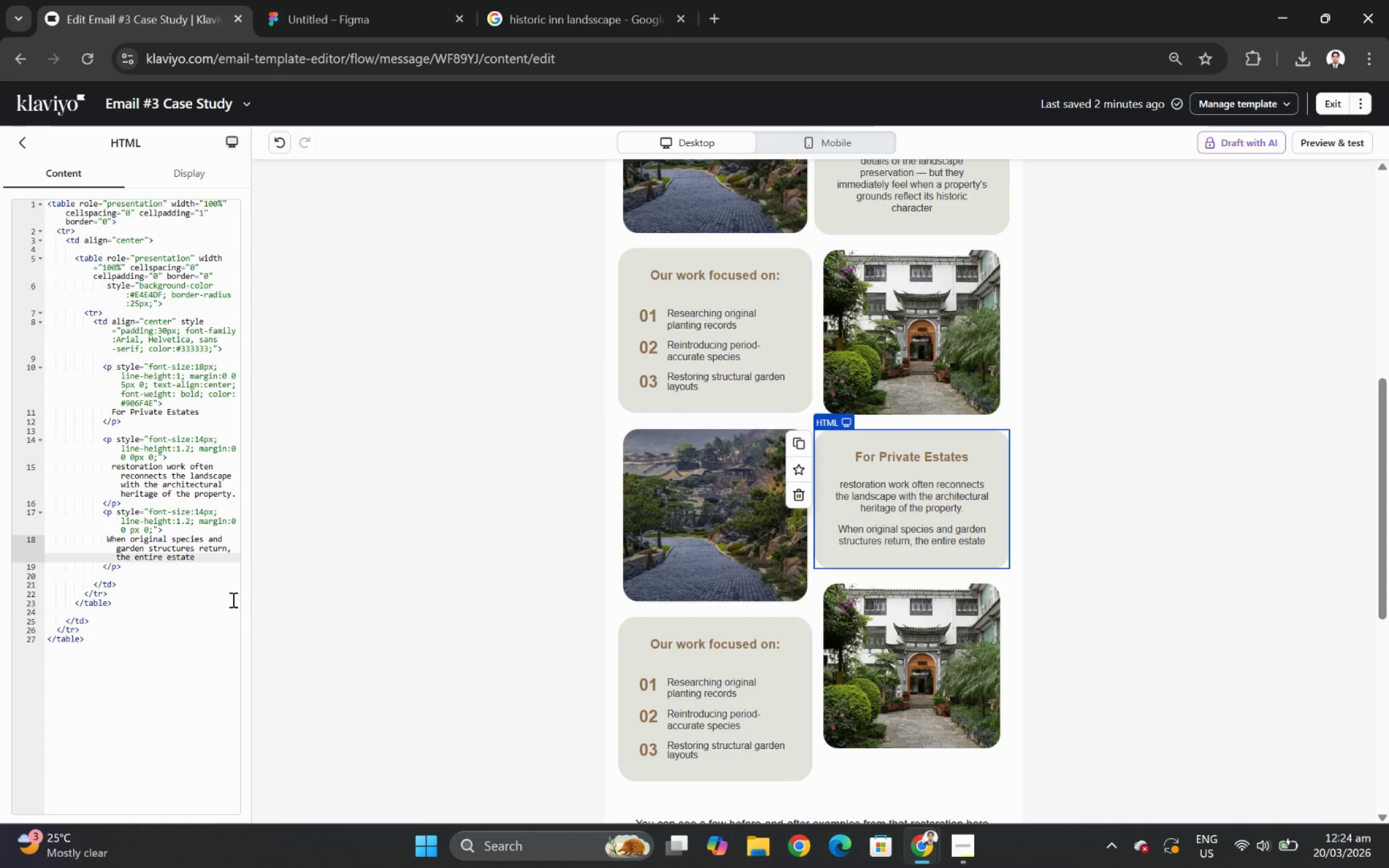 
type(begins to feel historically cohesive again.)
 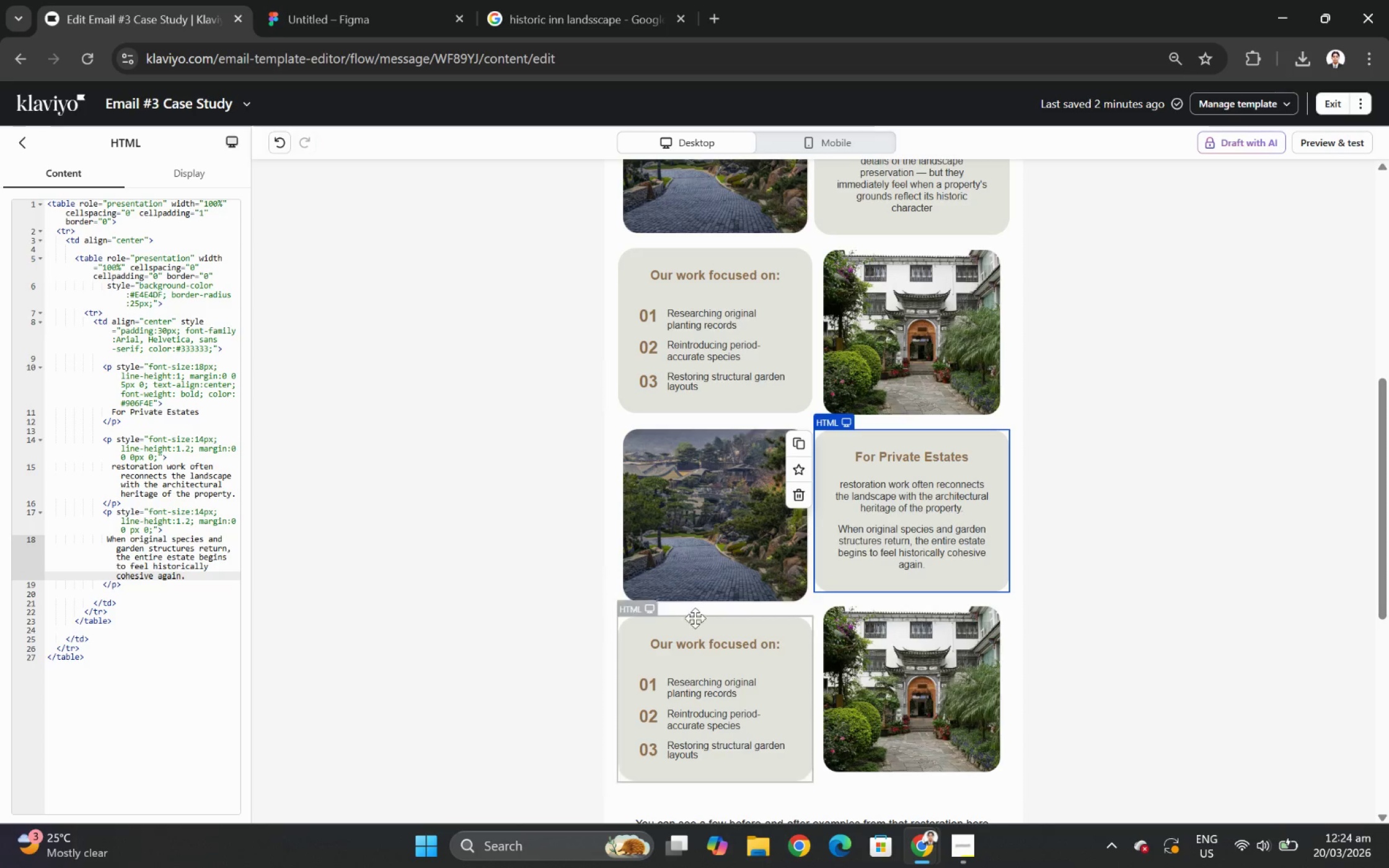 
left_click([1252, 654])
 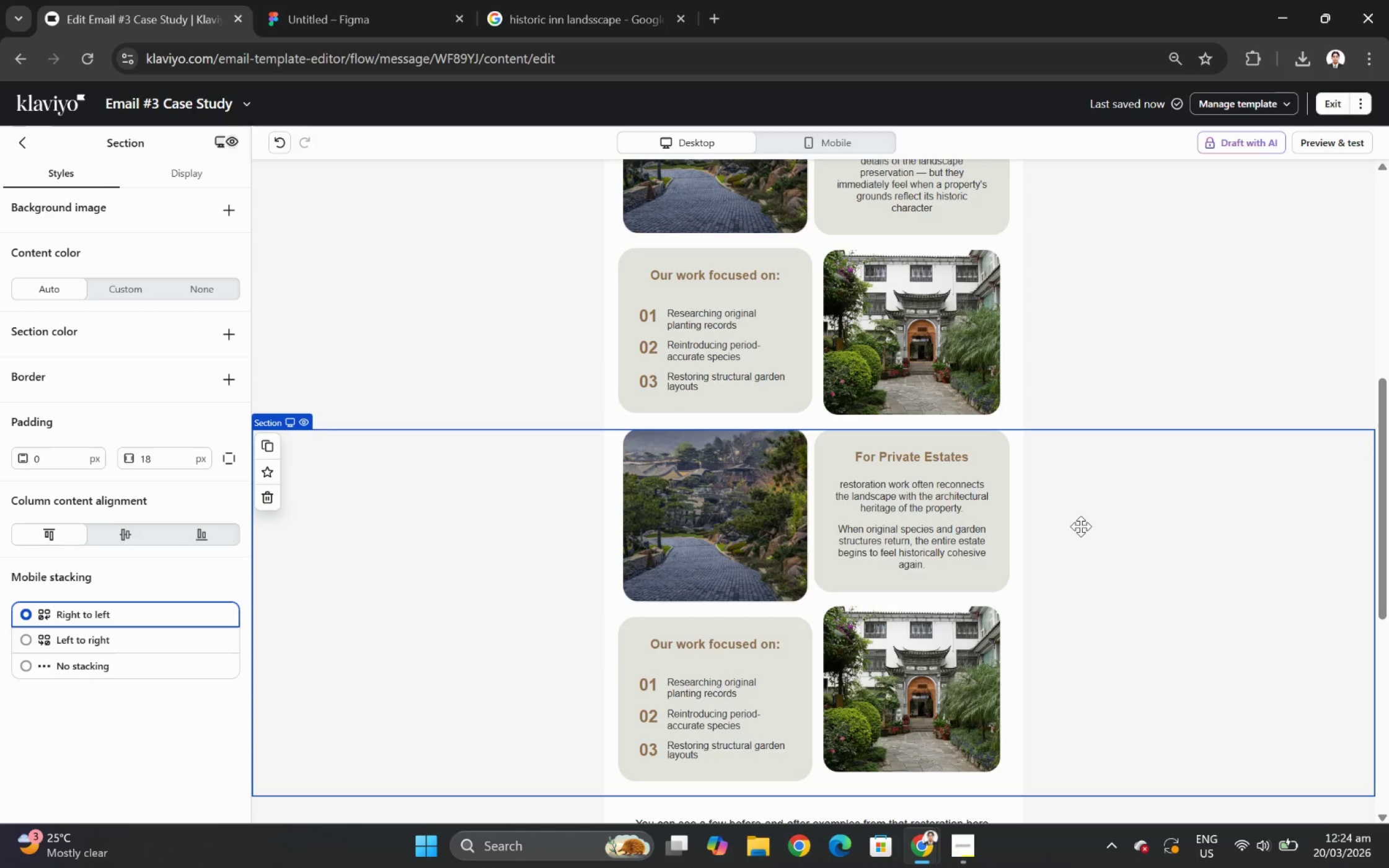 
wait(17.53)
 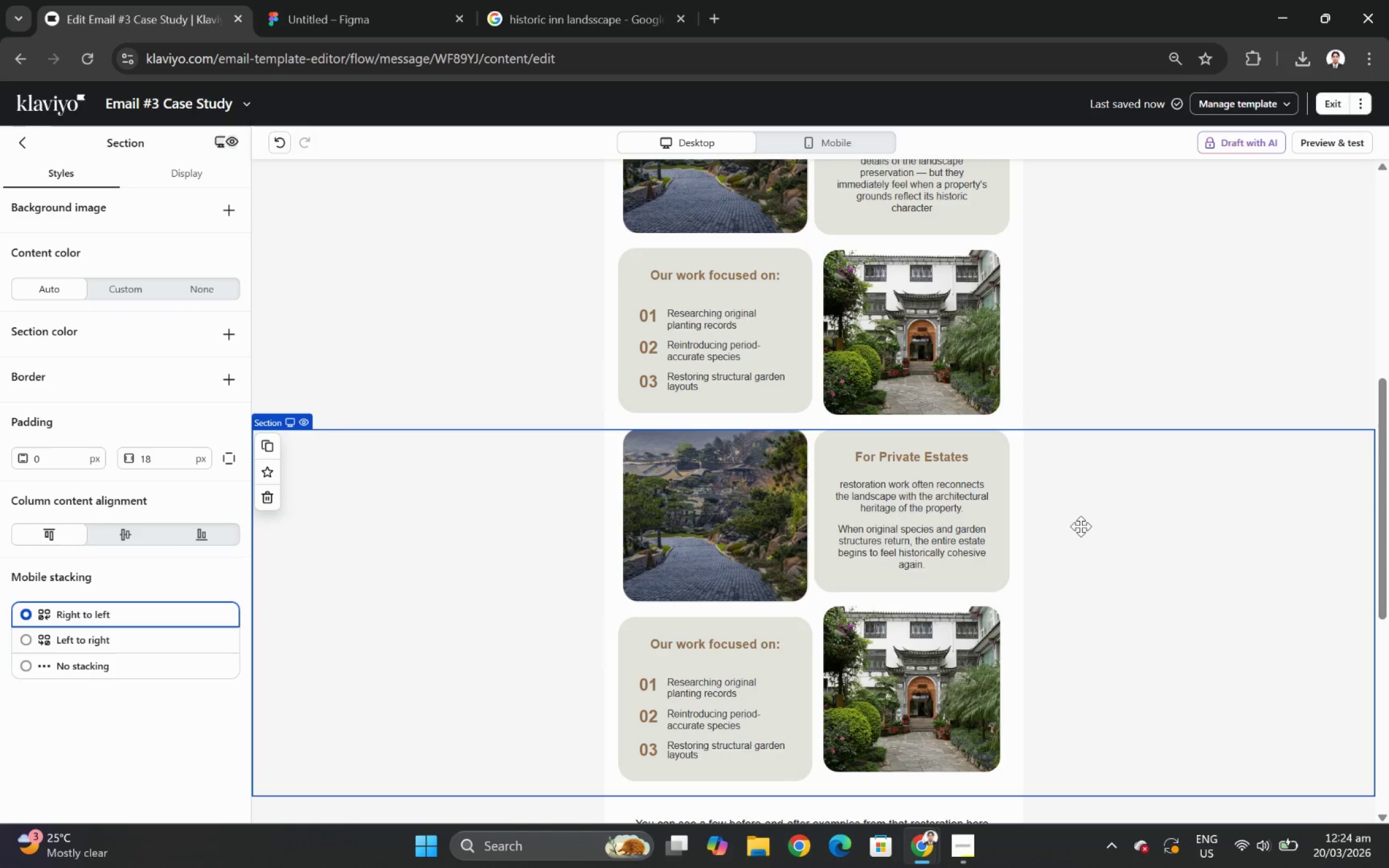 
left_click([777, 654])
 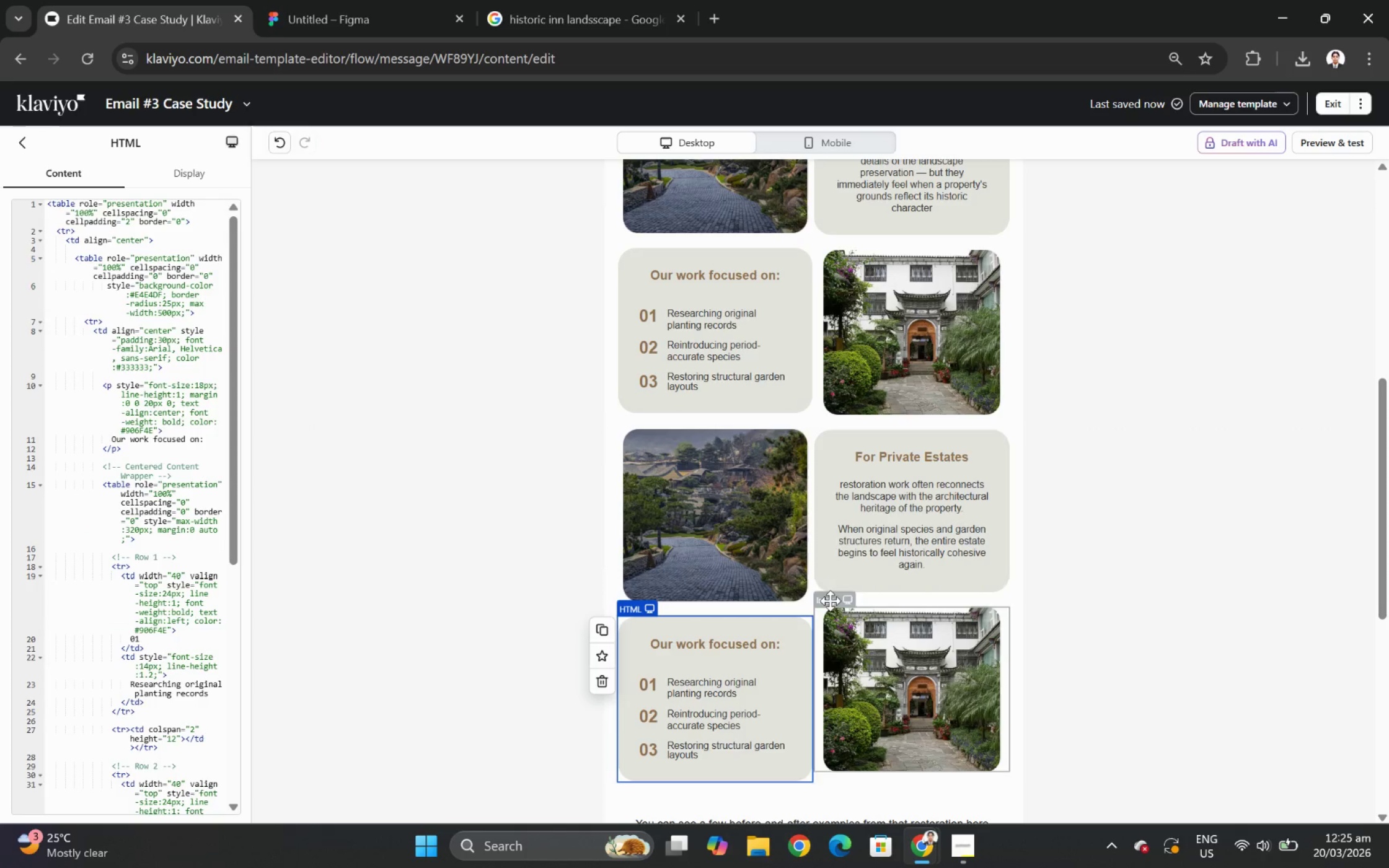 
wait(5.25)
 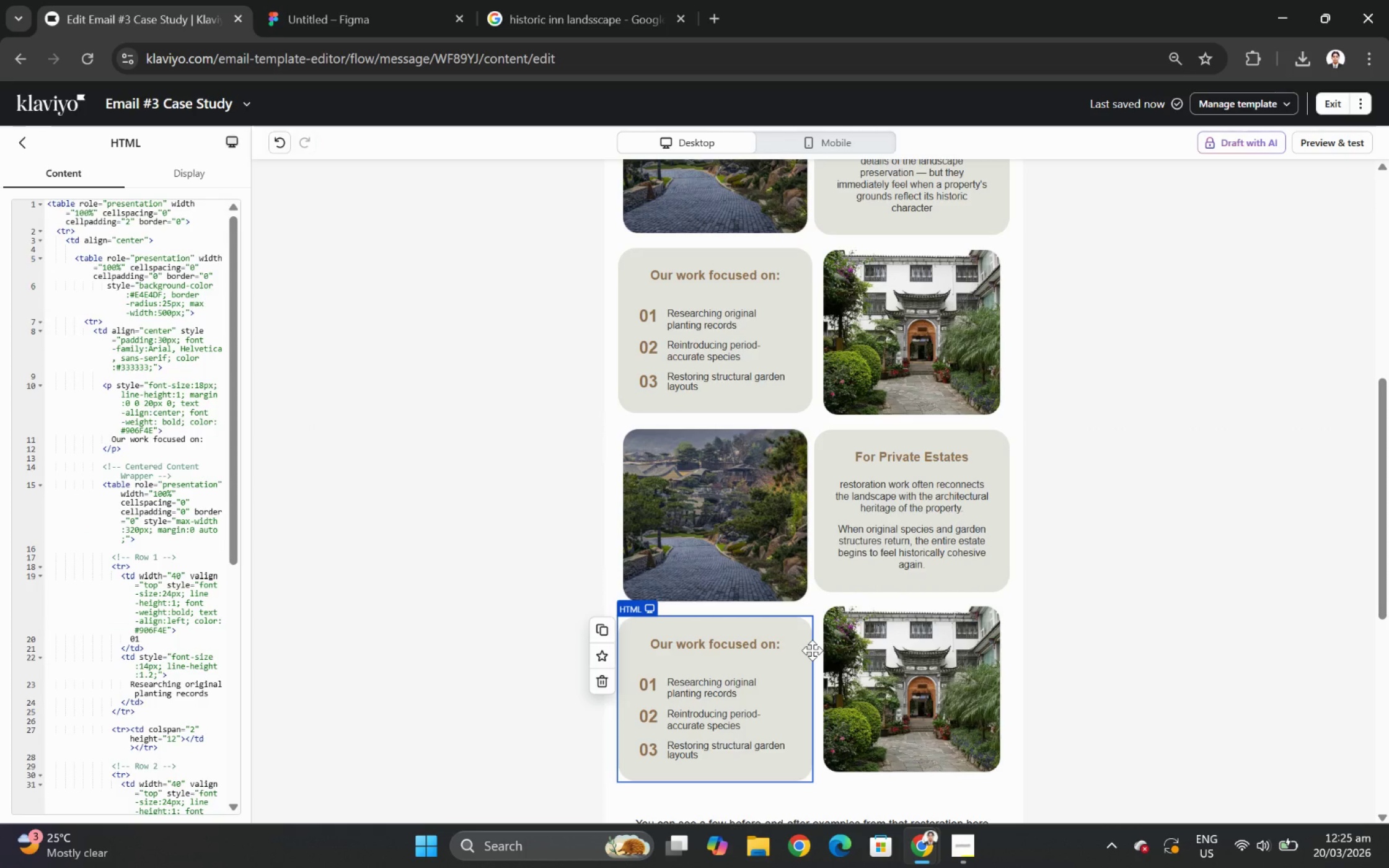 
scroll: coordinate [1212, 620], scroll_direction: down, amount: 1.0
 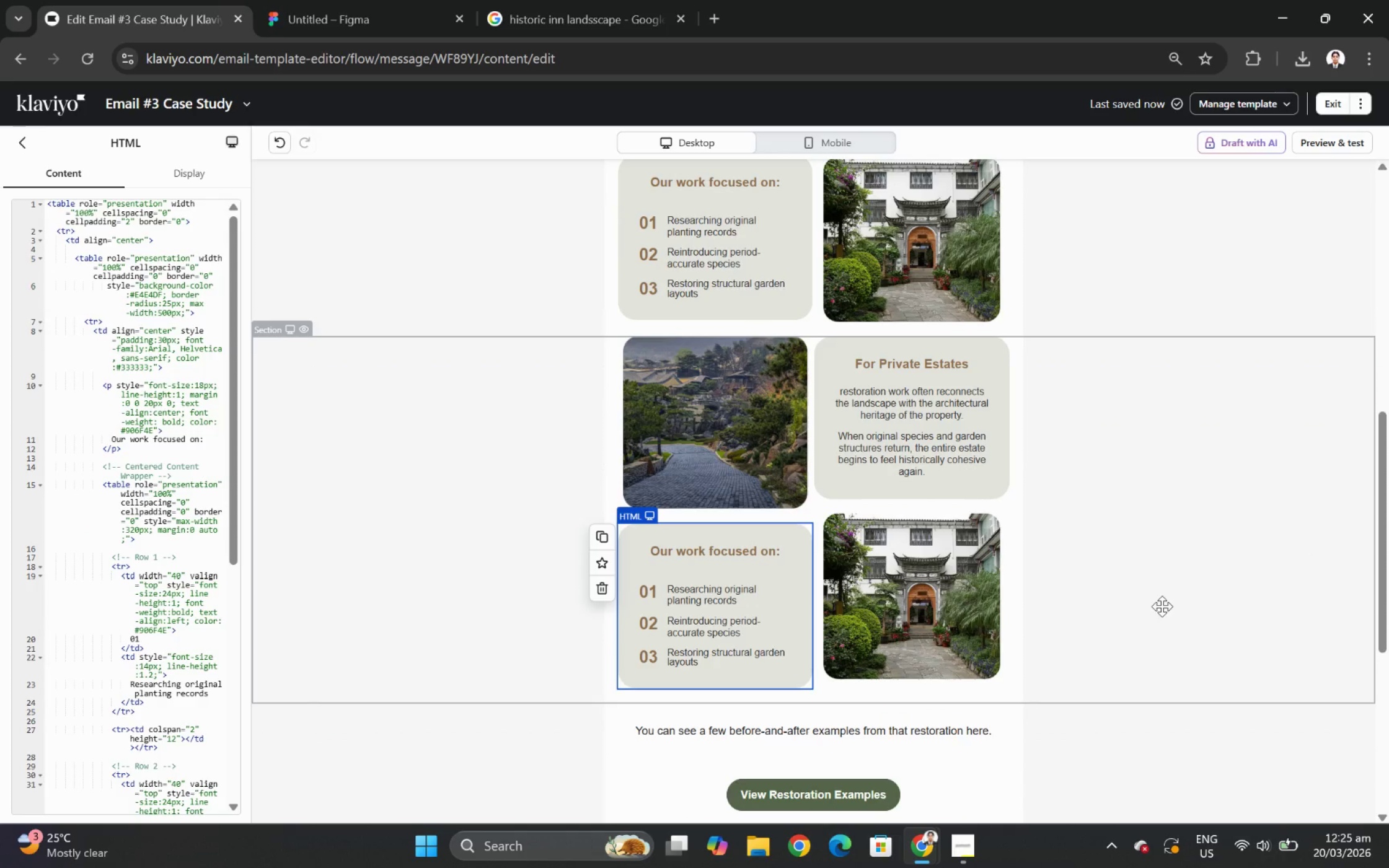 
scroll: coordinate [1131, 603], scroll_direction: up, amount: 1.0
 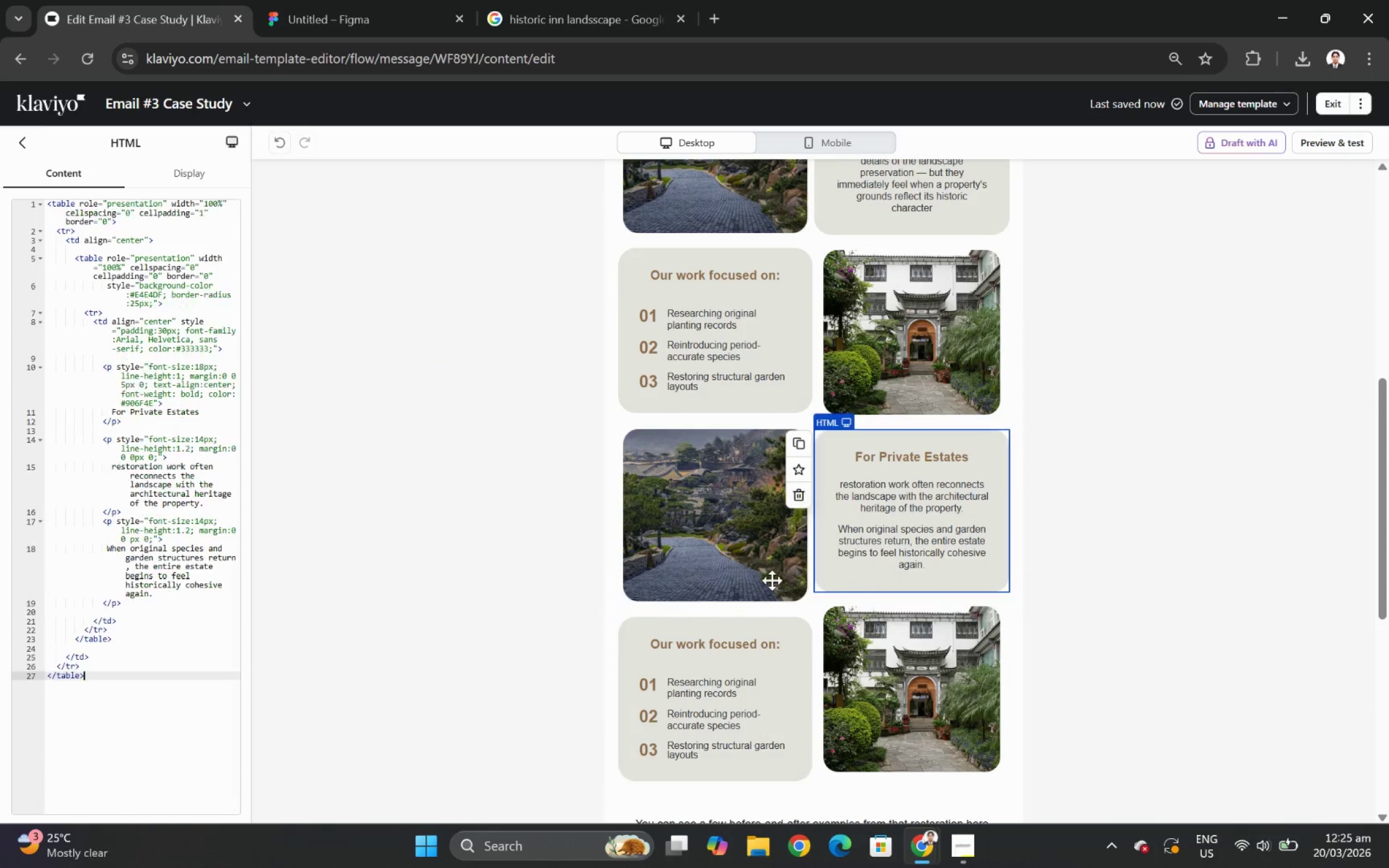 
double_click([735, 571])
 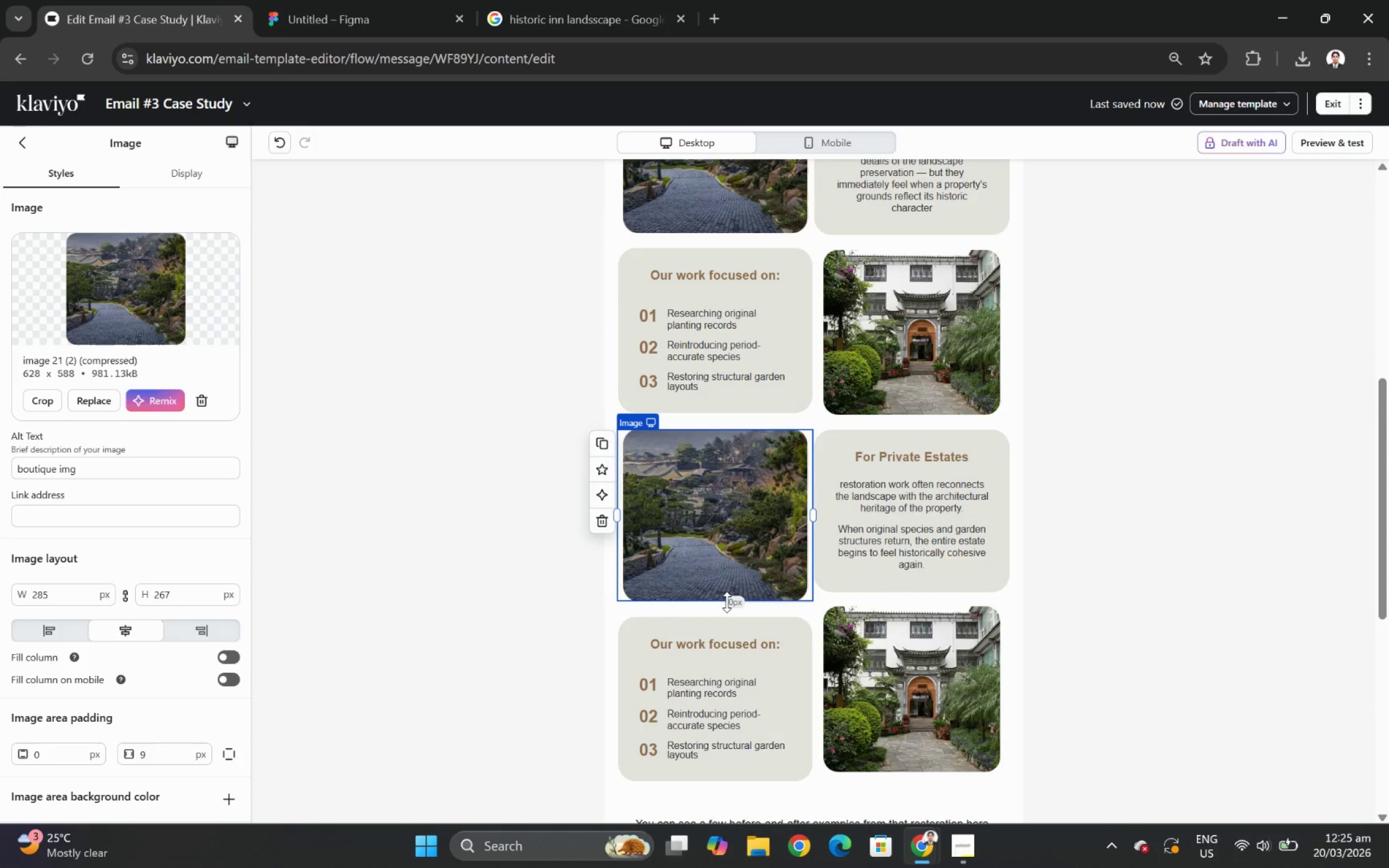 
left_click_drag(start_coordinate=[726, 602], to_coordinate=[726, 590])
 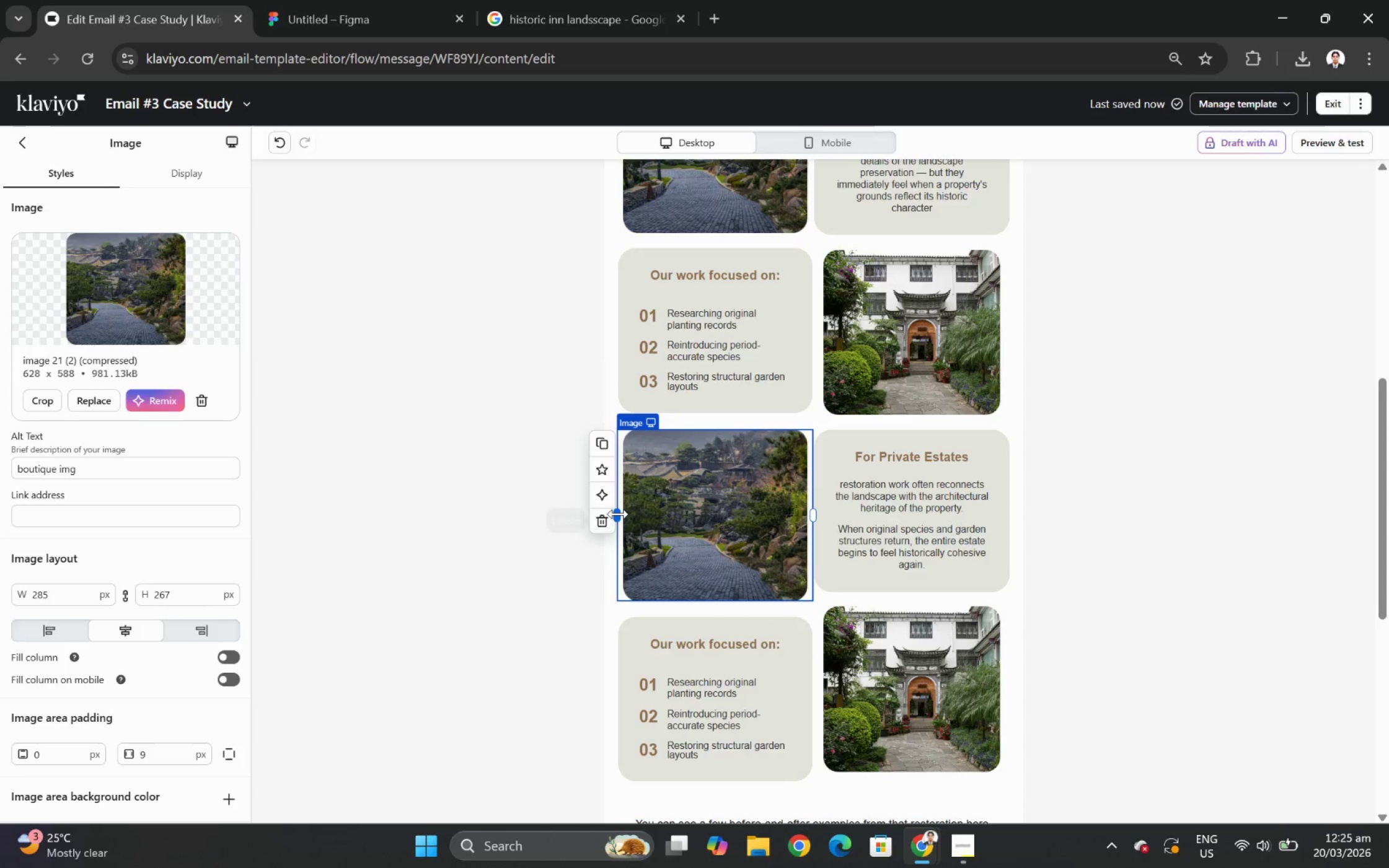 
left_click_drag(start_coordinate=[618, 514], to_coordinate=[626, 518])
 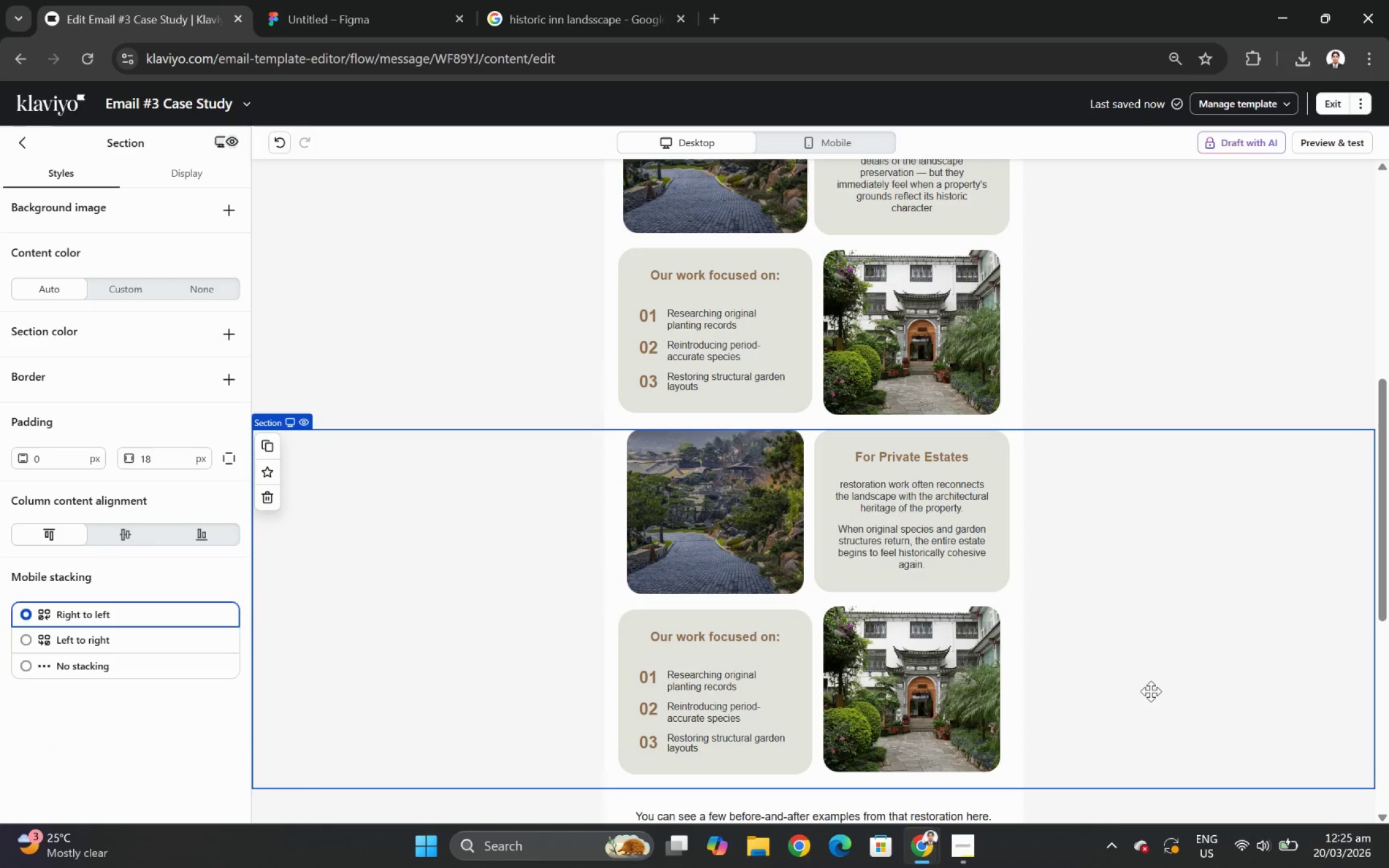 
scroll: coordinate [1151, 680], scroll_direction: down, amount: 1.0
 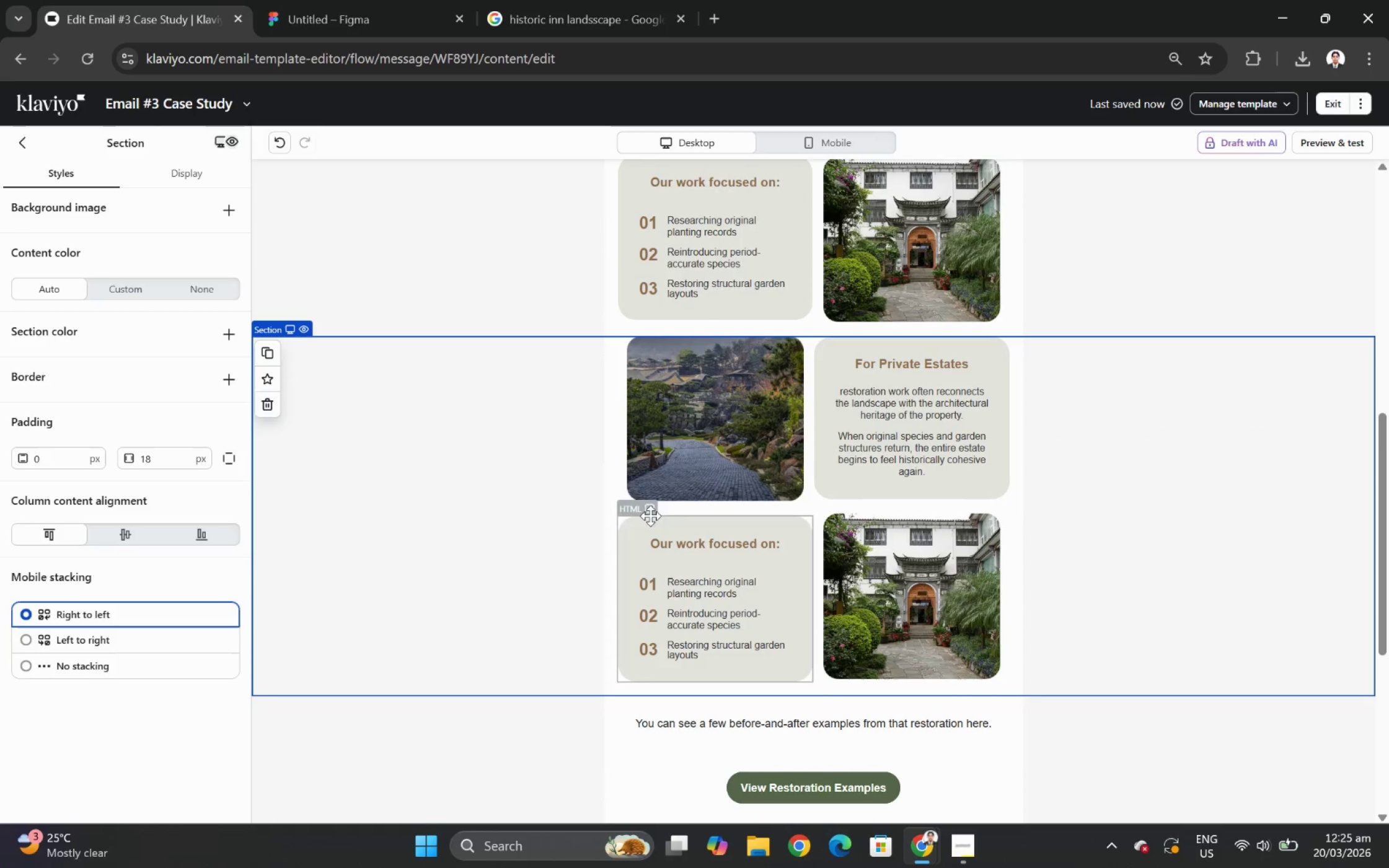 
left_click([490, 467])
 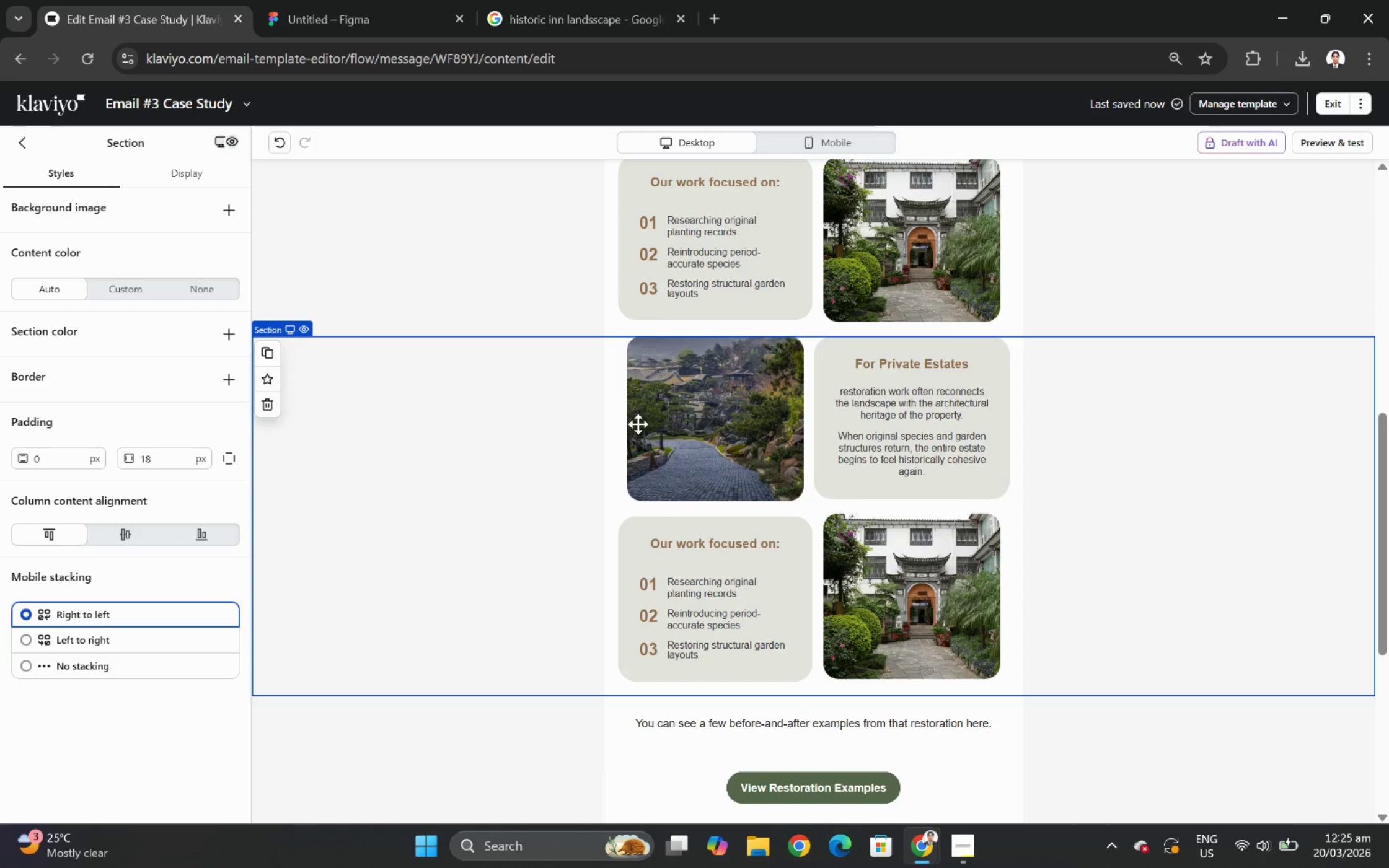 
left_click([710, 413])
 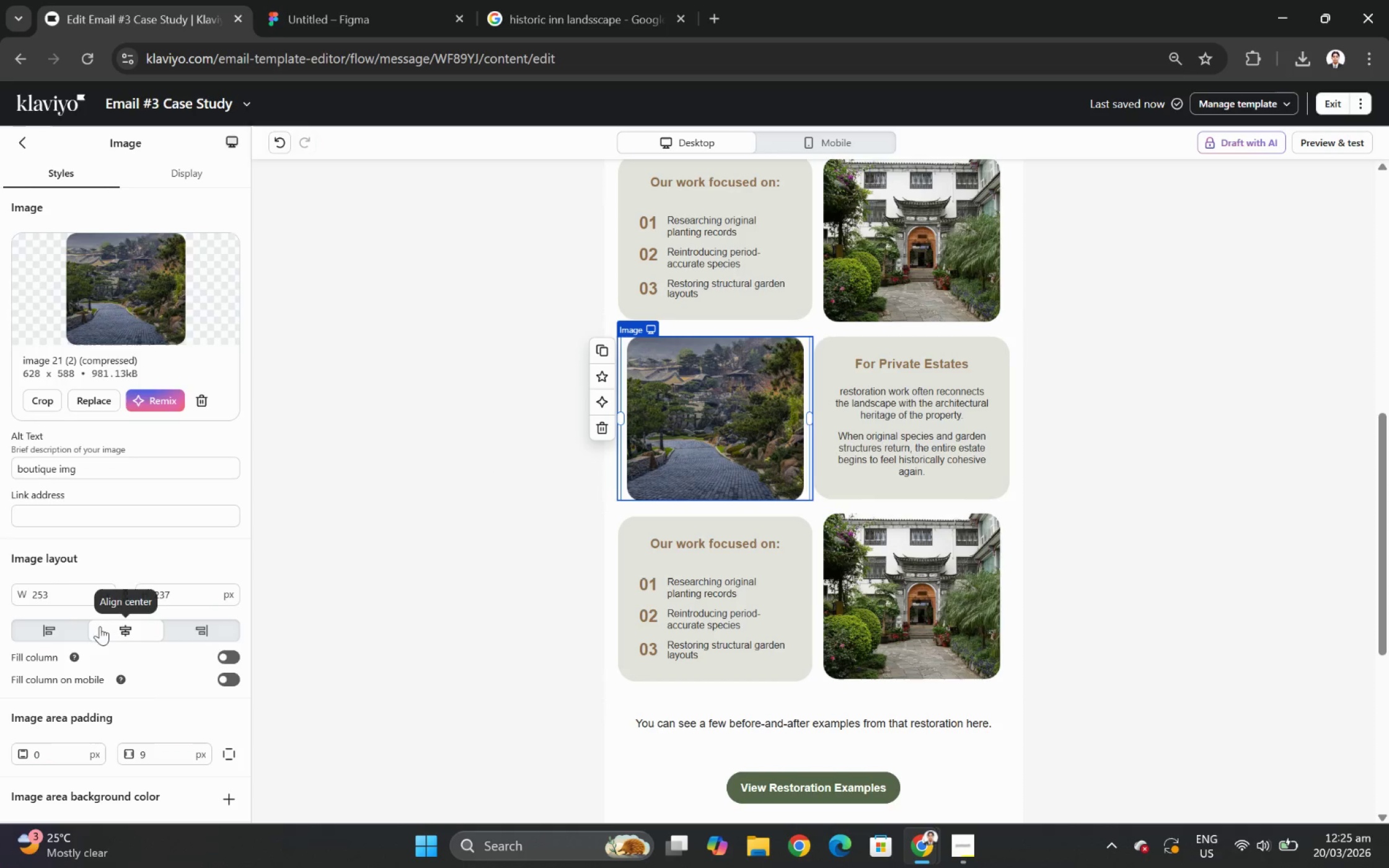 
left_click([73, 629])
 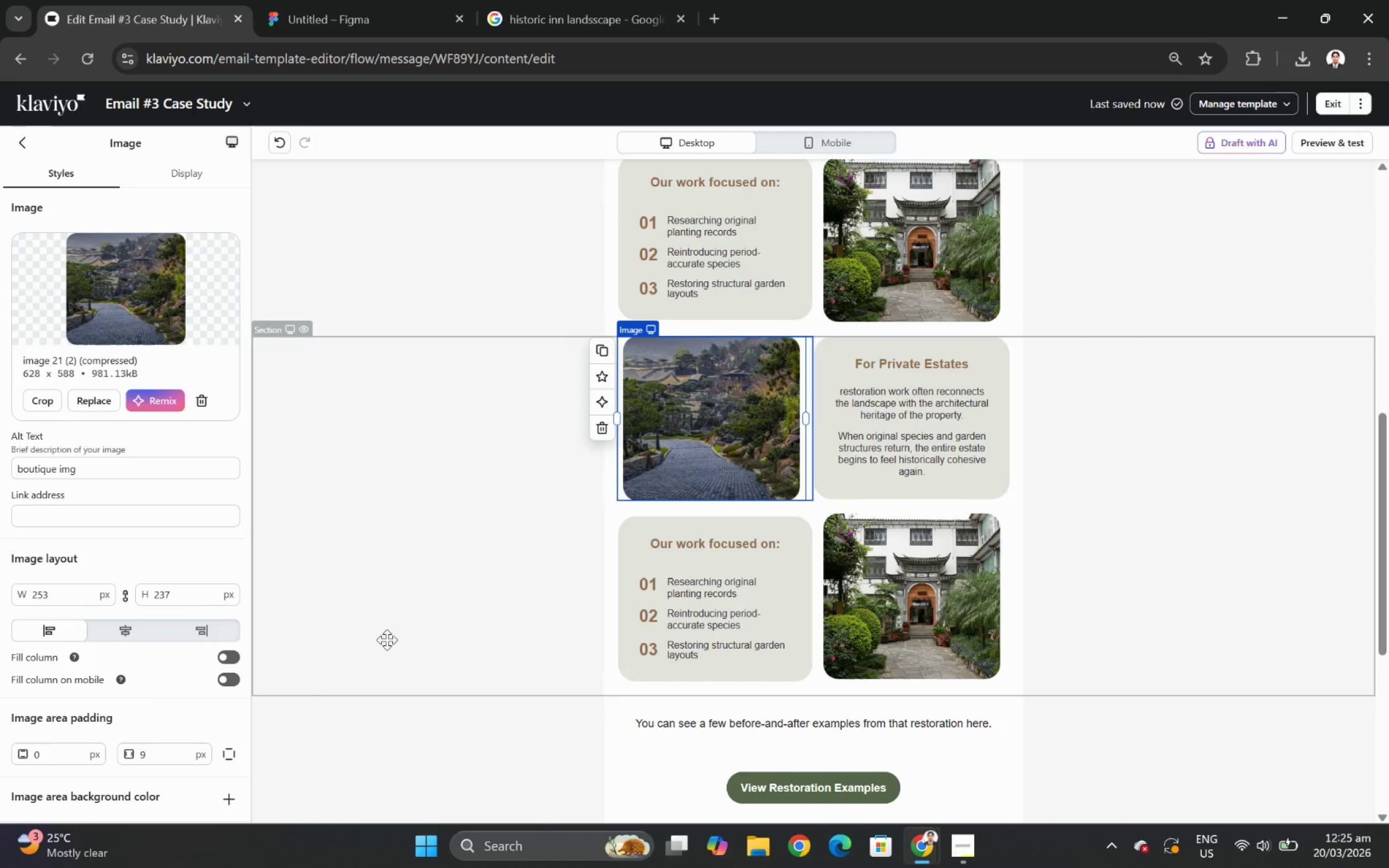 
left_click([130, 625])
 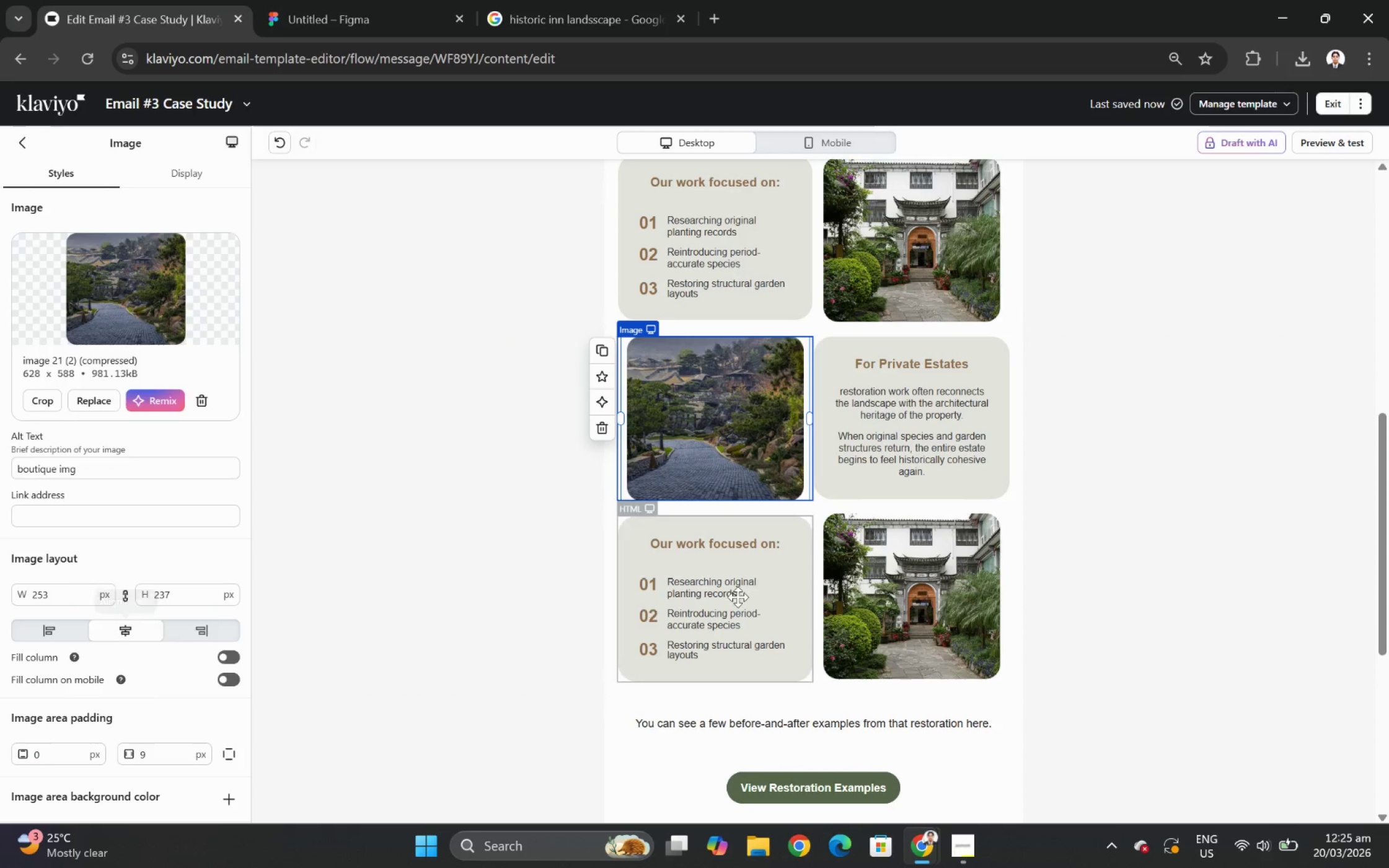 
left_click([748, 591])
 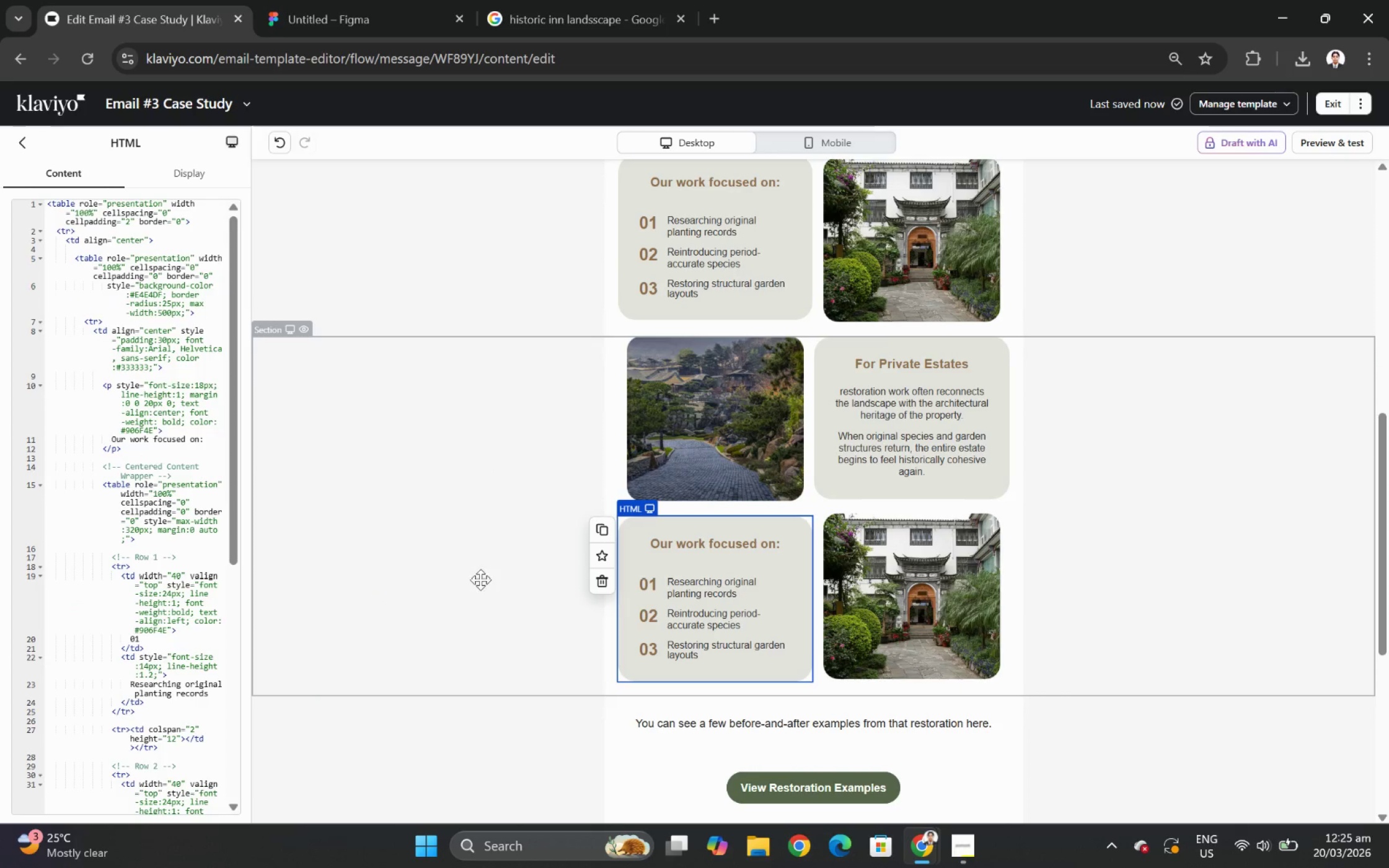 
left_click([968, 566])
 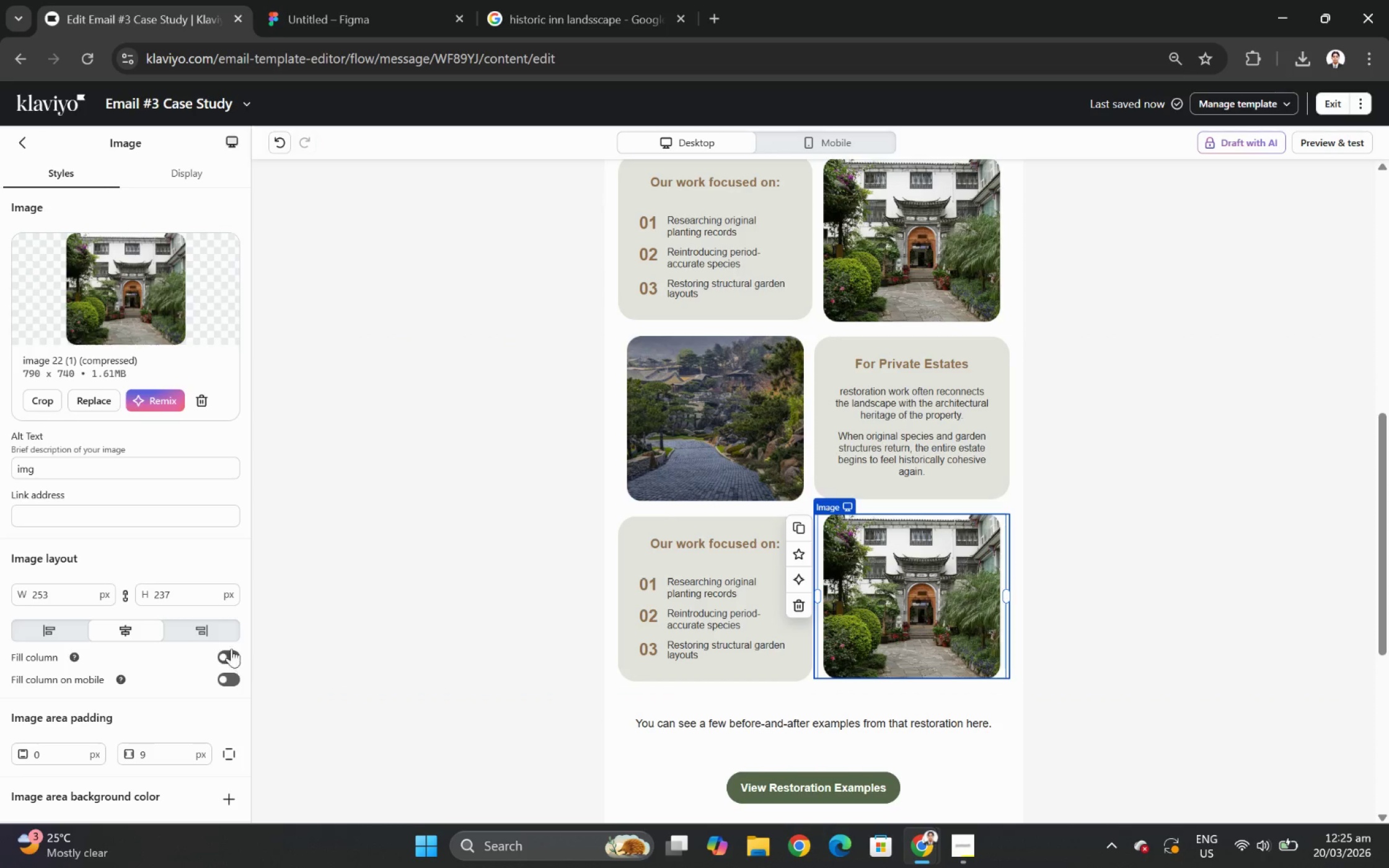 
wait(5.23)
 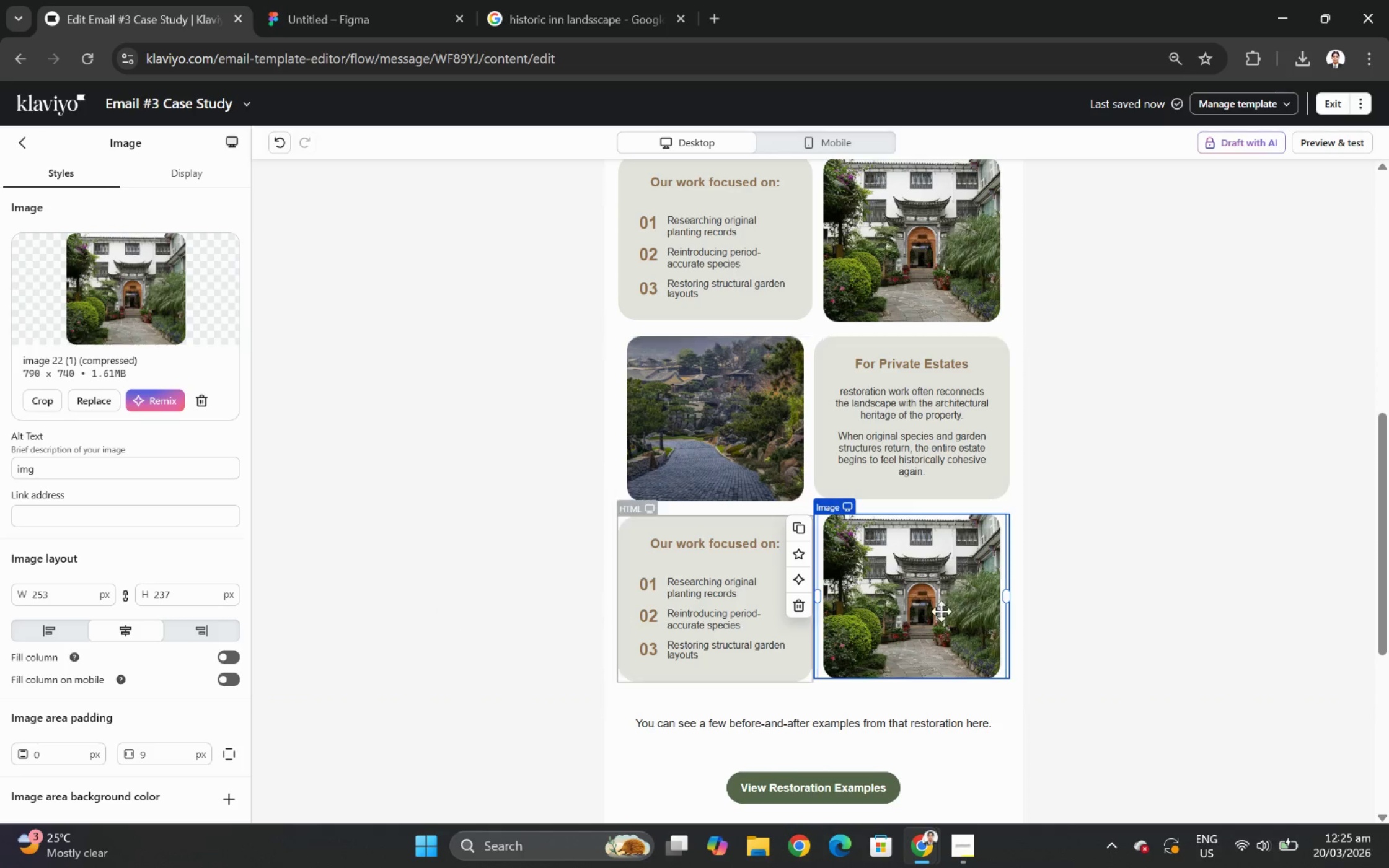 
left_click([674, 434])
 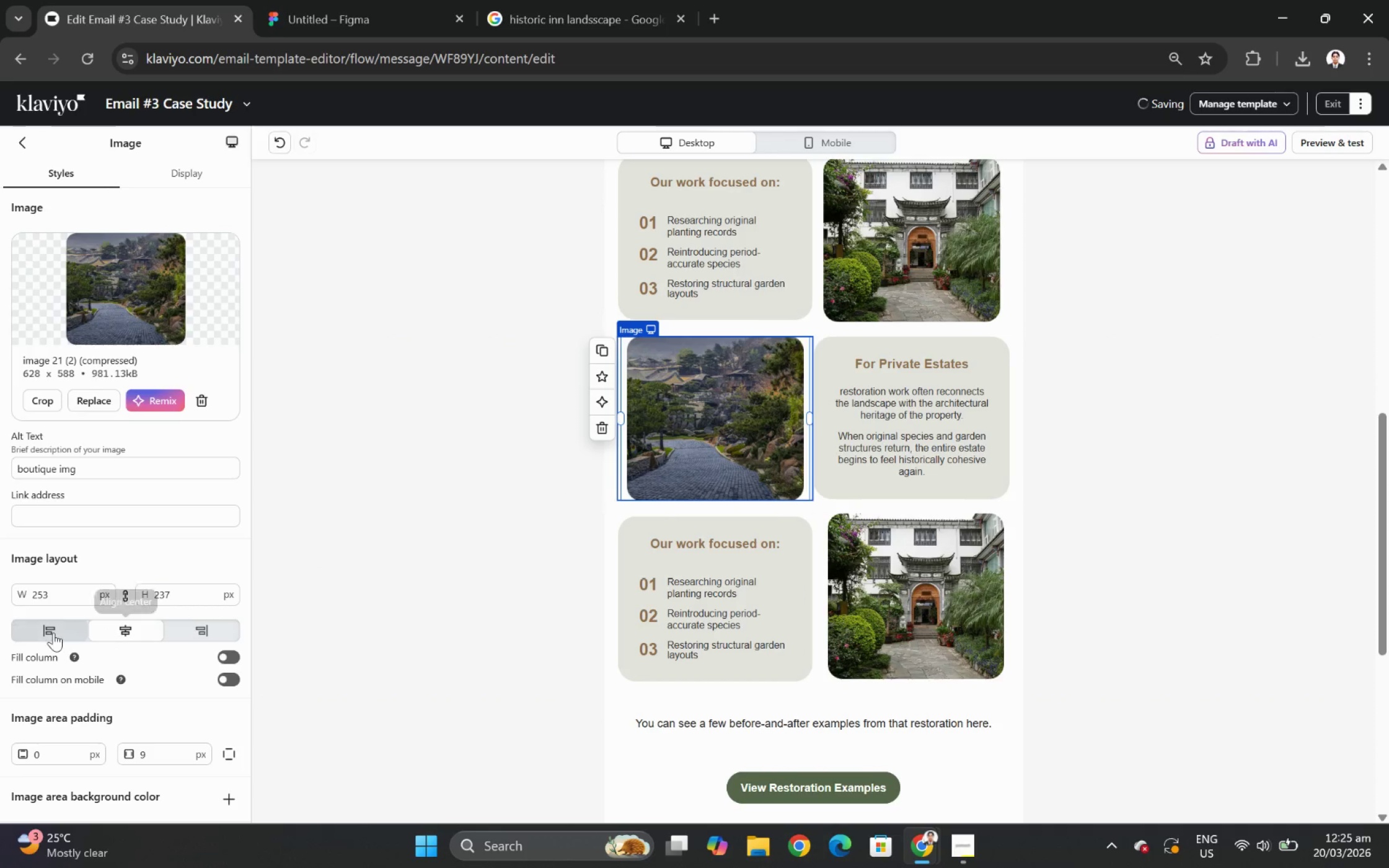 
left_click([53, 632])
 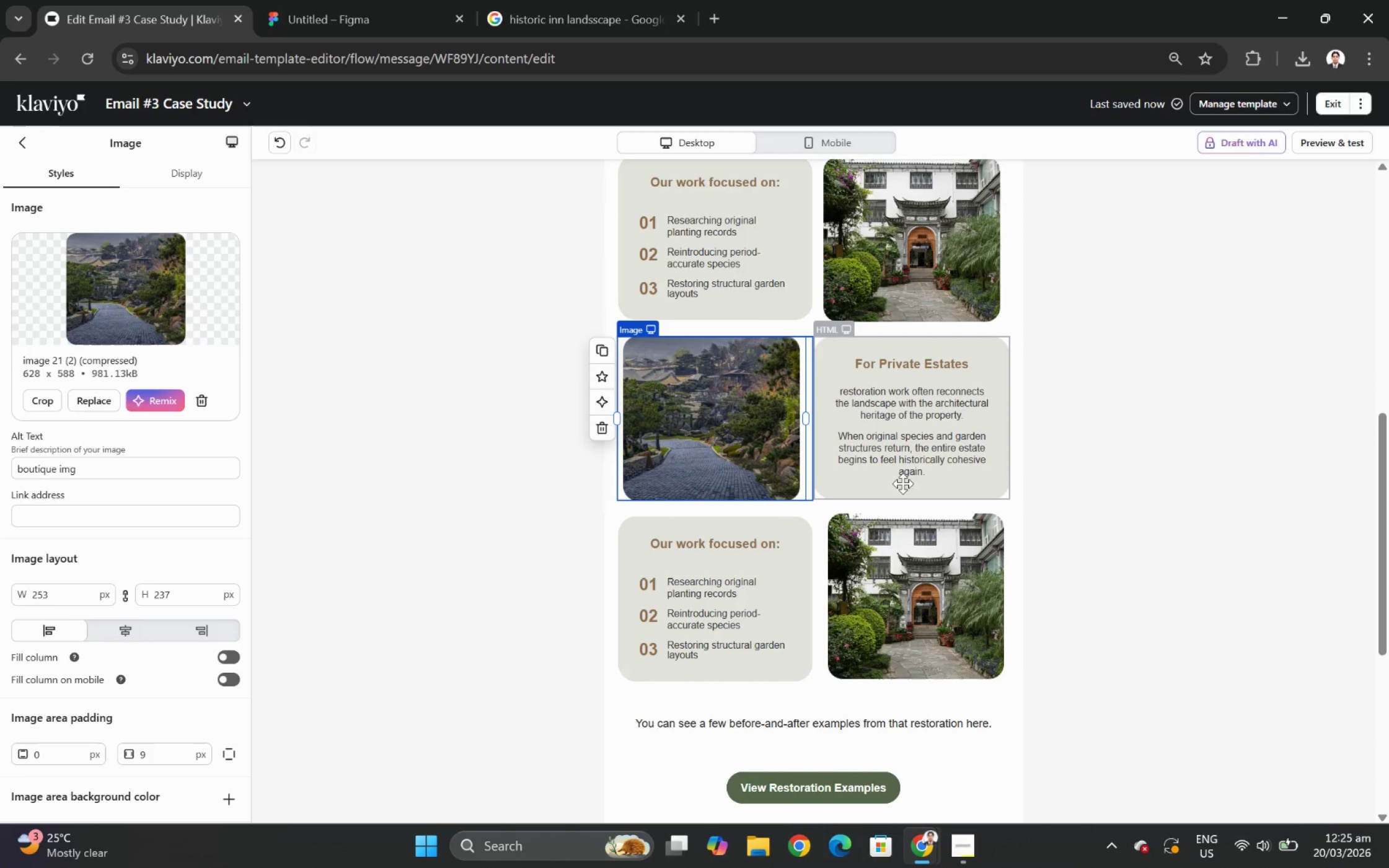 
left_click([930, 464])
 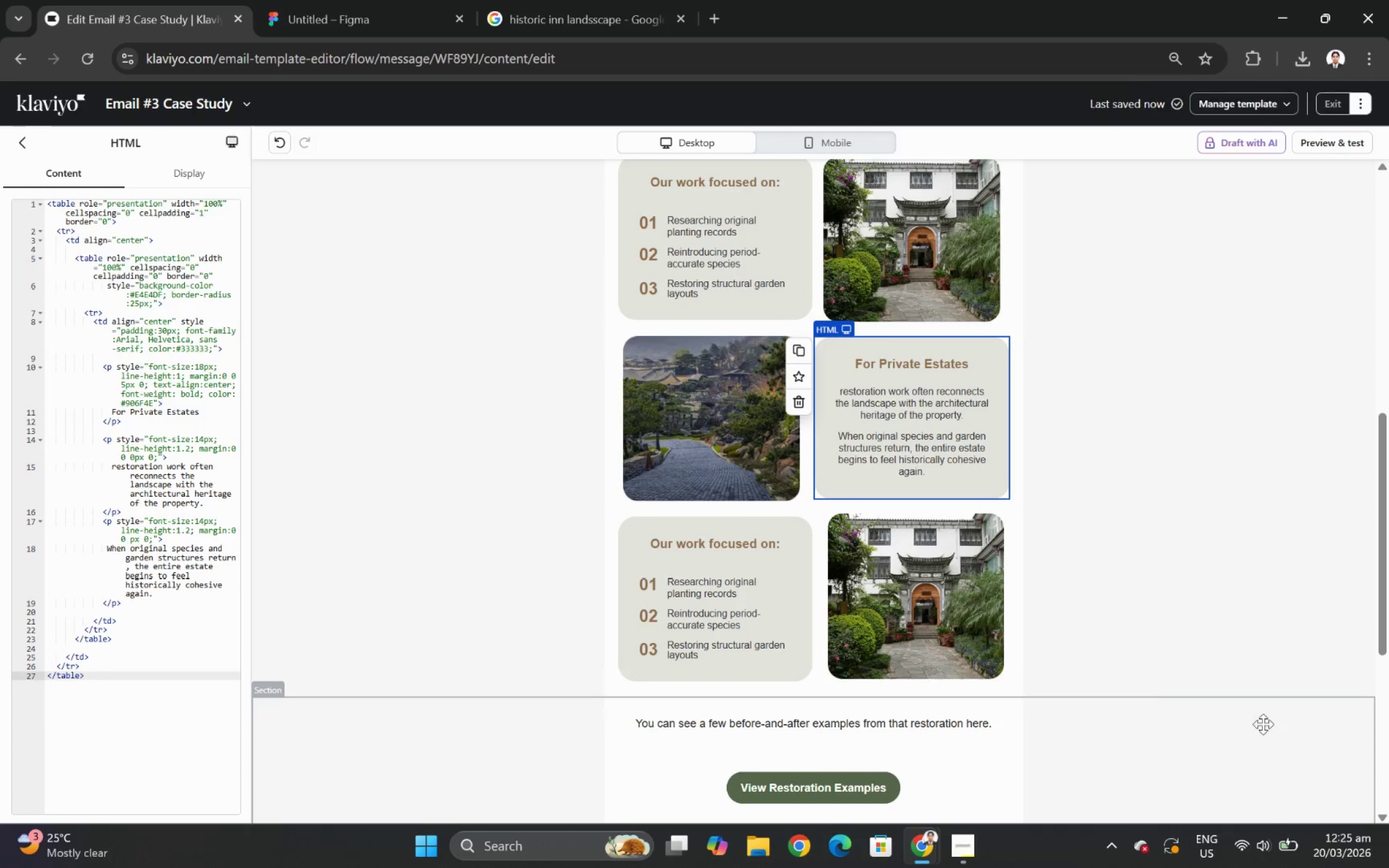 
left_click([1132, 692])
 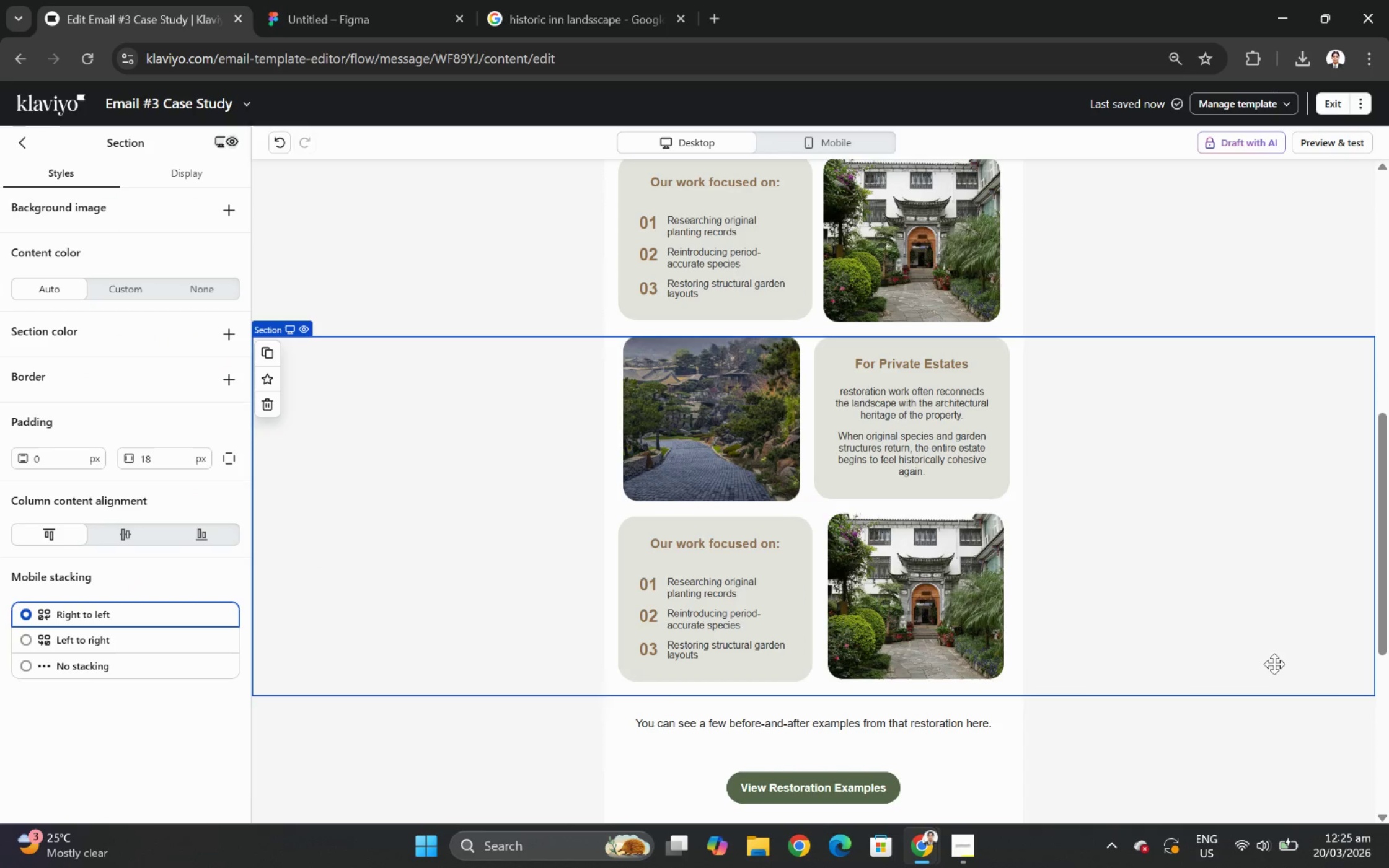 
scroll: coordinate [1274, 655], scroll_direction: up, amount: 1.0
 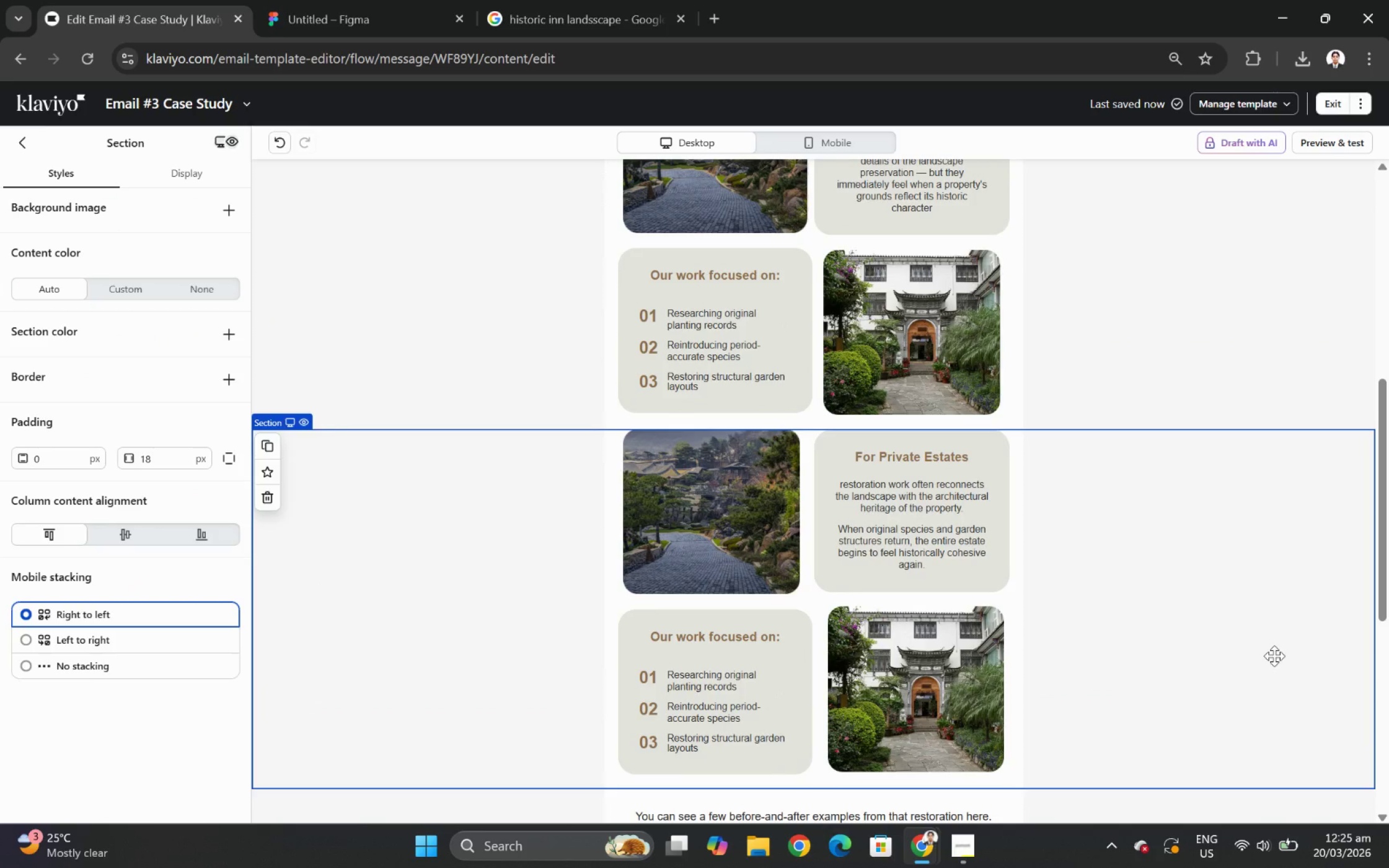 
scroll: coordinate [1274, 655], scroll_direction: down, amount: 1.0
 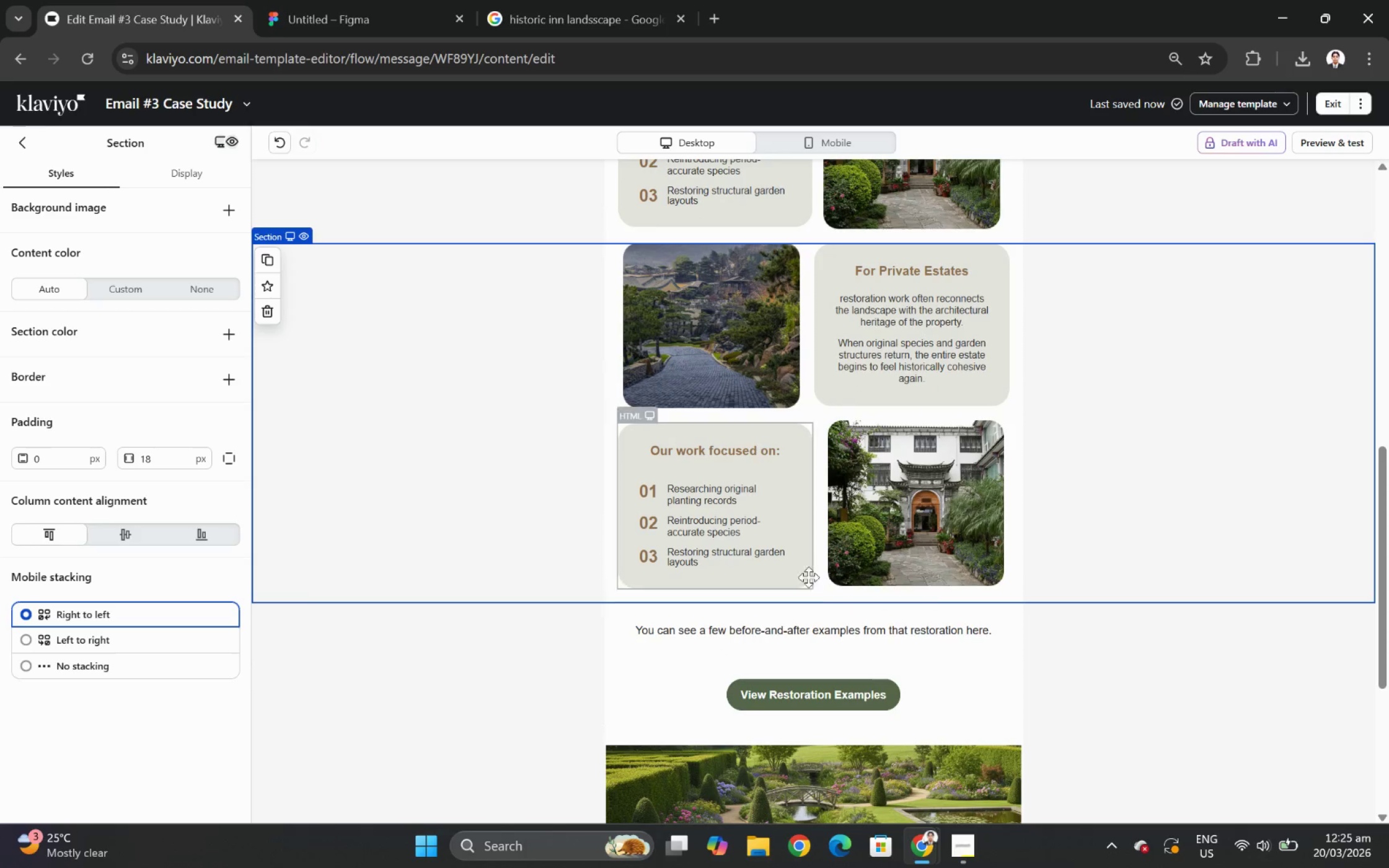 
left_click([803, 538])
 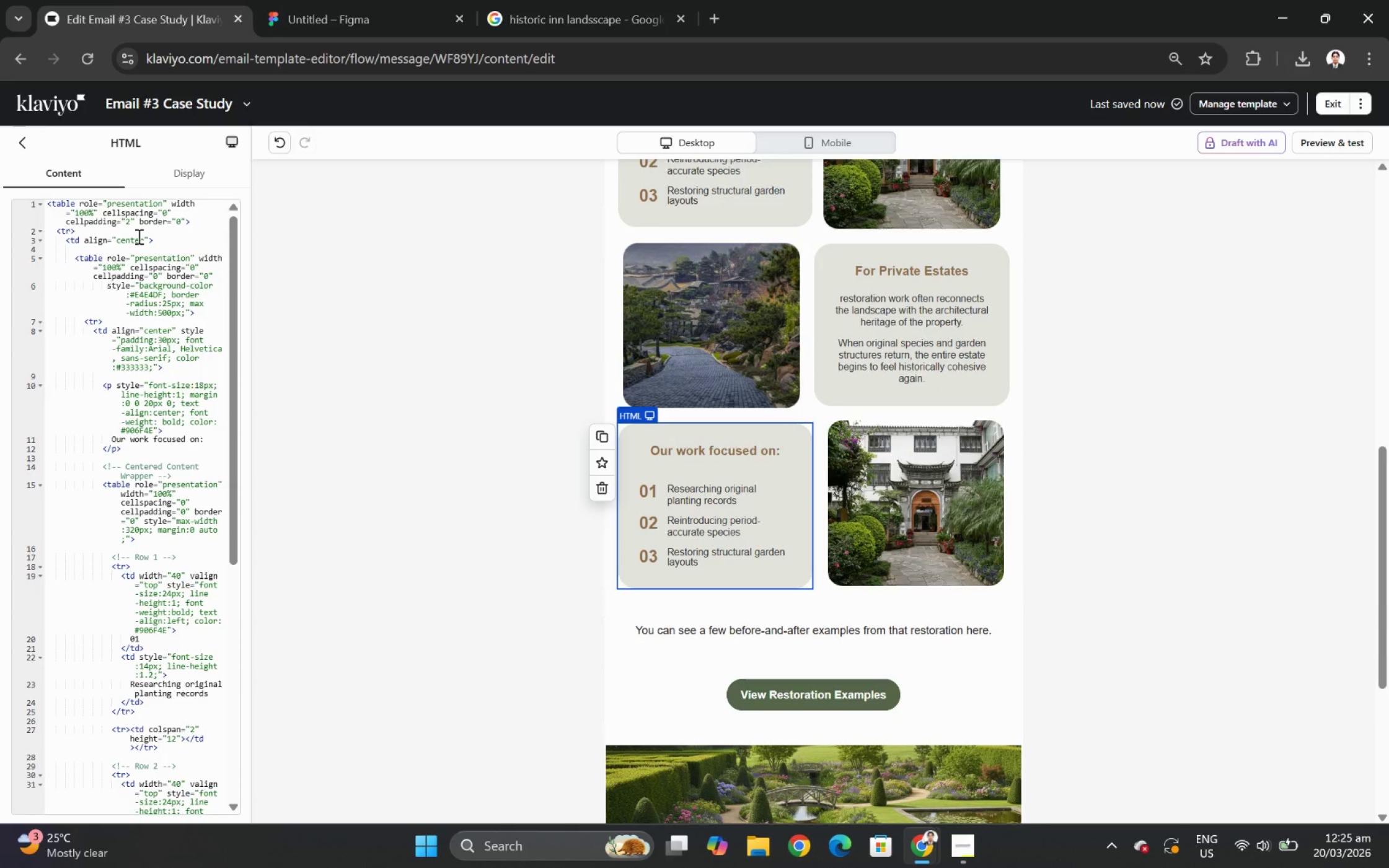 
wait(5.59)
 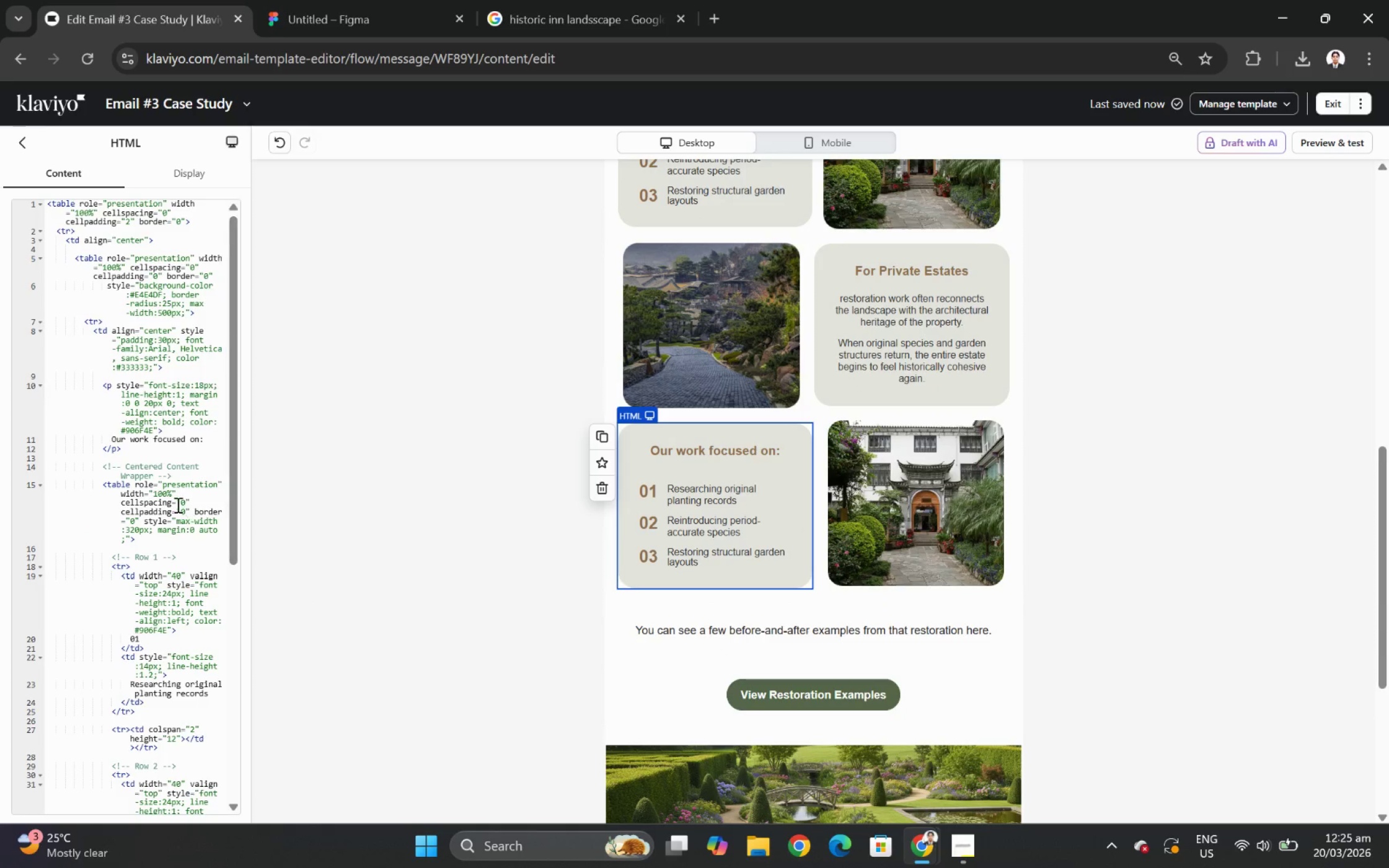 
left_click([1133, 694])
 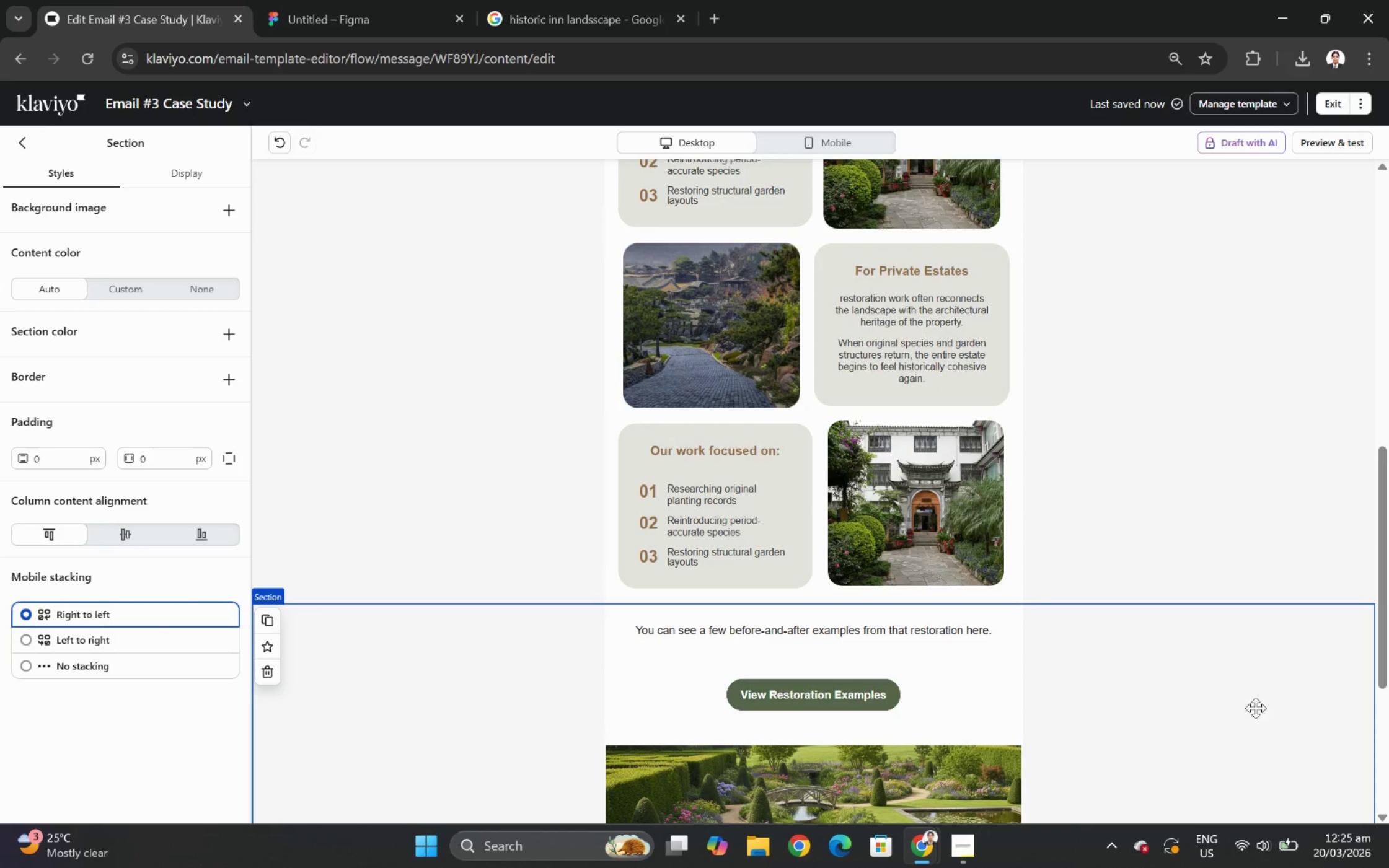 
scroll: coordinate [1258, 705], scroll_direction: up, amount: 2.0
 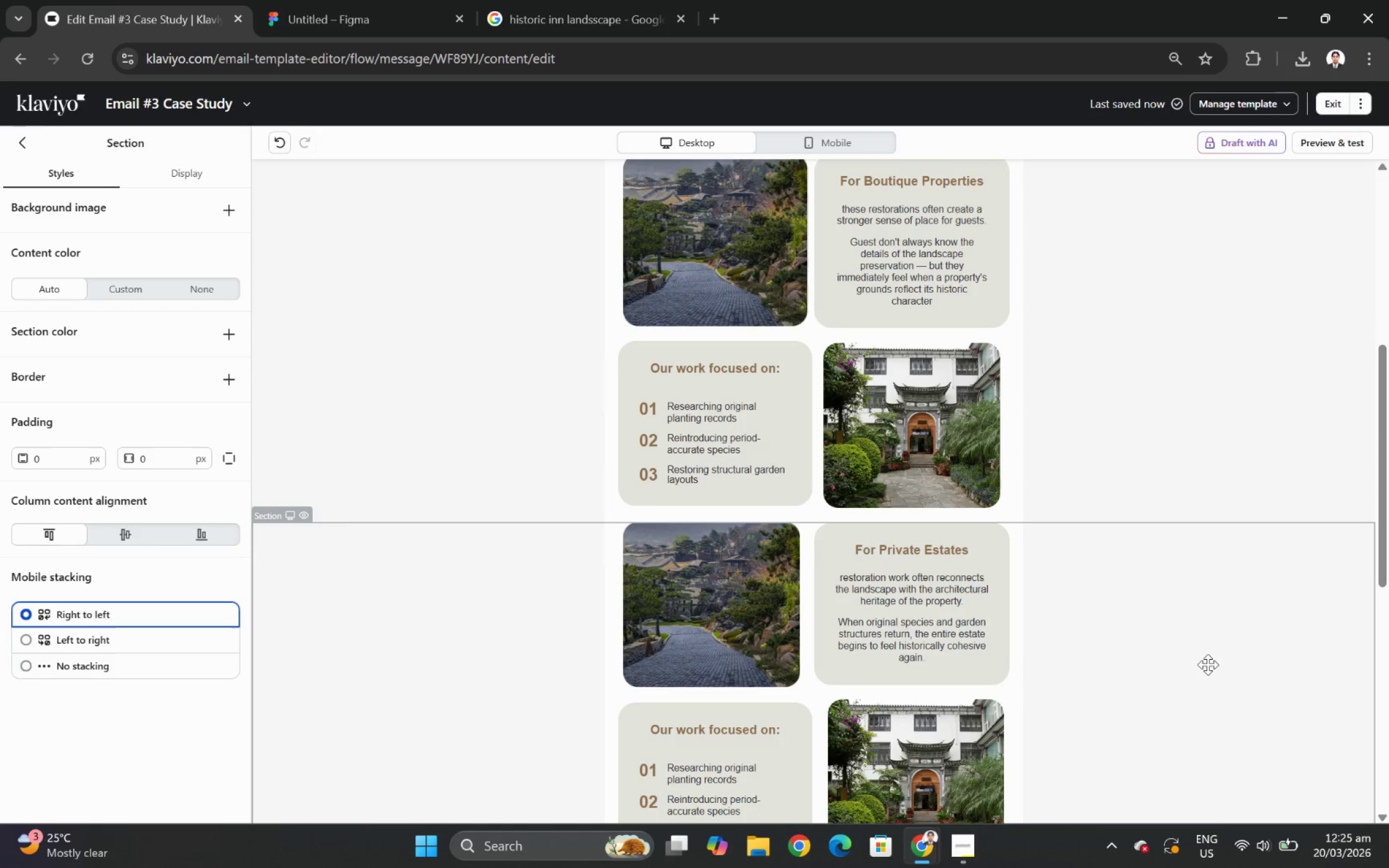 
wait(5.08)
 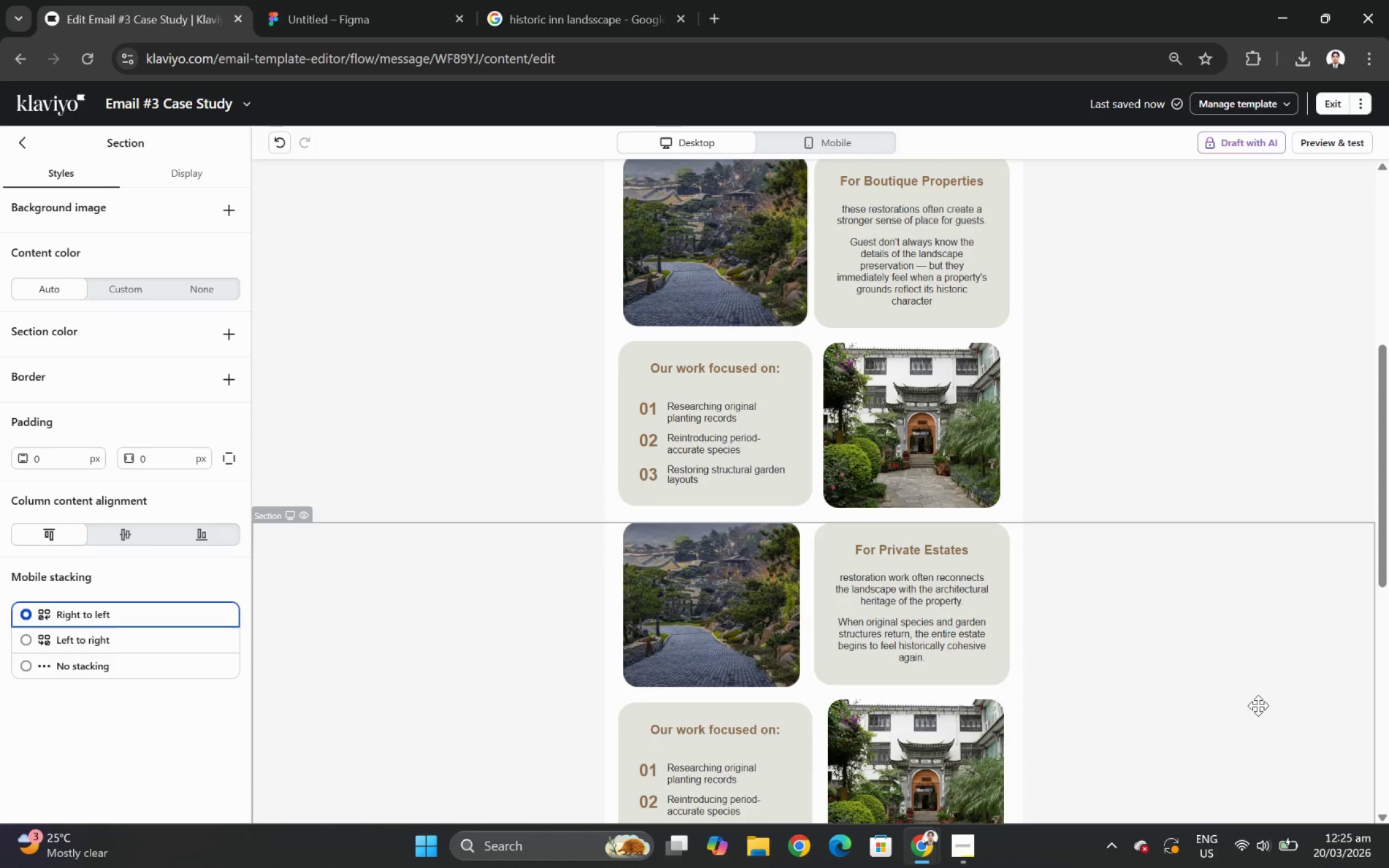 
left_click([430, 582])
 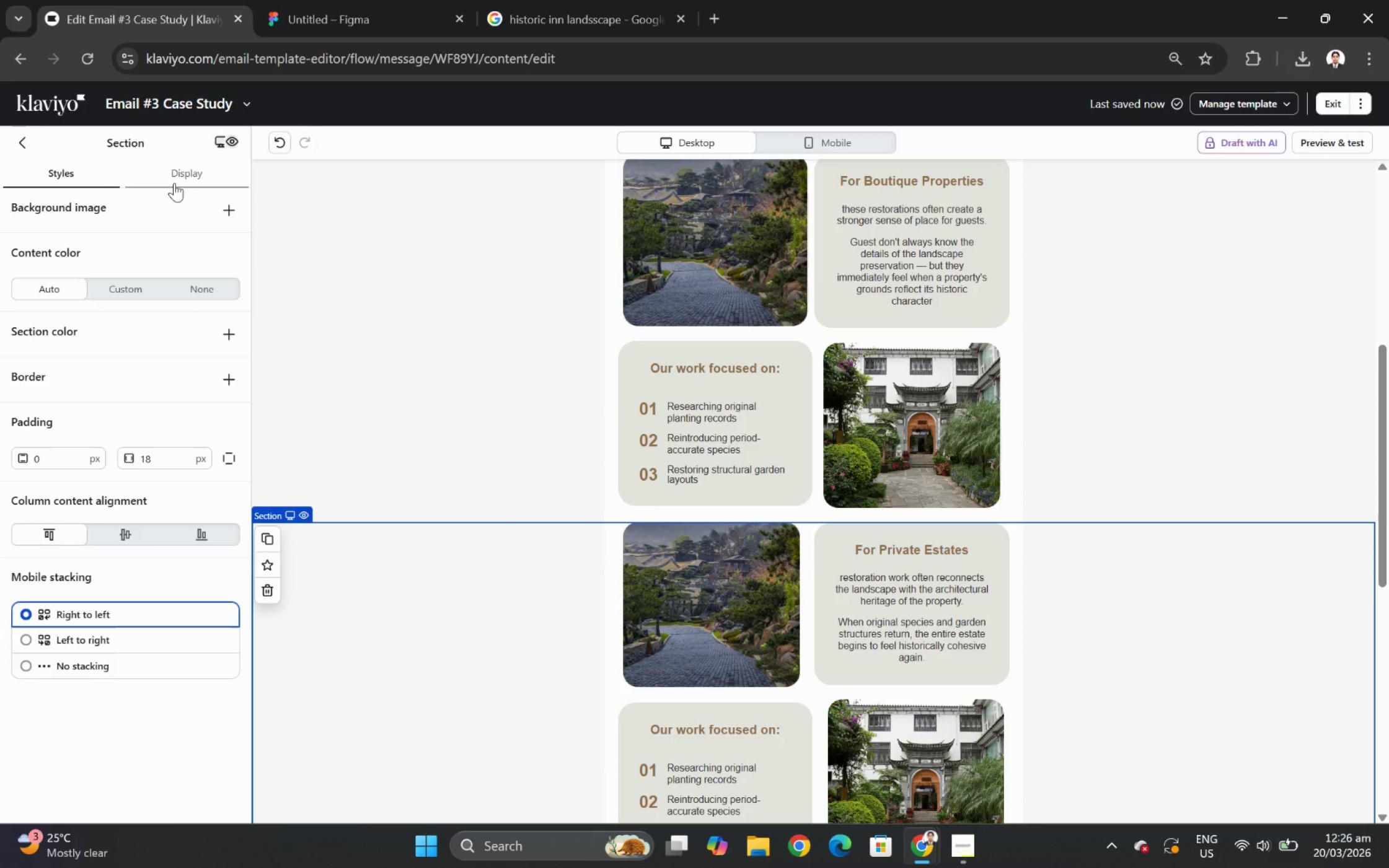 
left_click([174, 183])
 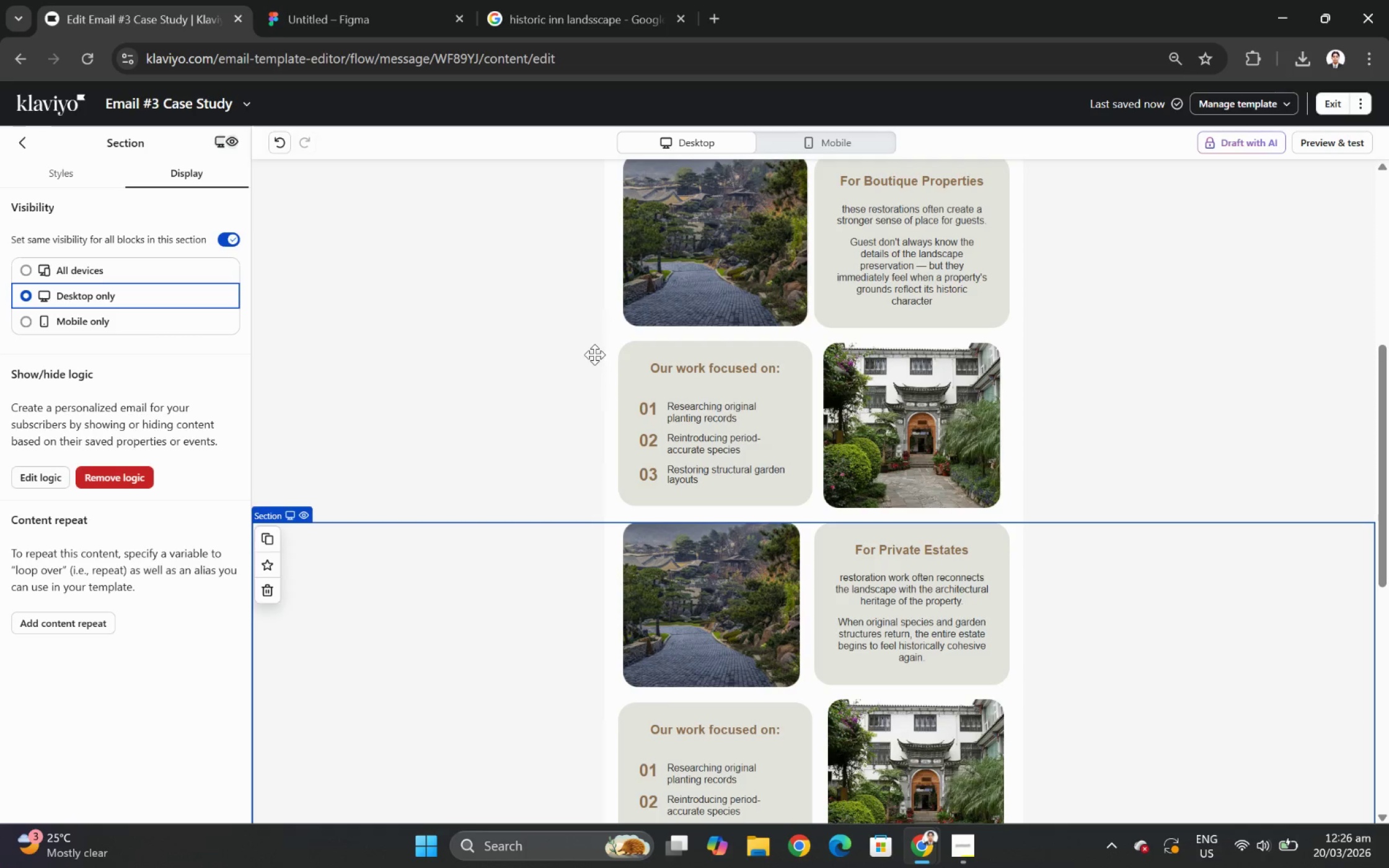 
left_click([473, 367])
 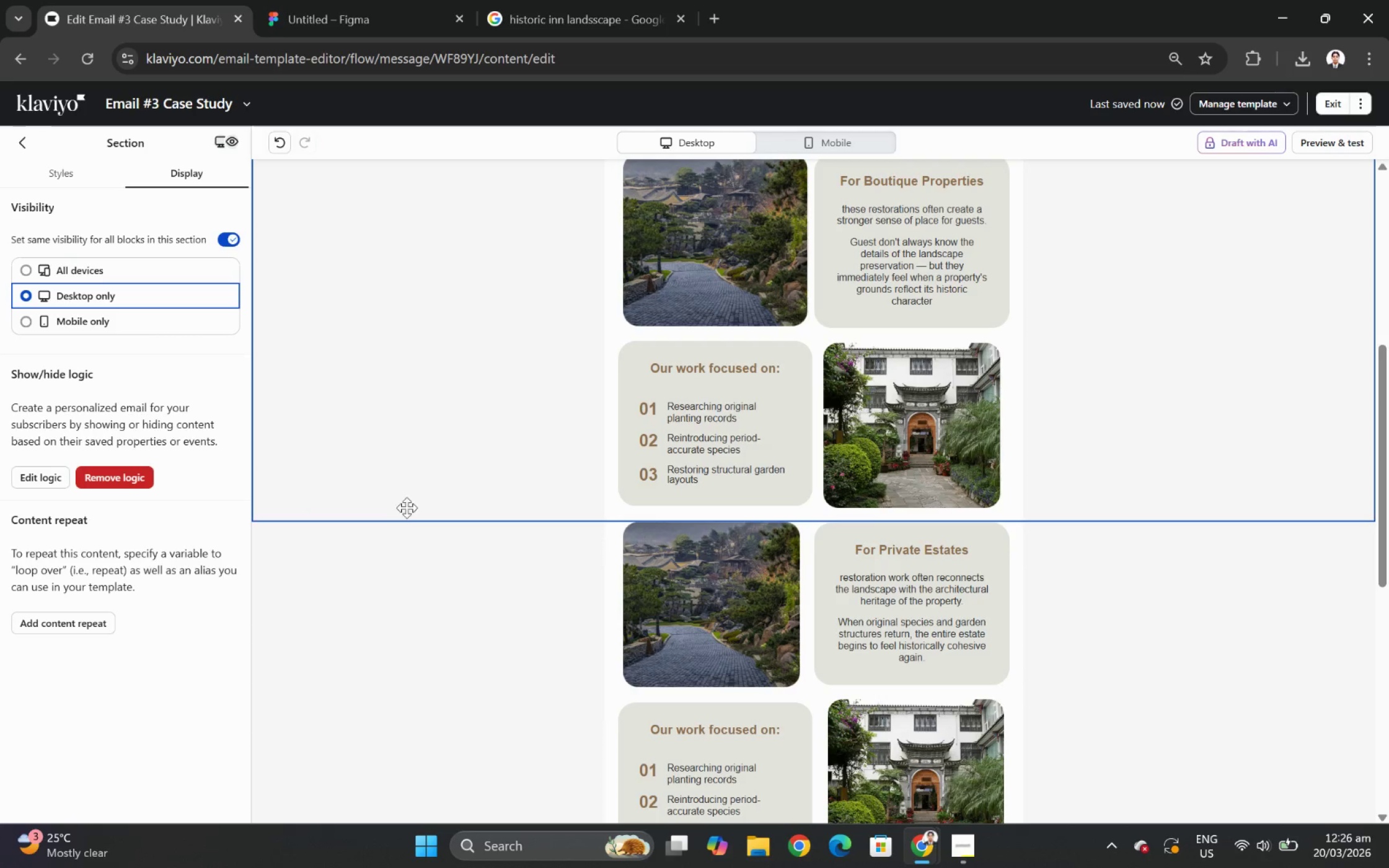 
left_click([448, 601])
 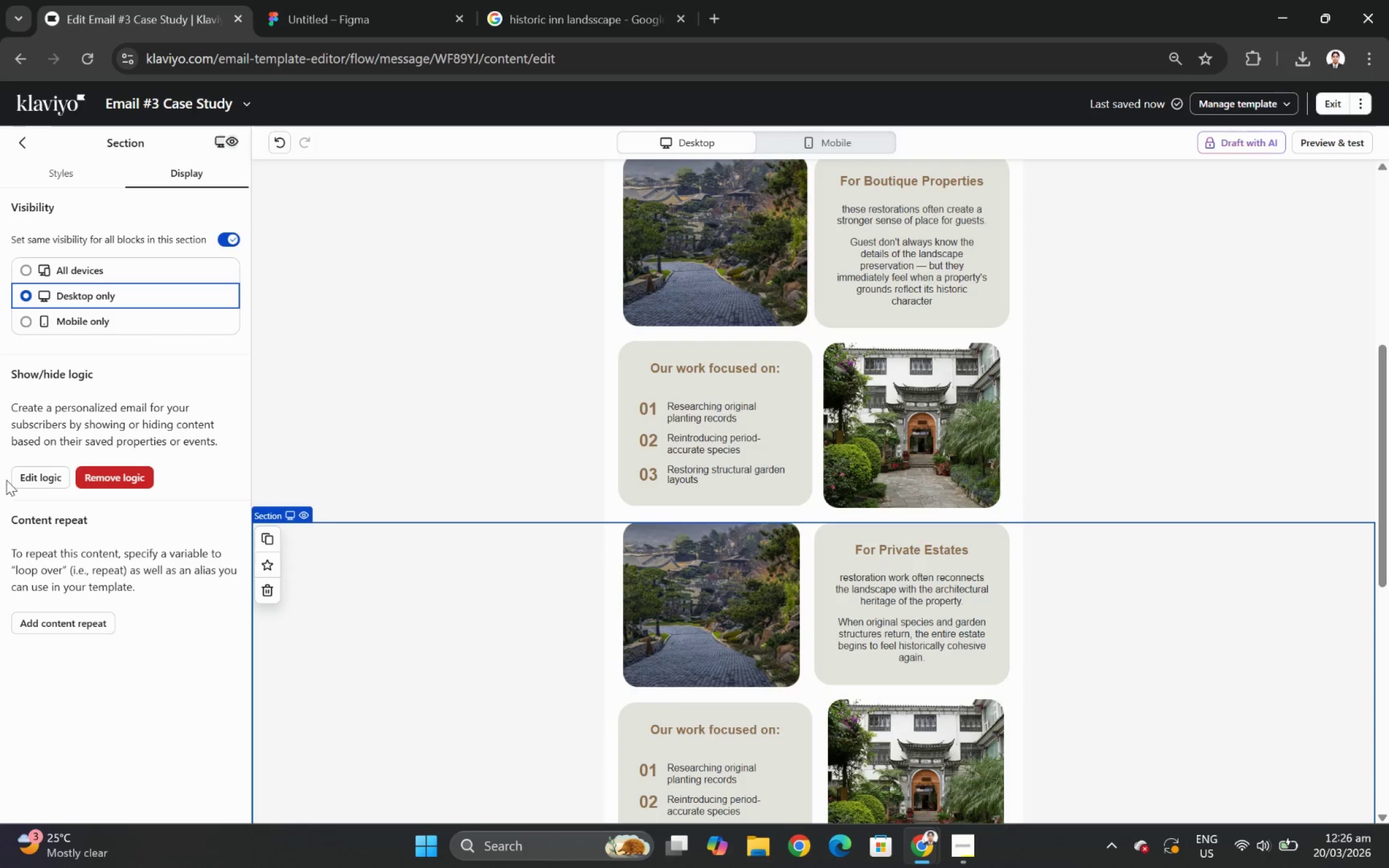 
left_click([35, 478])
 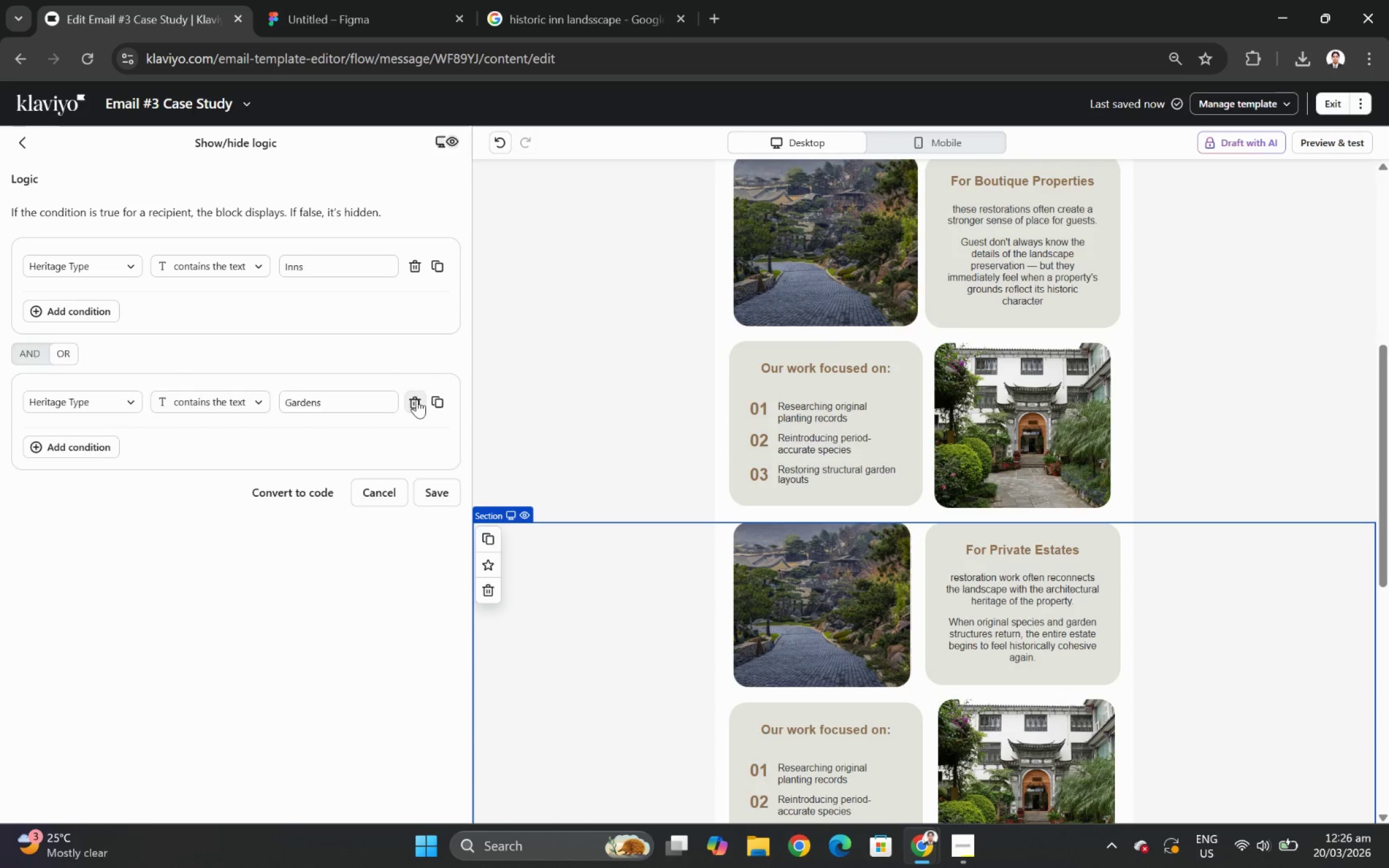 
double_click([310, 266])
 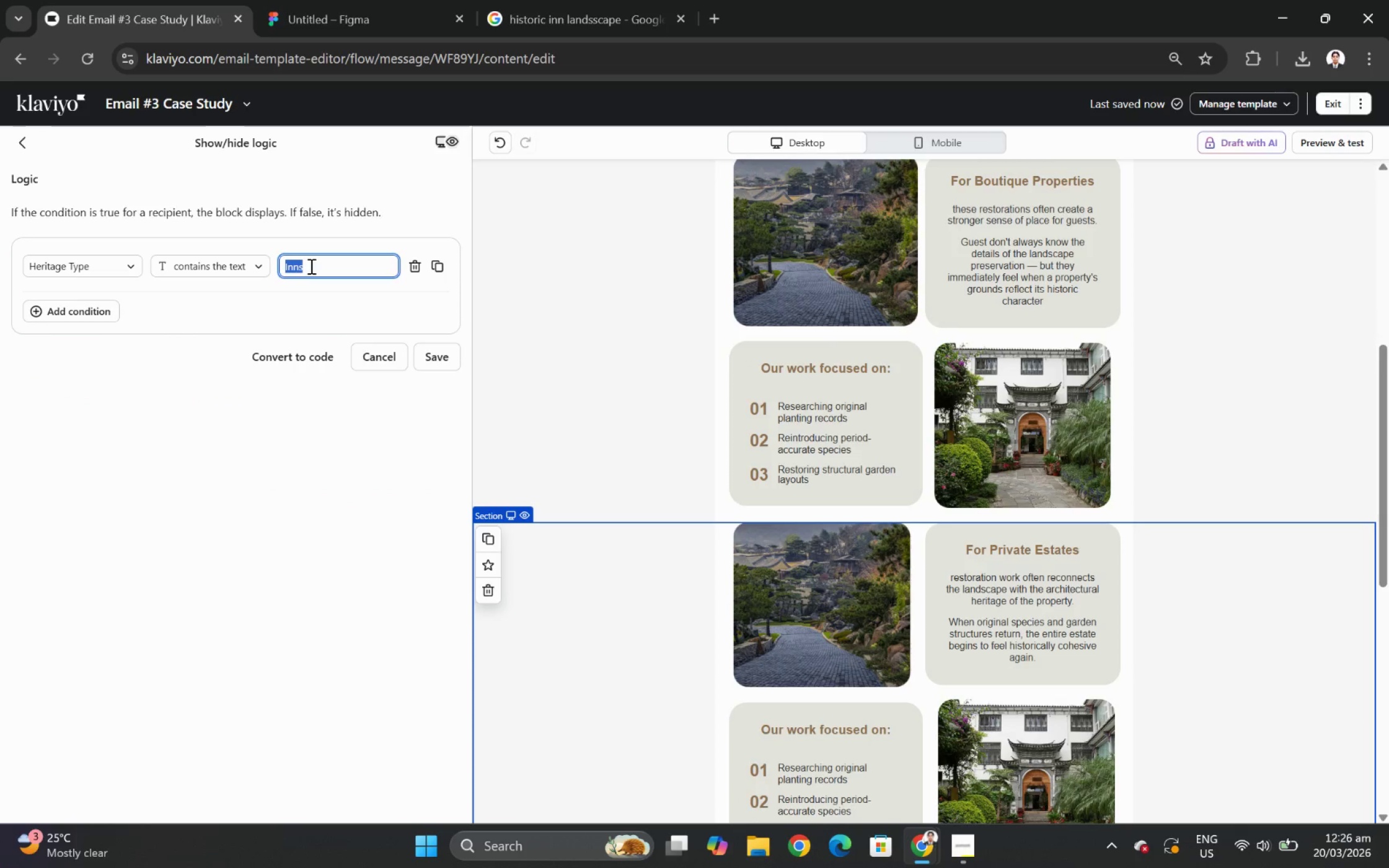 
triple_click([310, 266])
 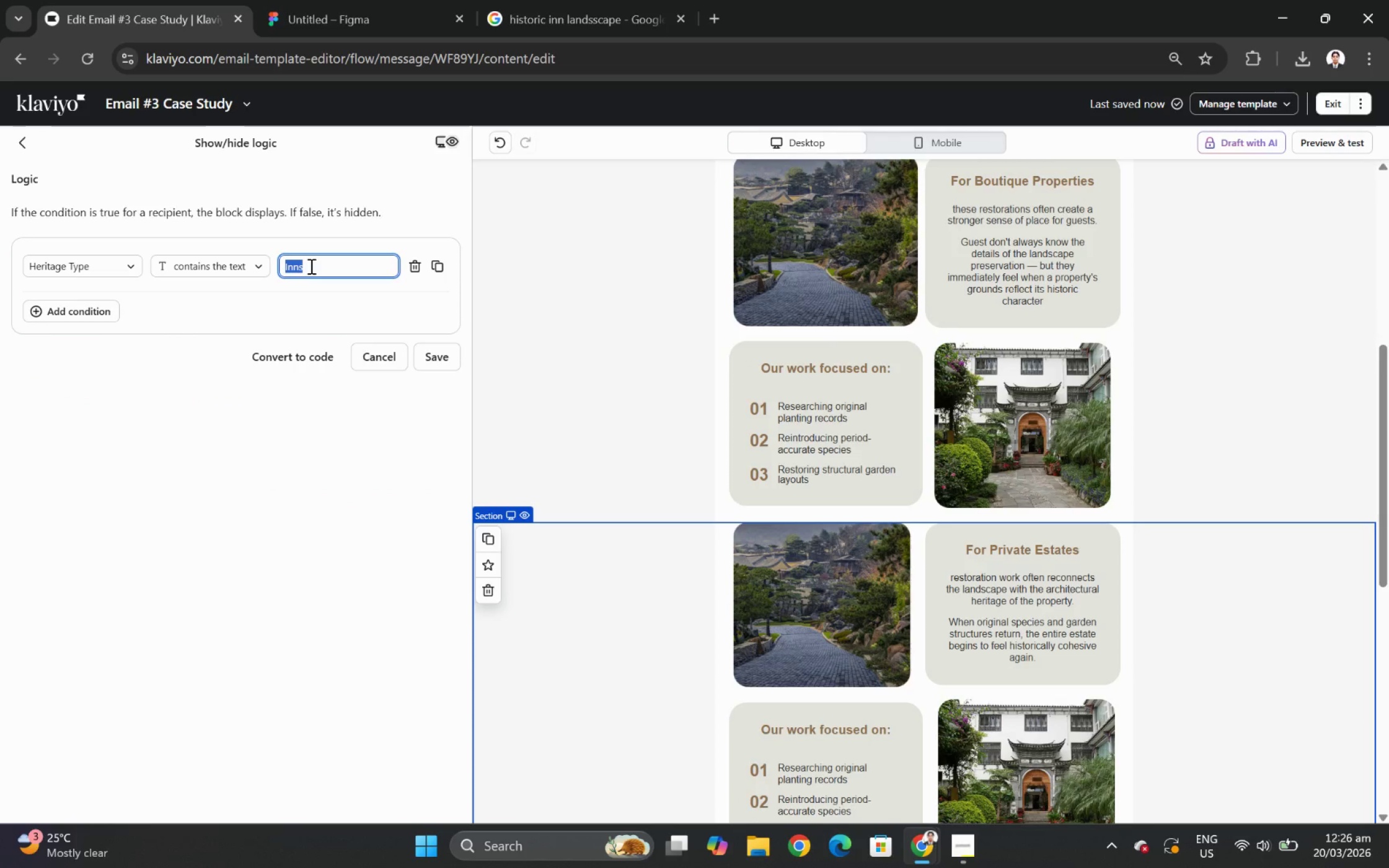 
type(e)
key(Backspace)
key(Backspace)
type(Estates)
 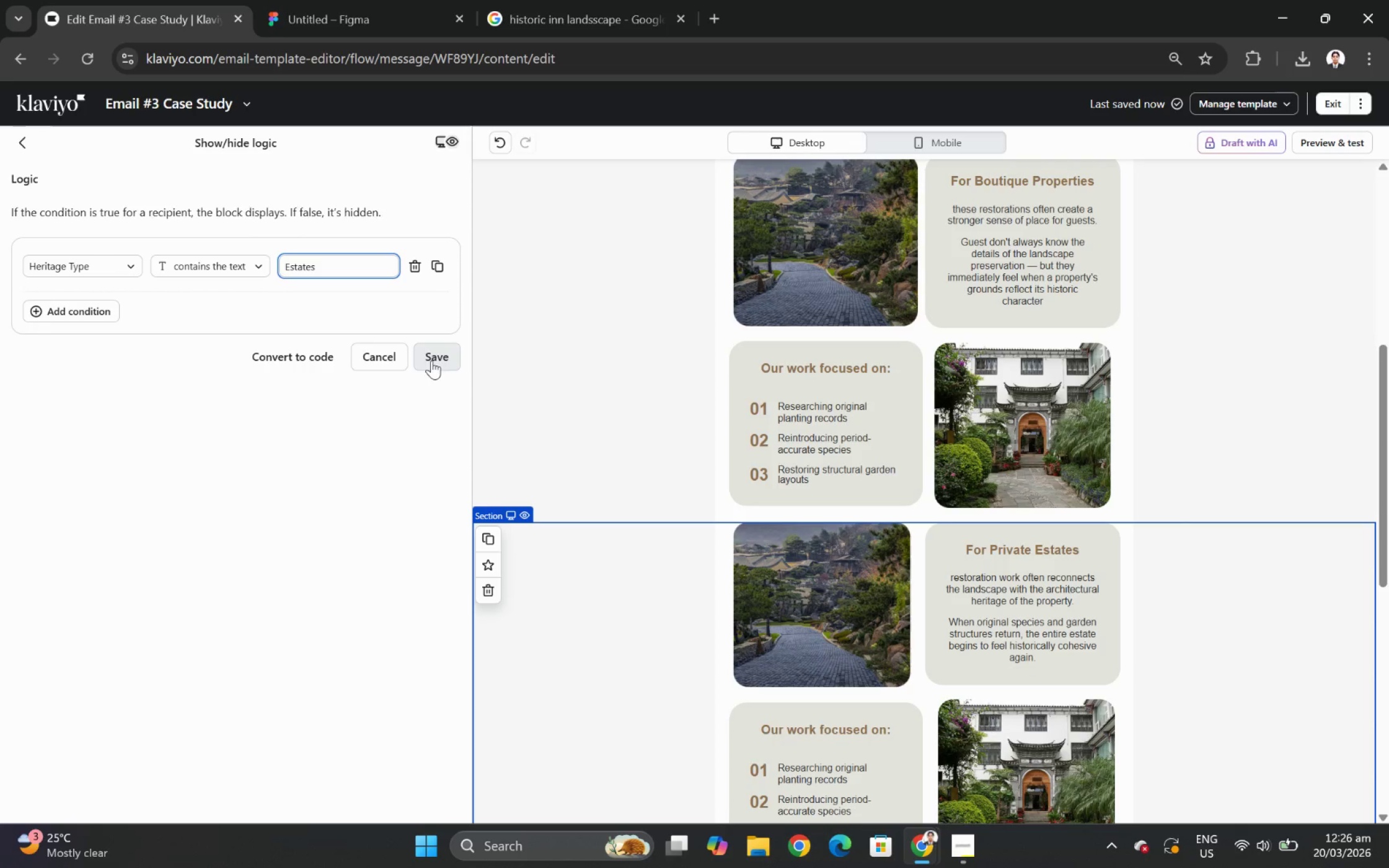 
left_click([433, 364])
 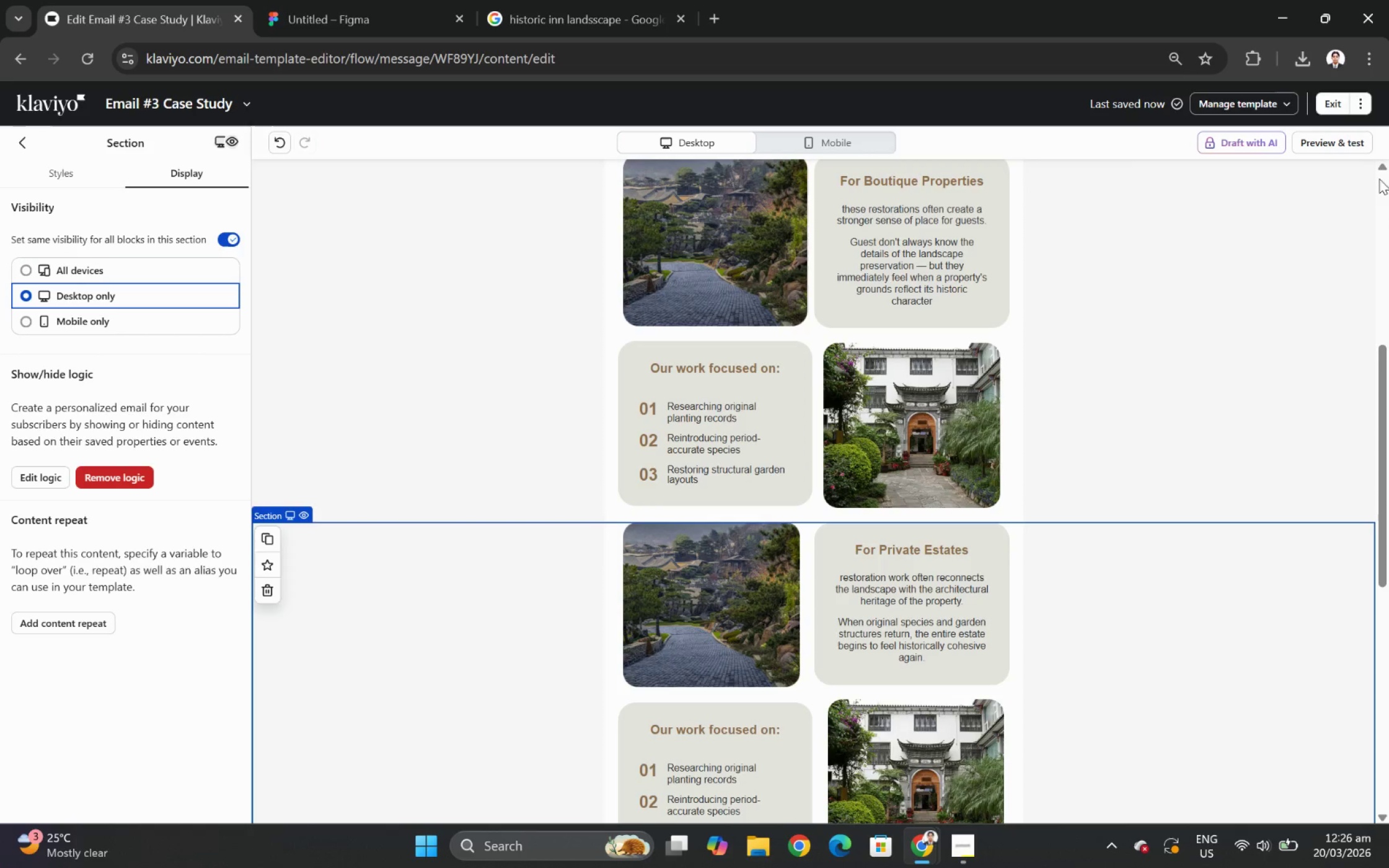 
left_click([1350, 153])
 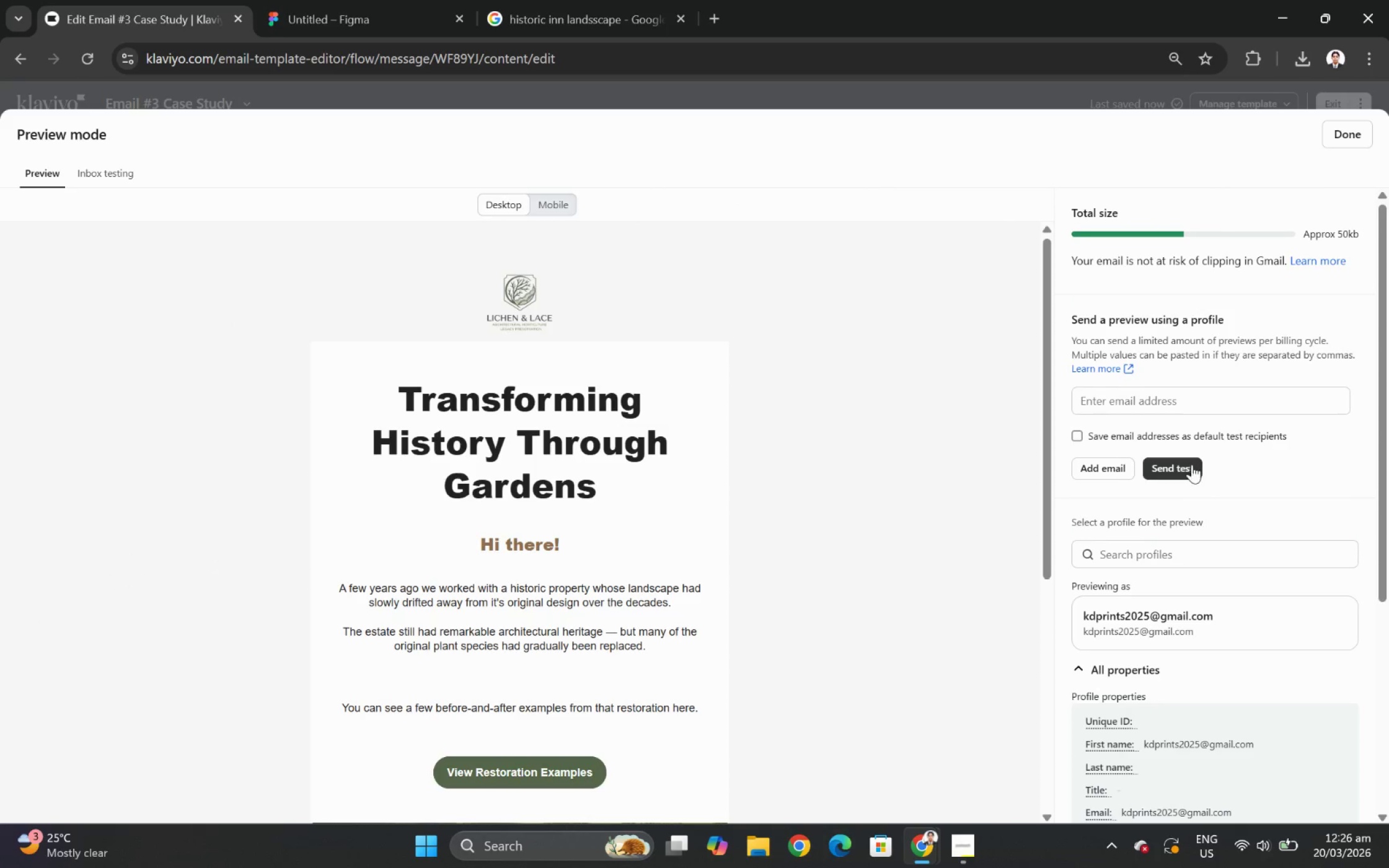 
scroll: coordinate [1233, 651], scroll_direction: down, amount: 7.0
 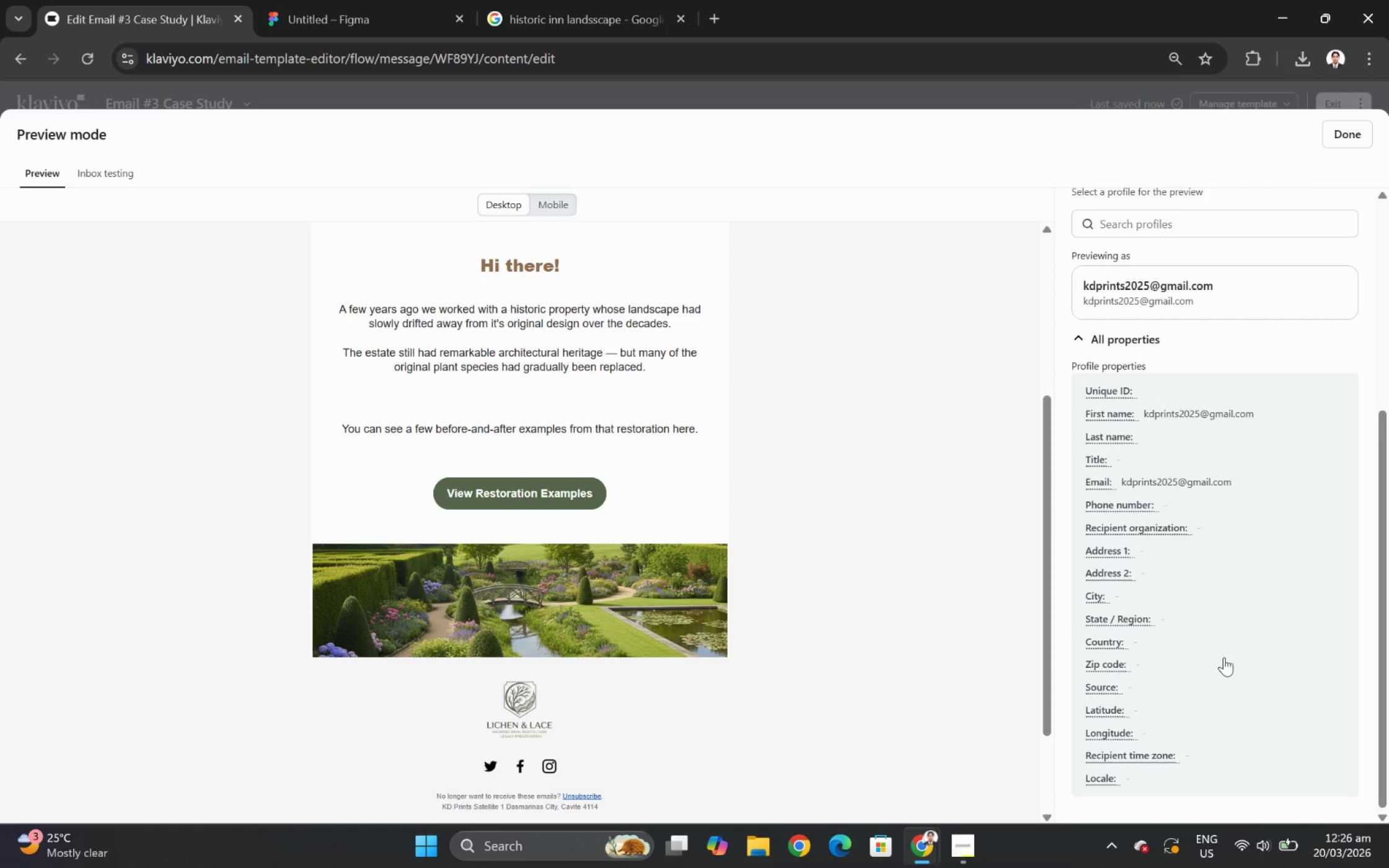 
scroll: coordinate [1204, 592], scroll_direction: up, amount: 3.0
 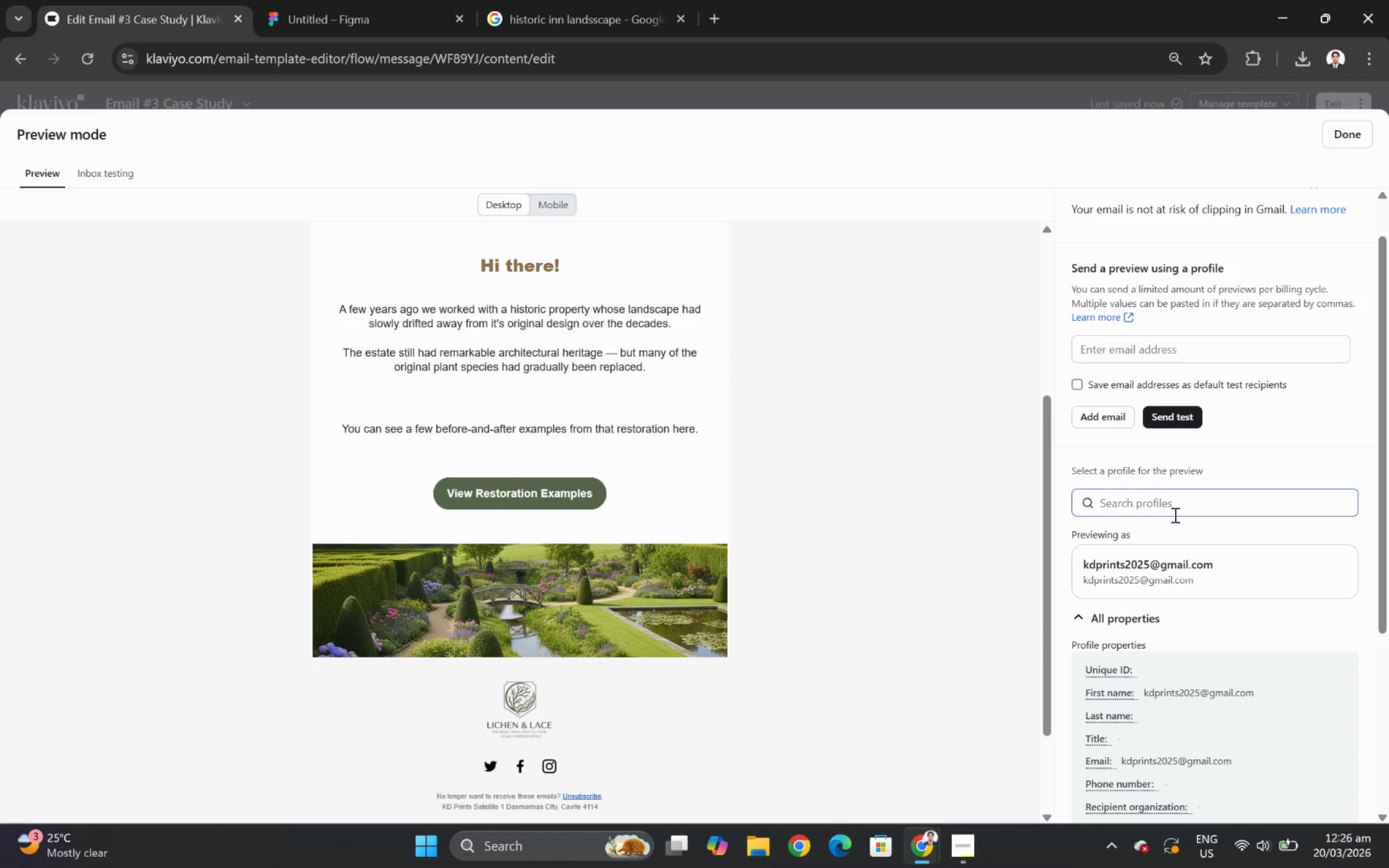 
left_click([1173, 494])
 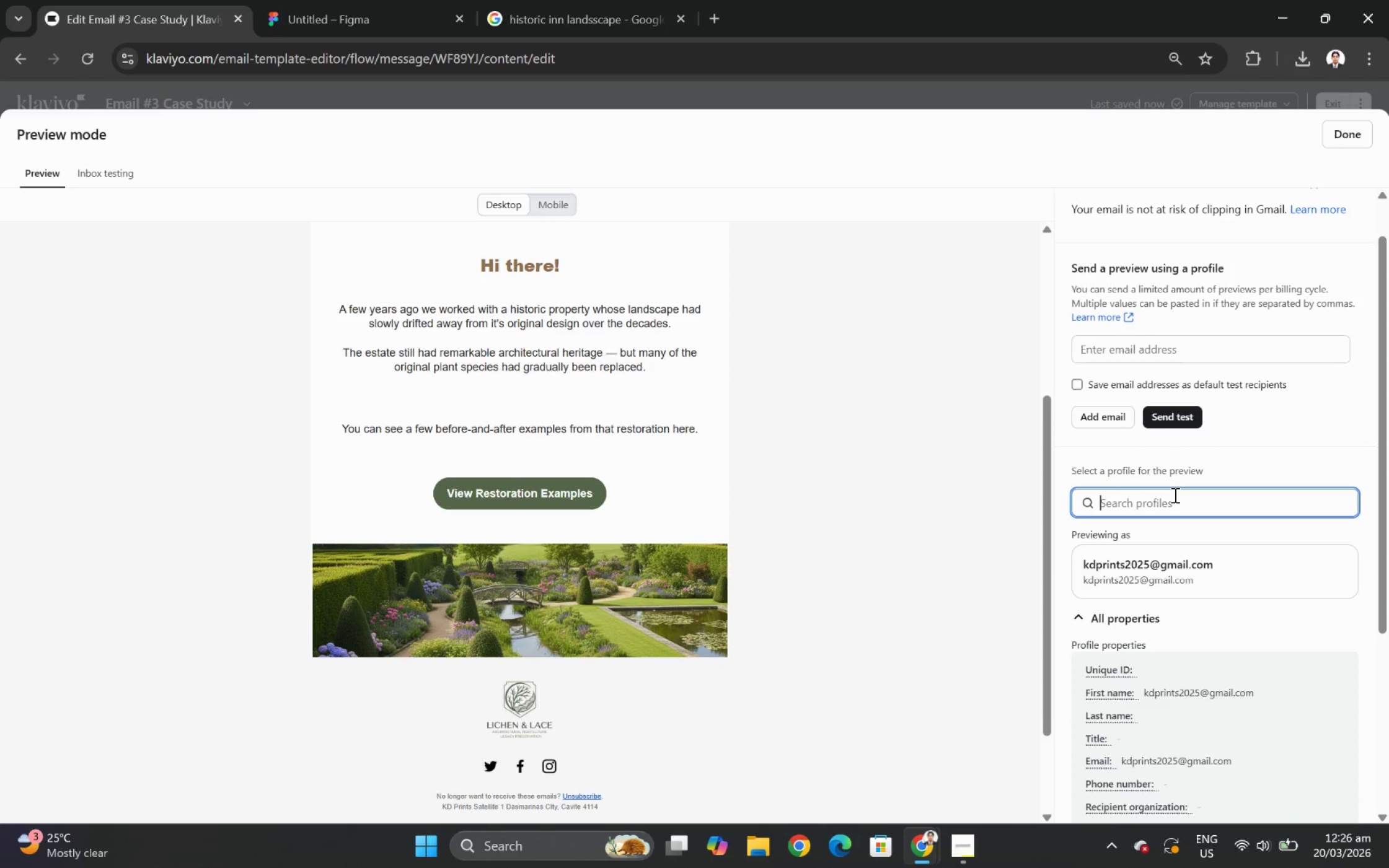 
type(es)
key(Backspace)
 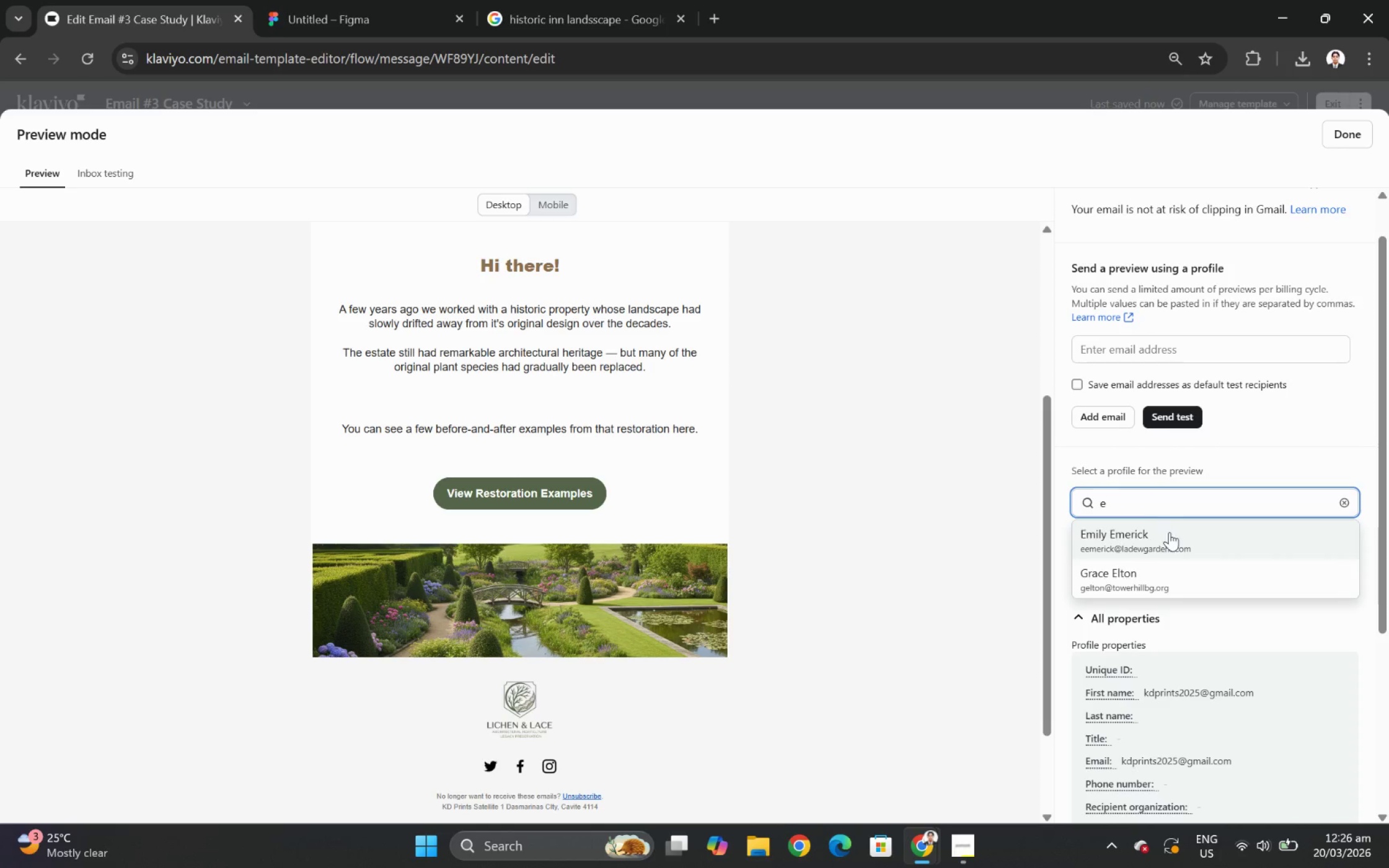 
left_click([1180, 540])
 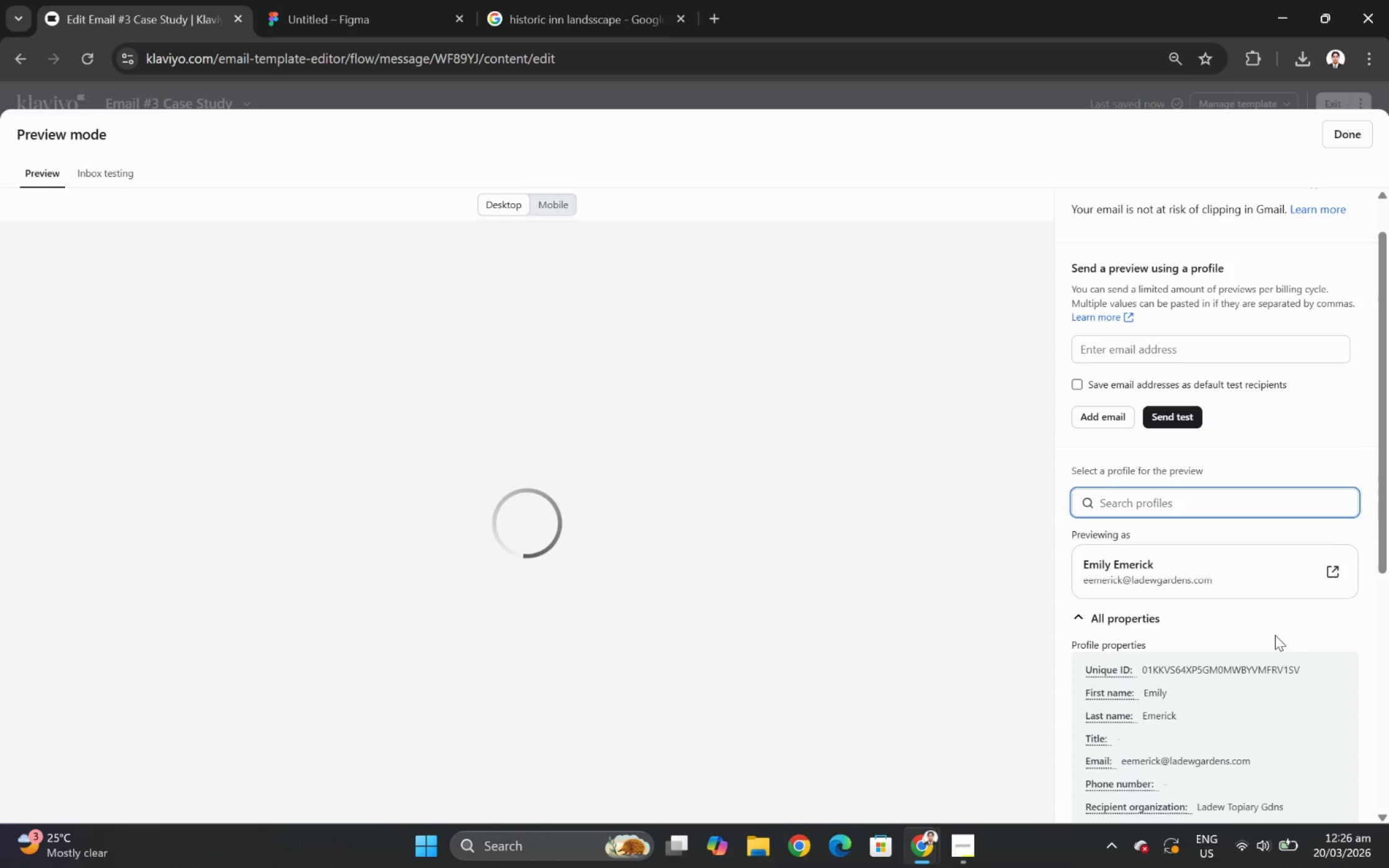 
scroll: coordinate [1162, 652], scroll_direction: down, amount: 11.0
 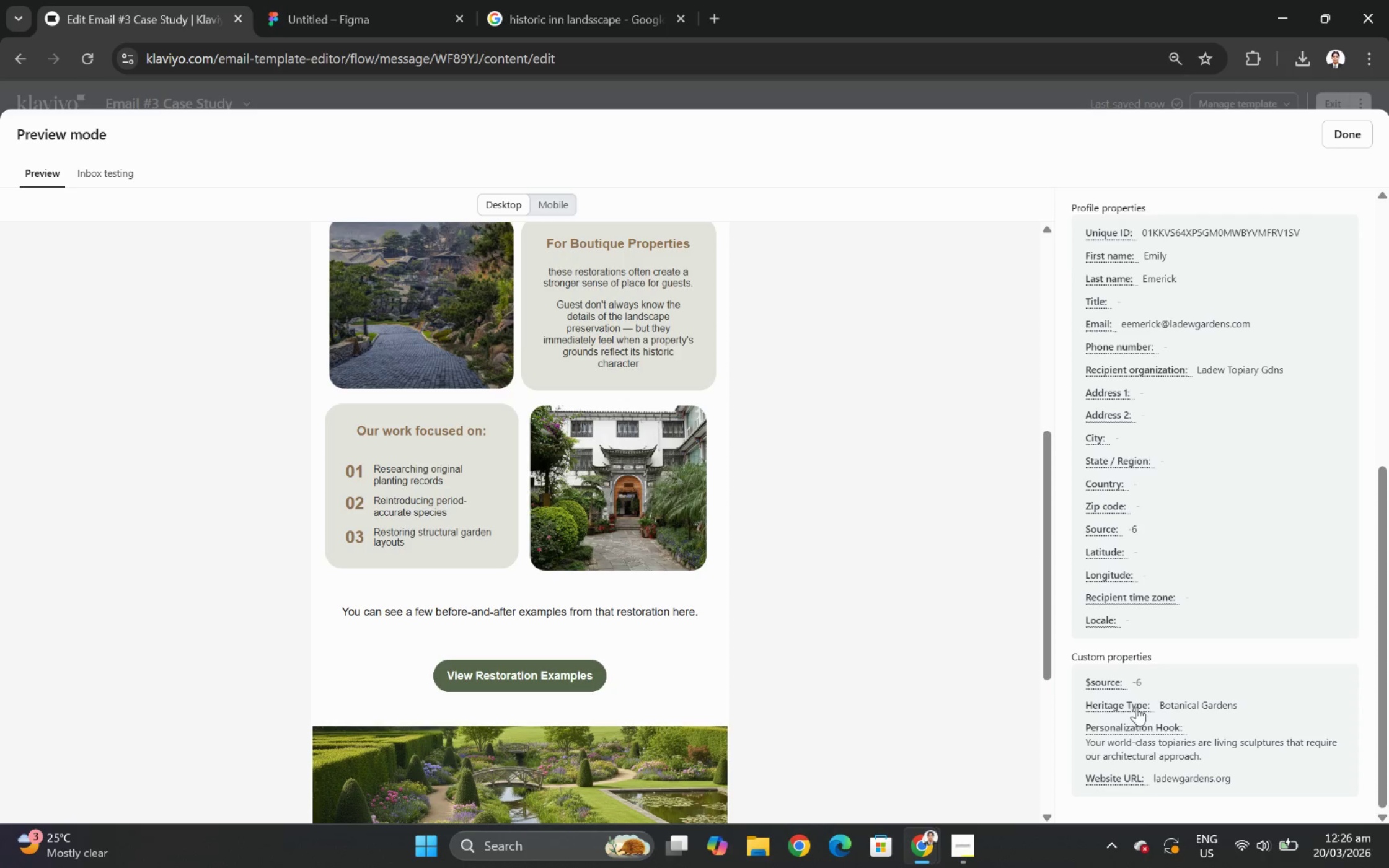 
wait(6.65)
 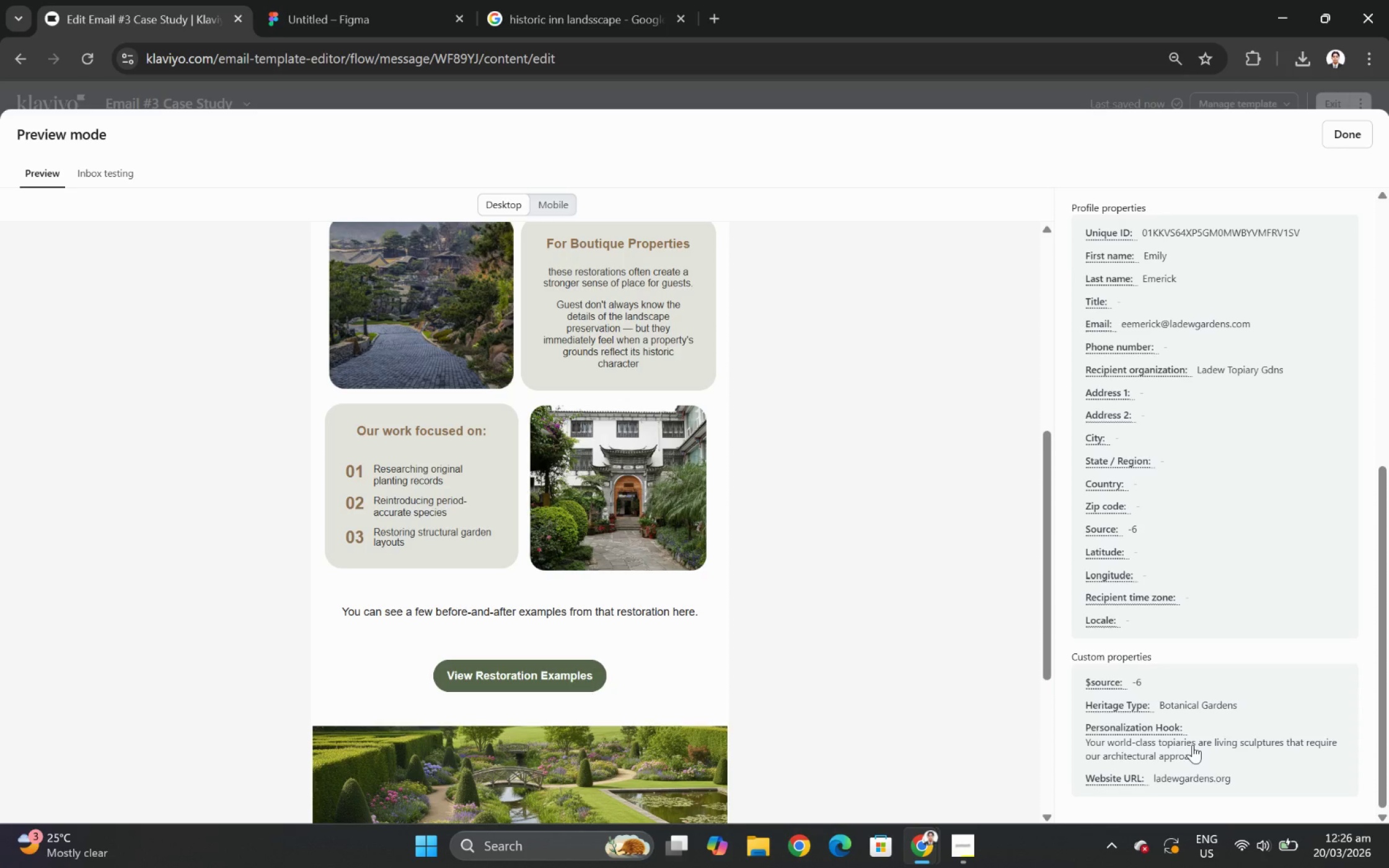 
scroll: coordinate [1156, 732], scroll_direction: up, amount: 1.0
 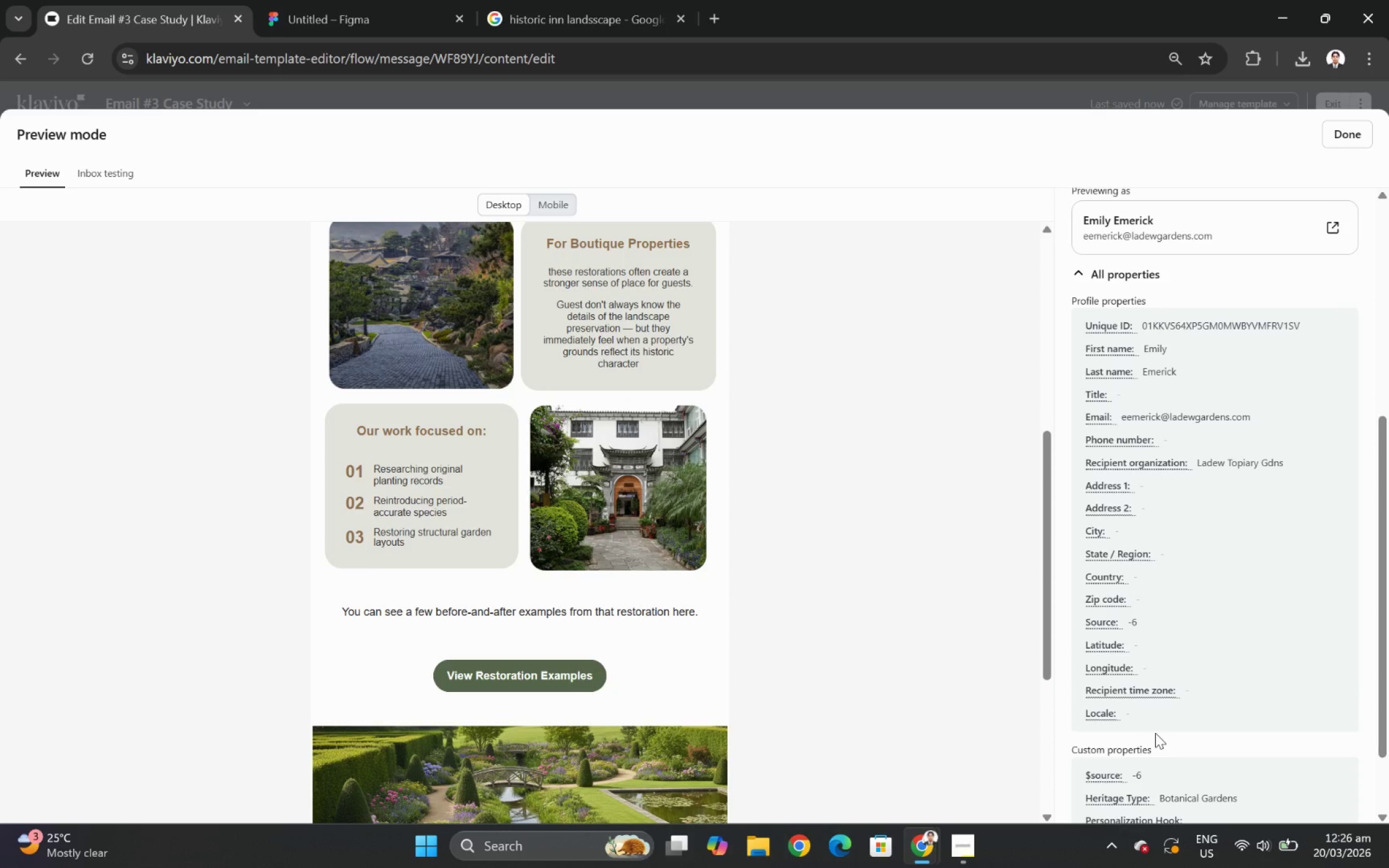 
scroll: coordinate [1155, 732], scroll_direction: down, amount: 1.0
 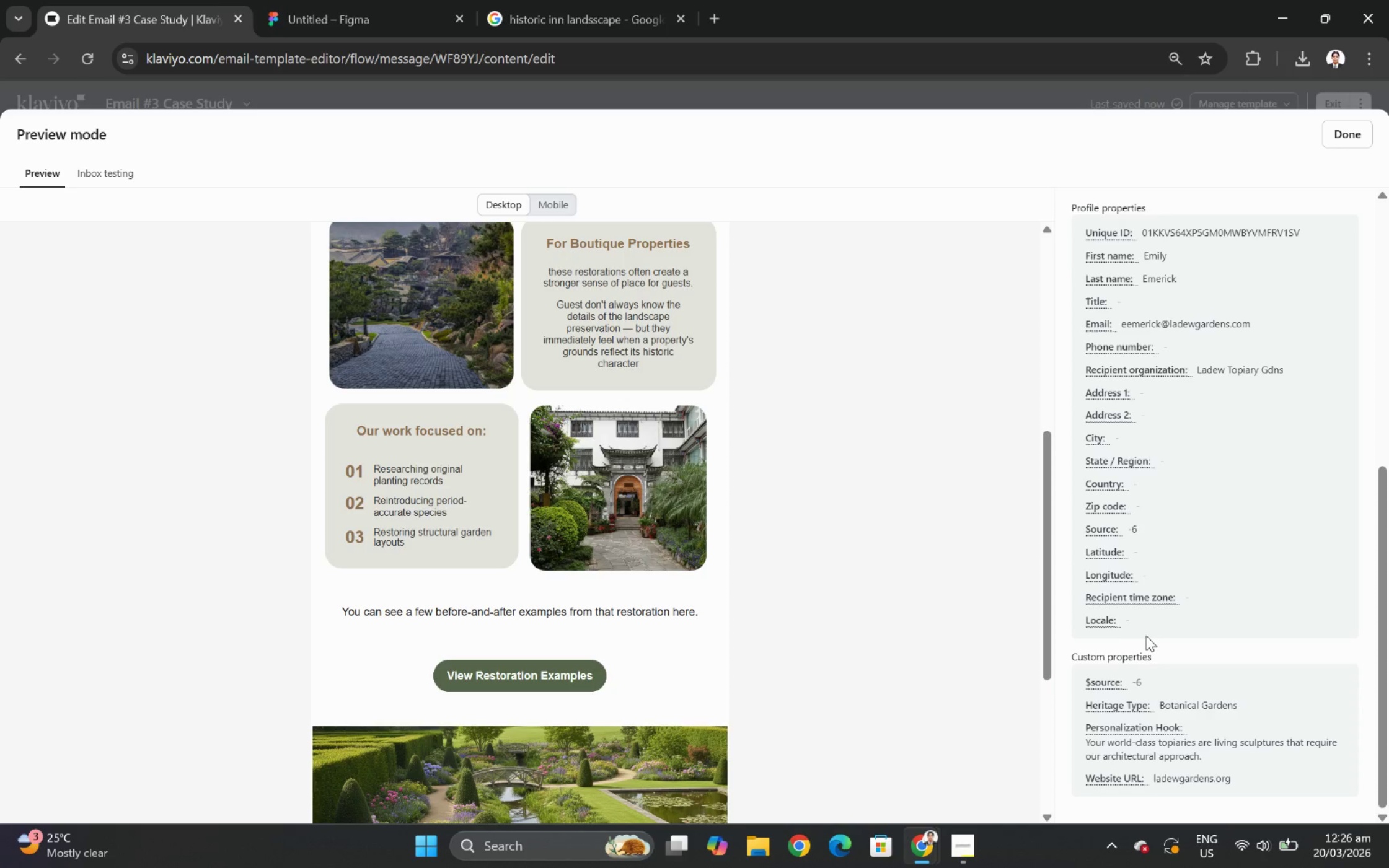 
wait(5.49)
 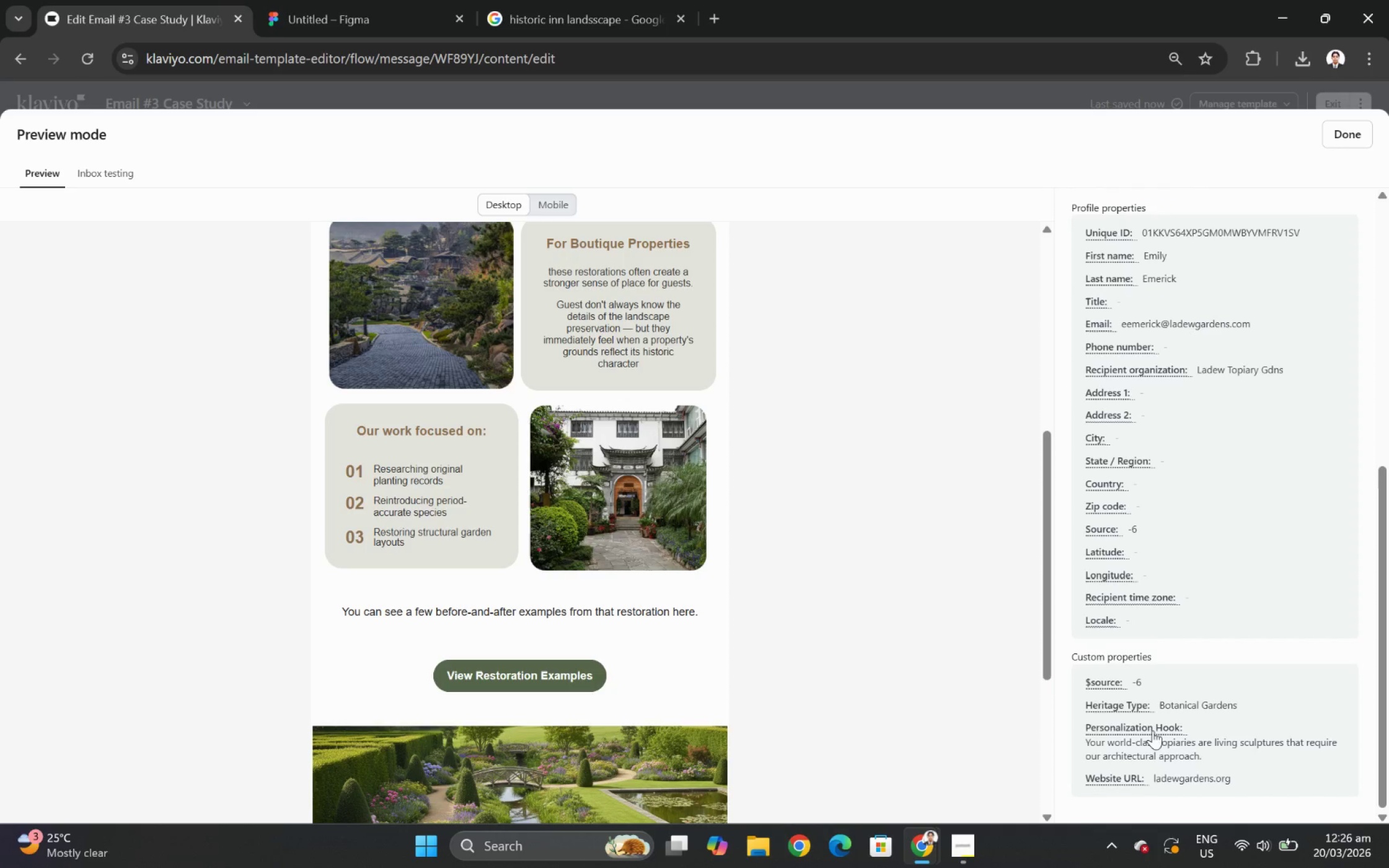 
scroll: coordinate [1210, 485], scroll_direction: up, amount: 1.0
 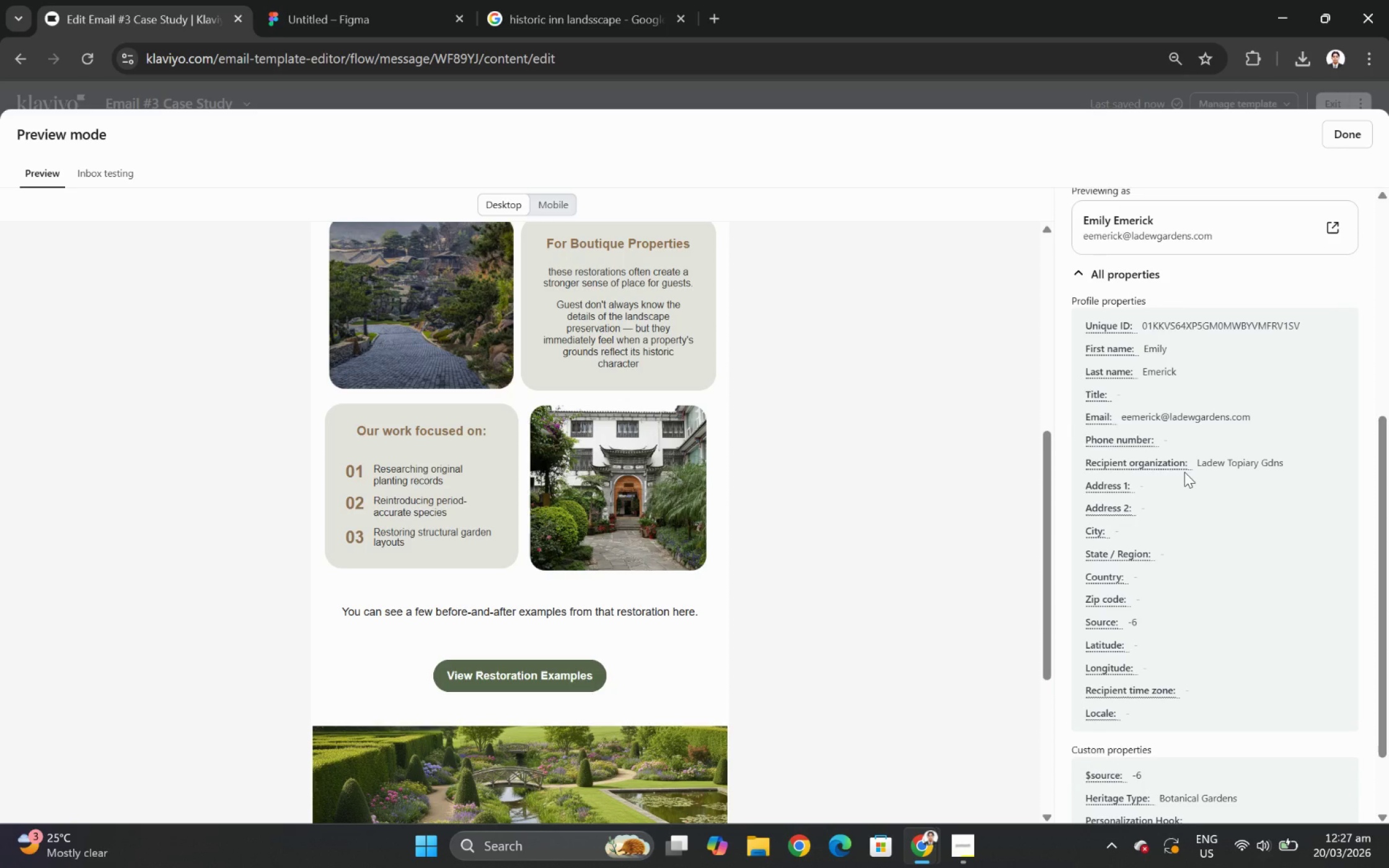 
left_click([1178, 461])
 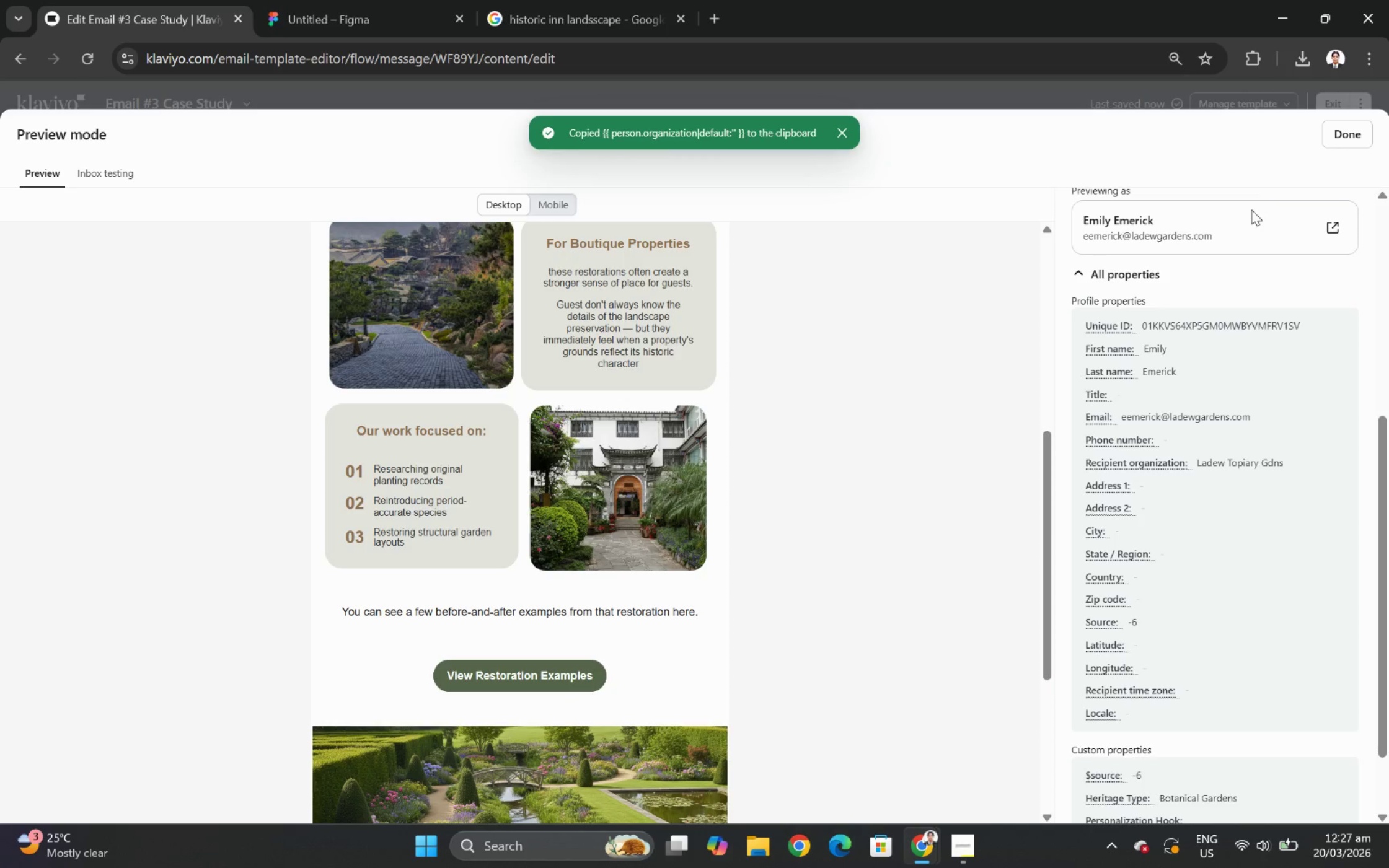 
wait(5.34)
 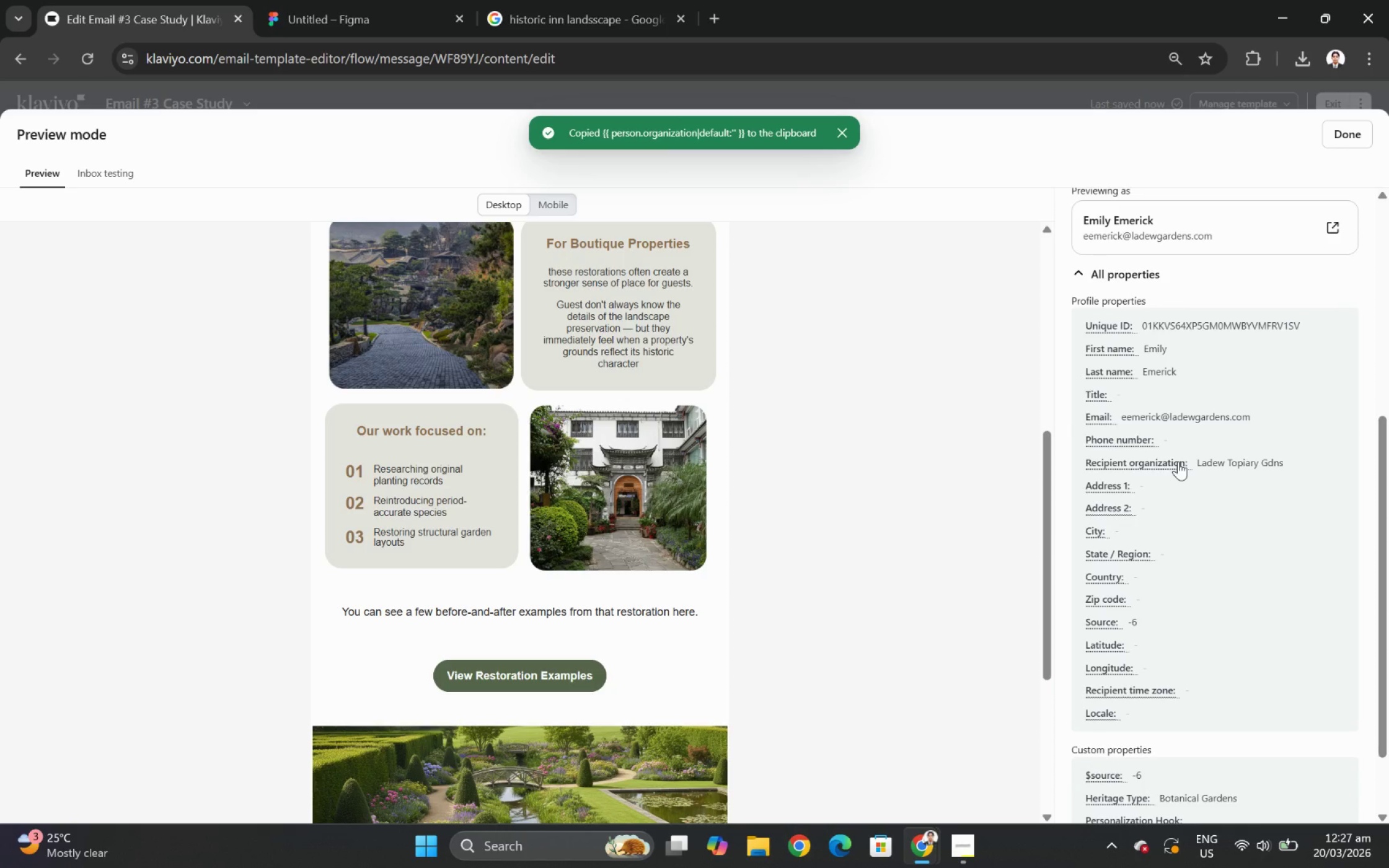 
left_click([1342, 144])
 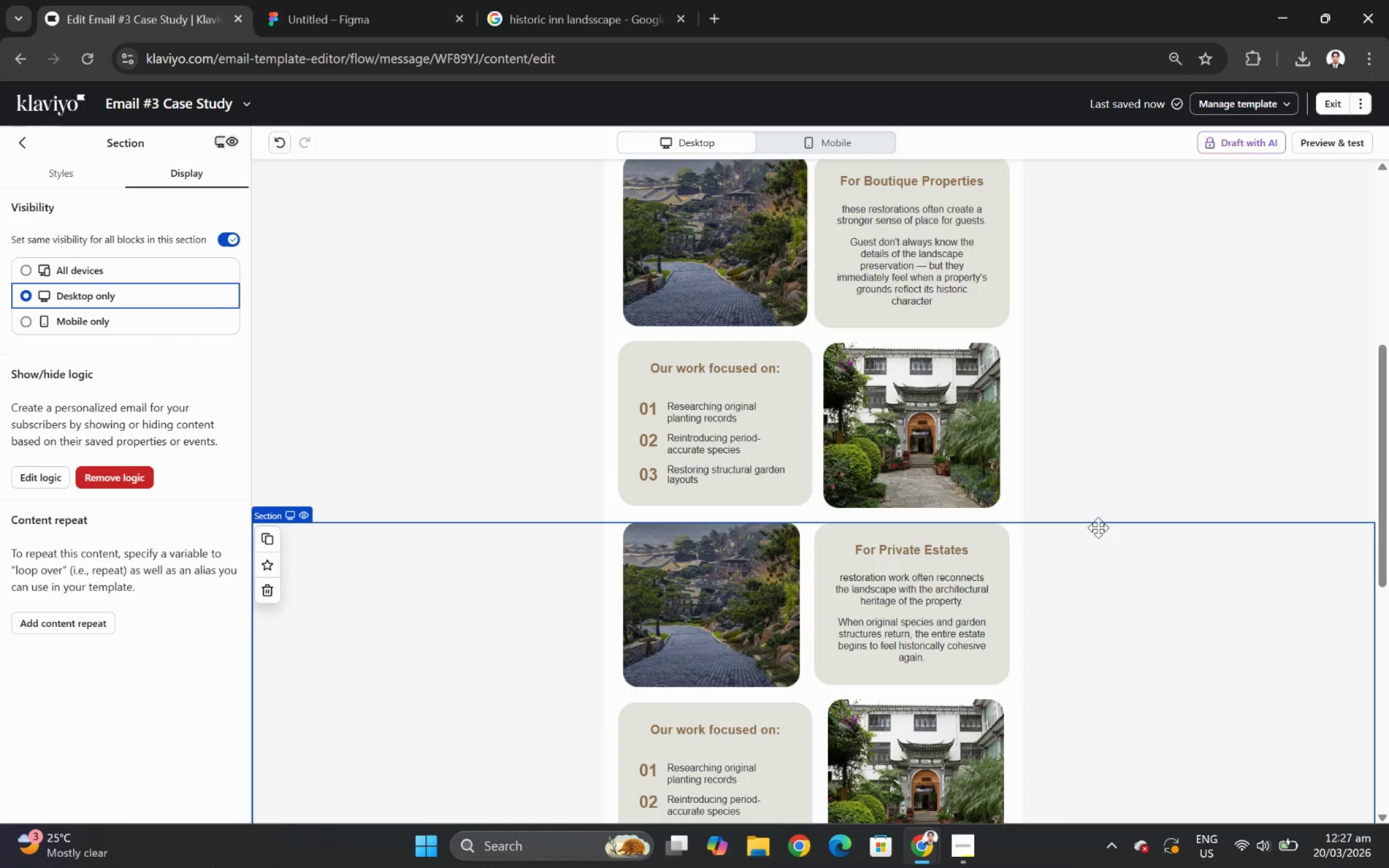 
scroll: coordinate [1120, 579], scroll_direction: down, amount: 1.0
 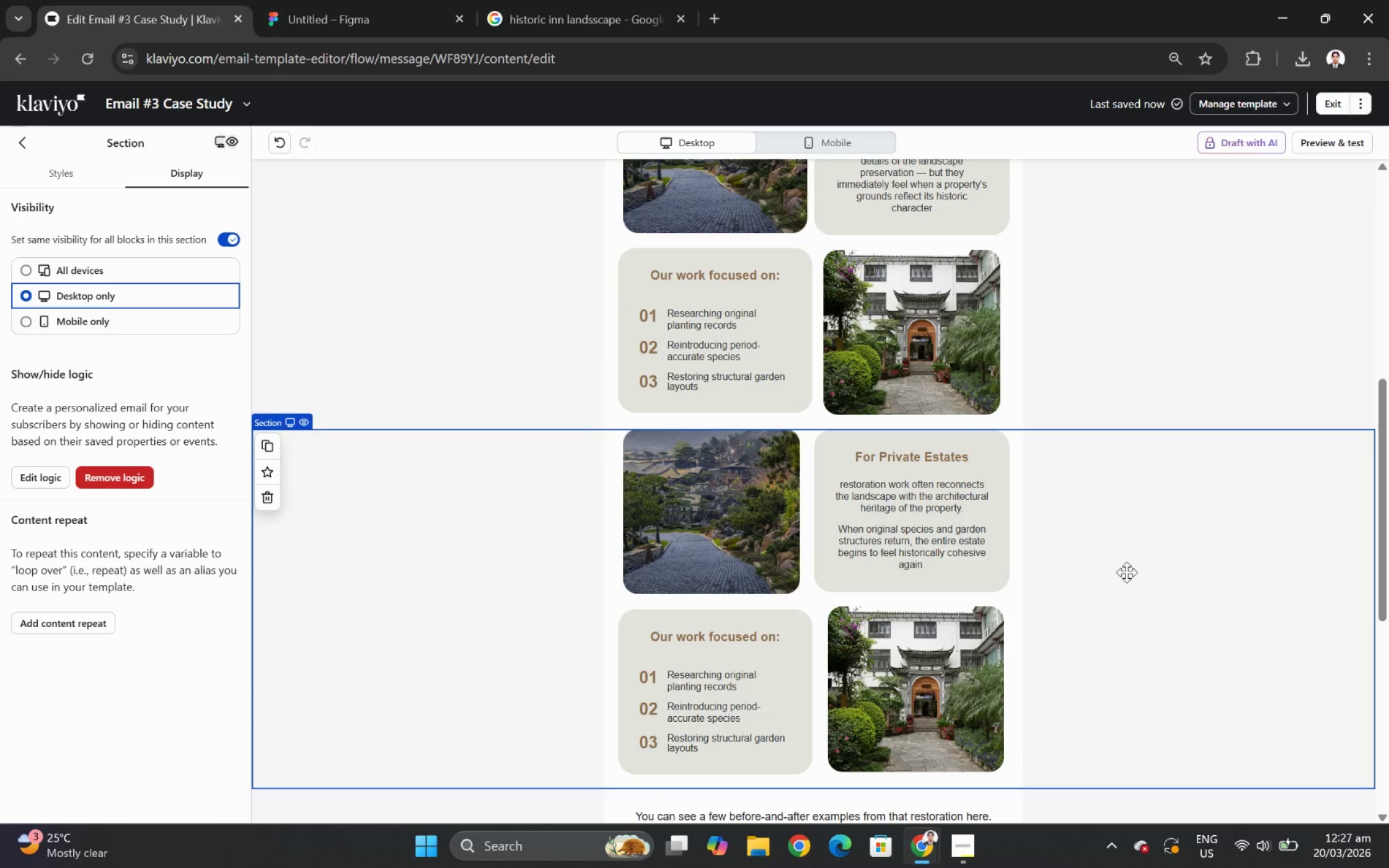 
left_click([1126, 572])
 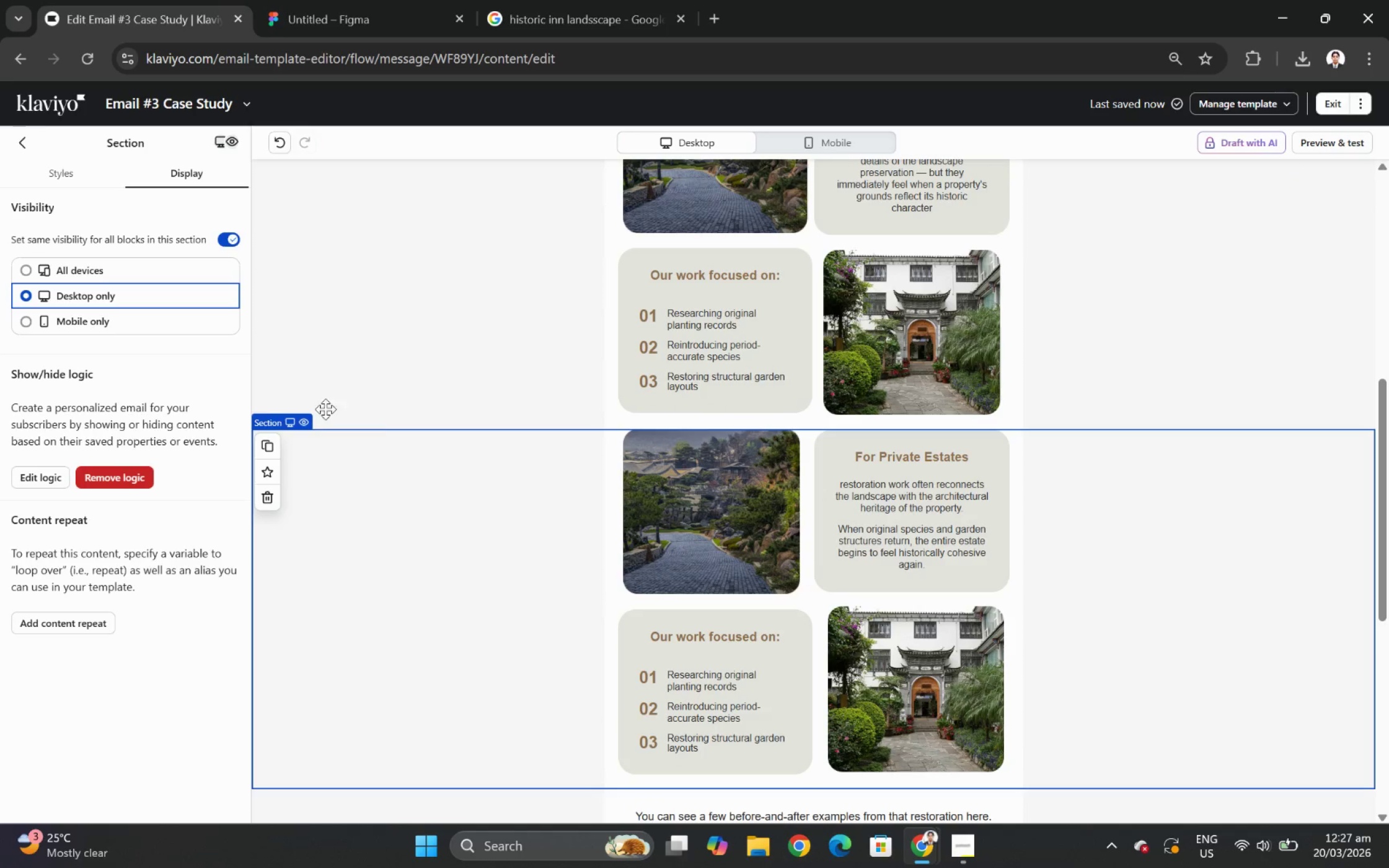 
wait(6.17)
 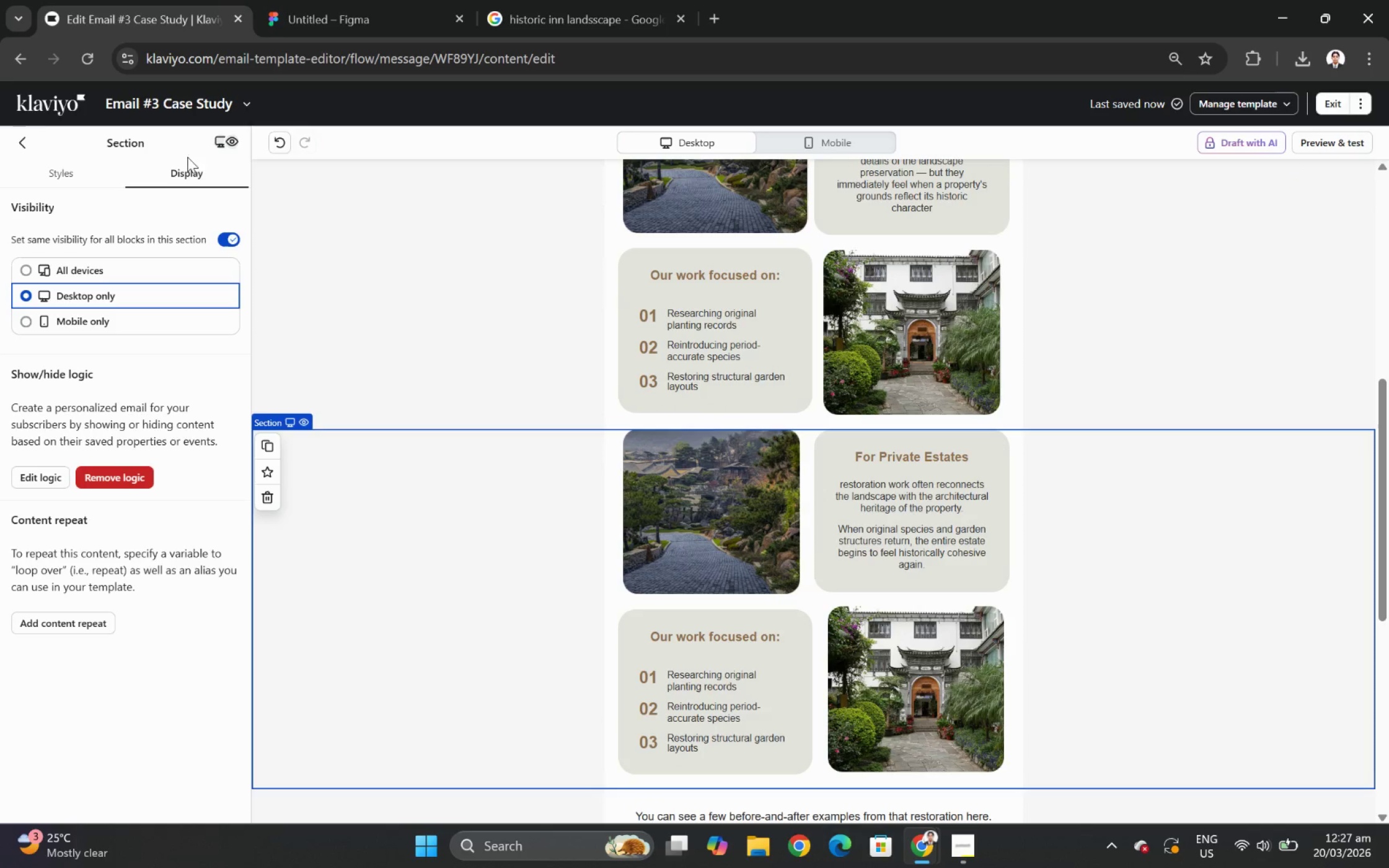 
left_click([273, 449])
 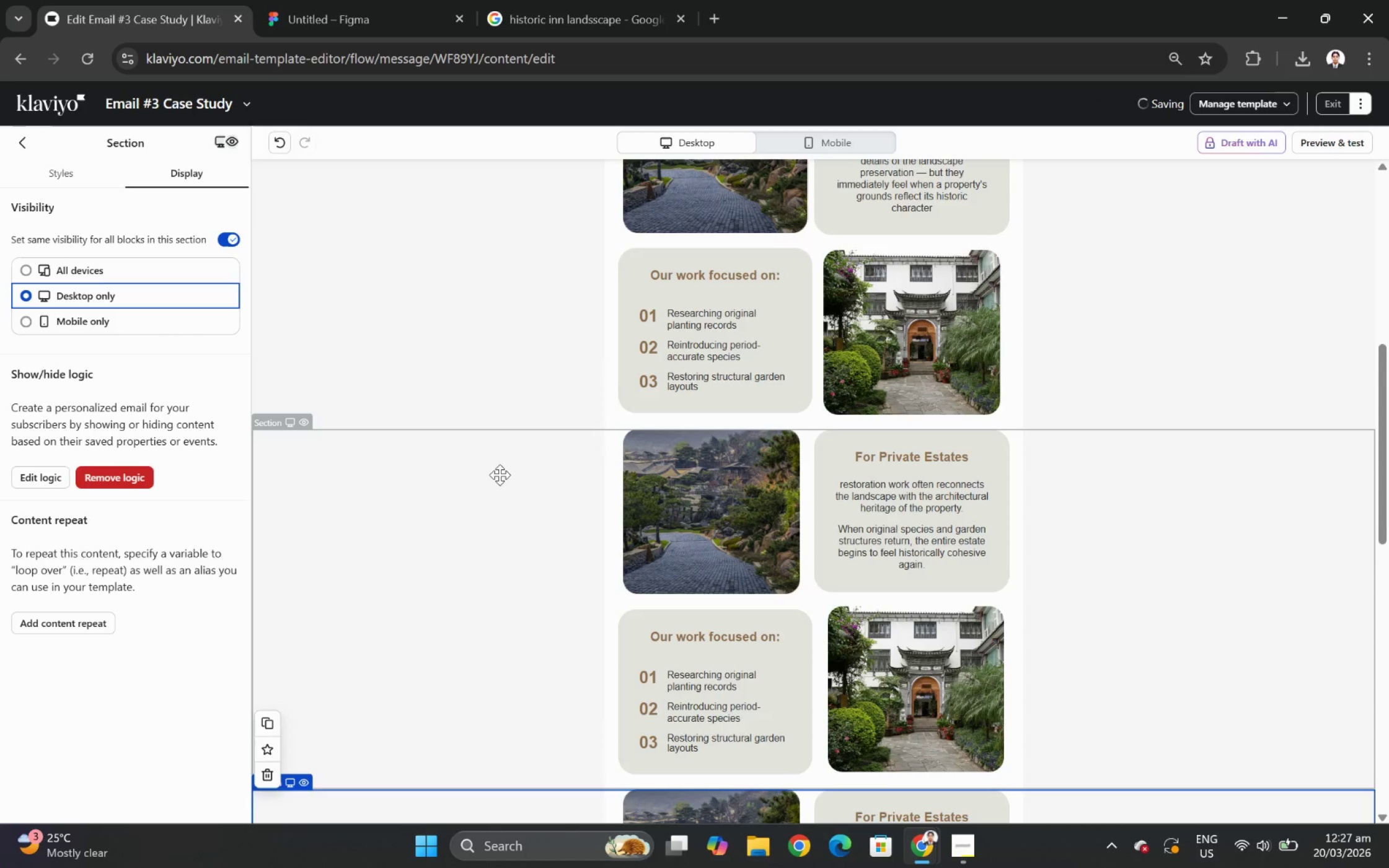 
scroll: coordinate [497, 478], scroll_direction: down, amount: 2.0
 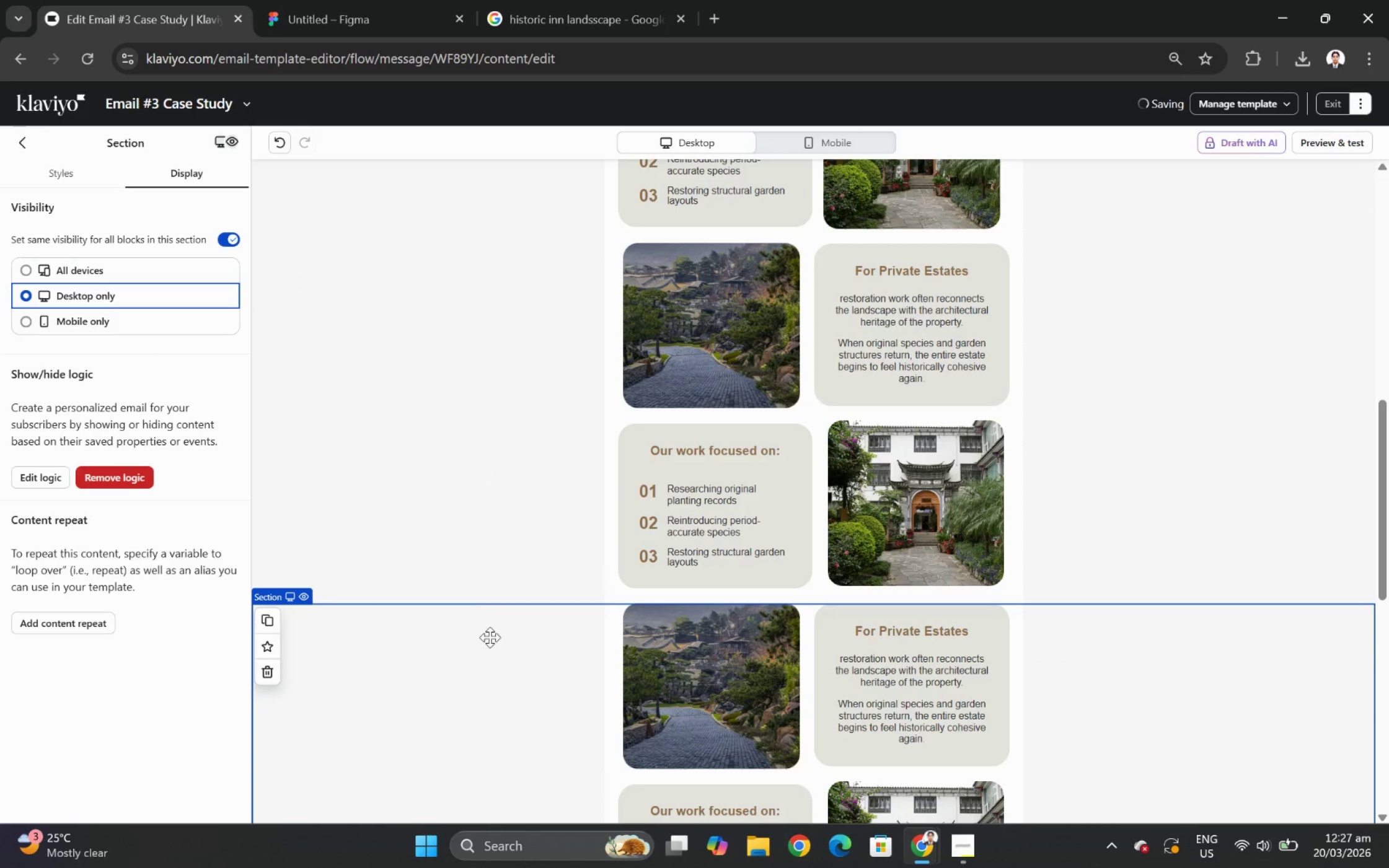 
left_click([490, 642])
 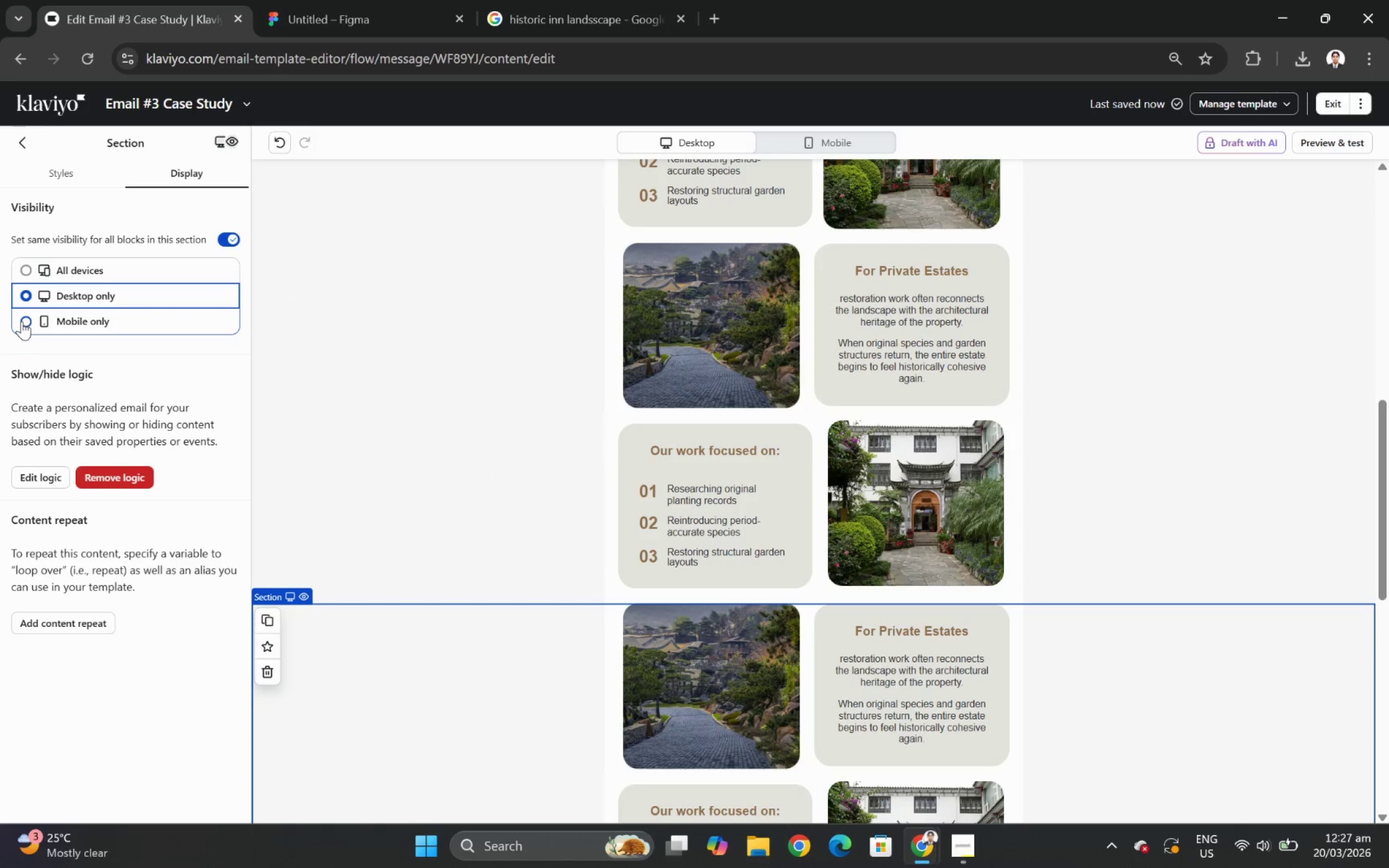 
left_click([22, 318])
 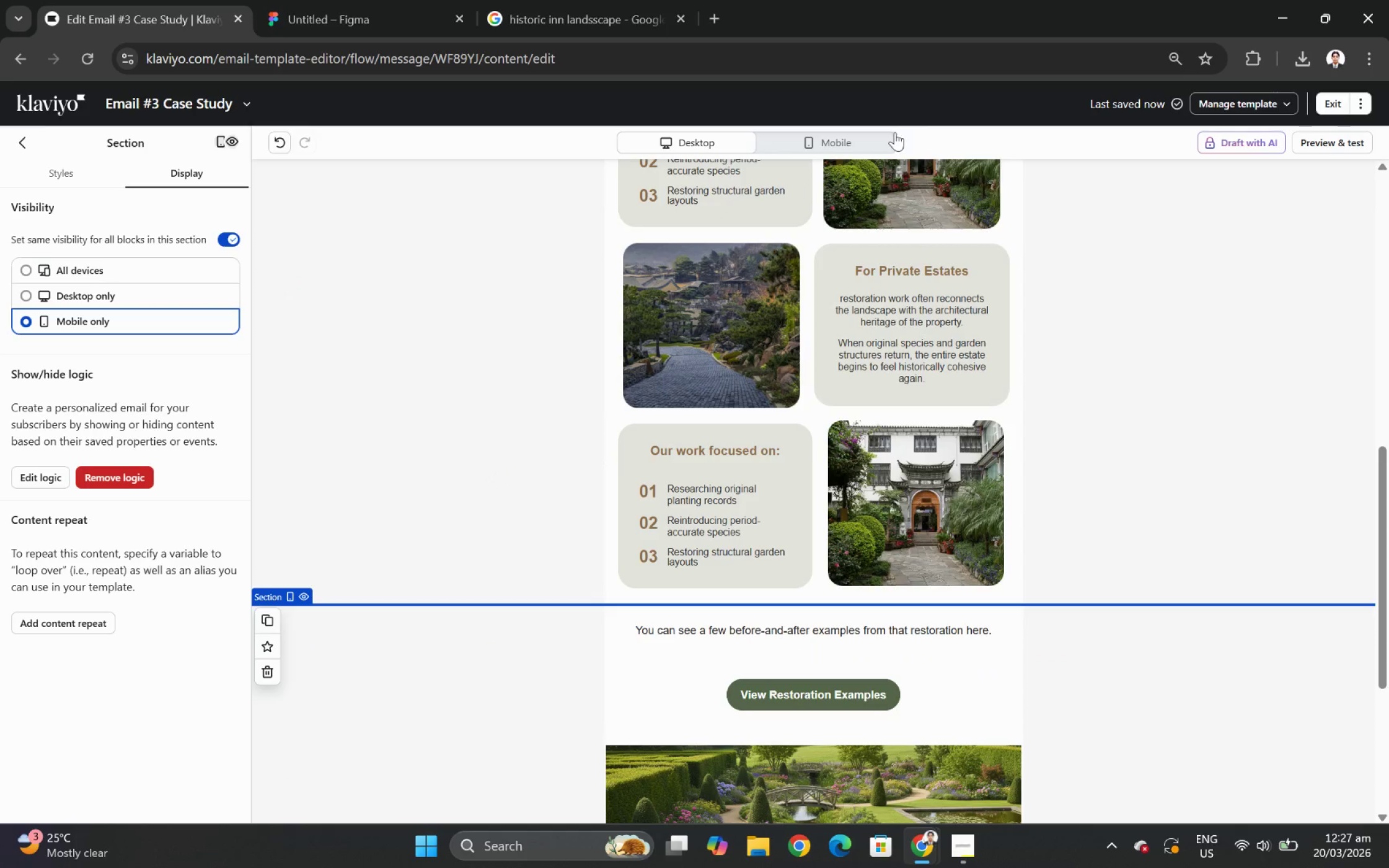 
left_click([881, 144])
 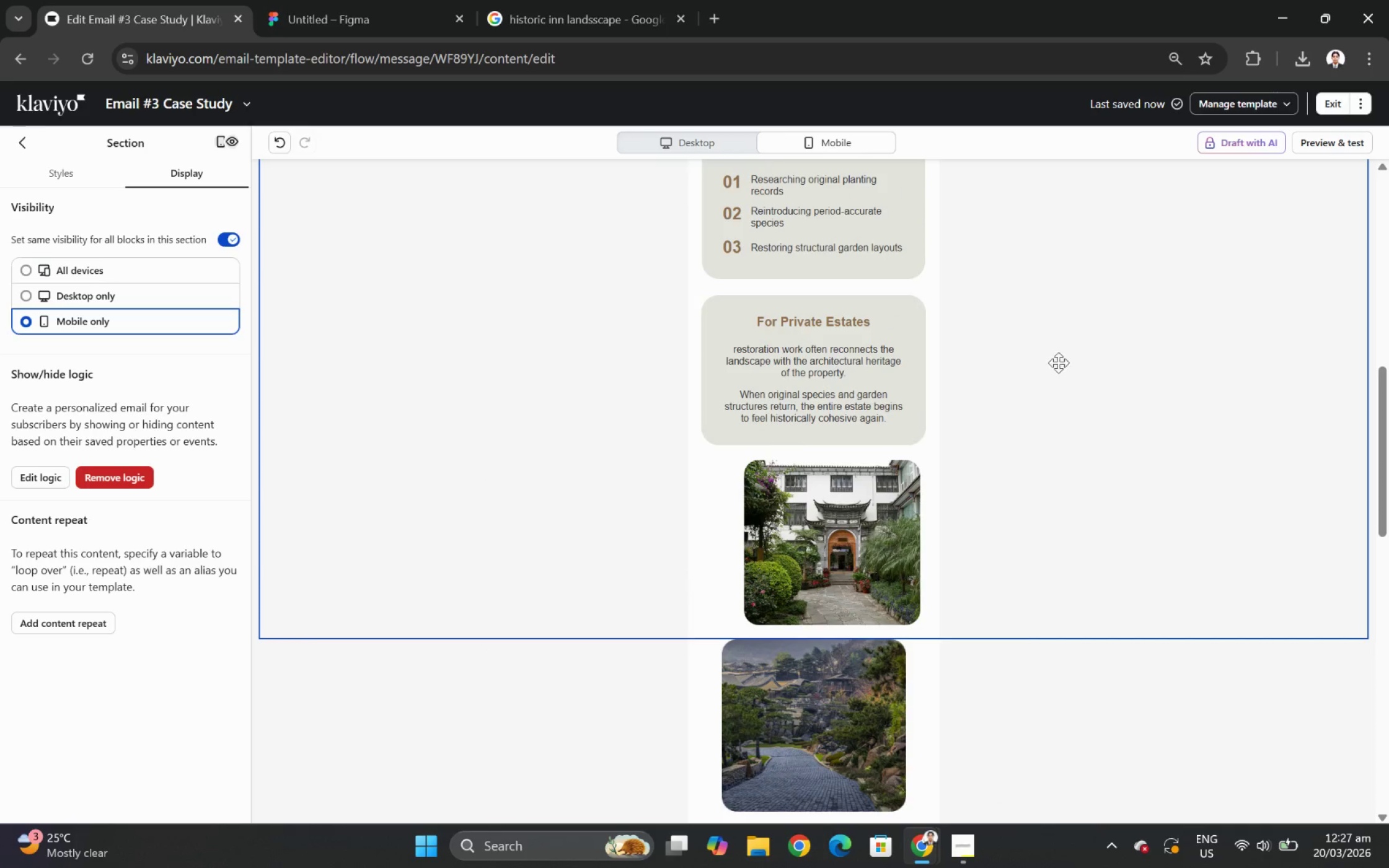 
scroll: coordinate [1101, 372], scroll_direction: up, amount: 4.0
 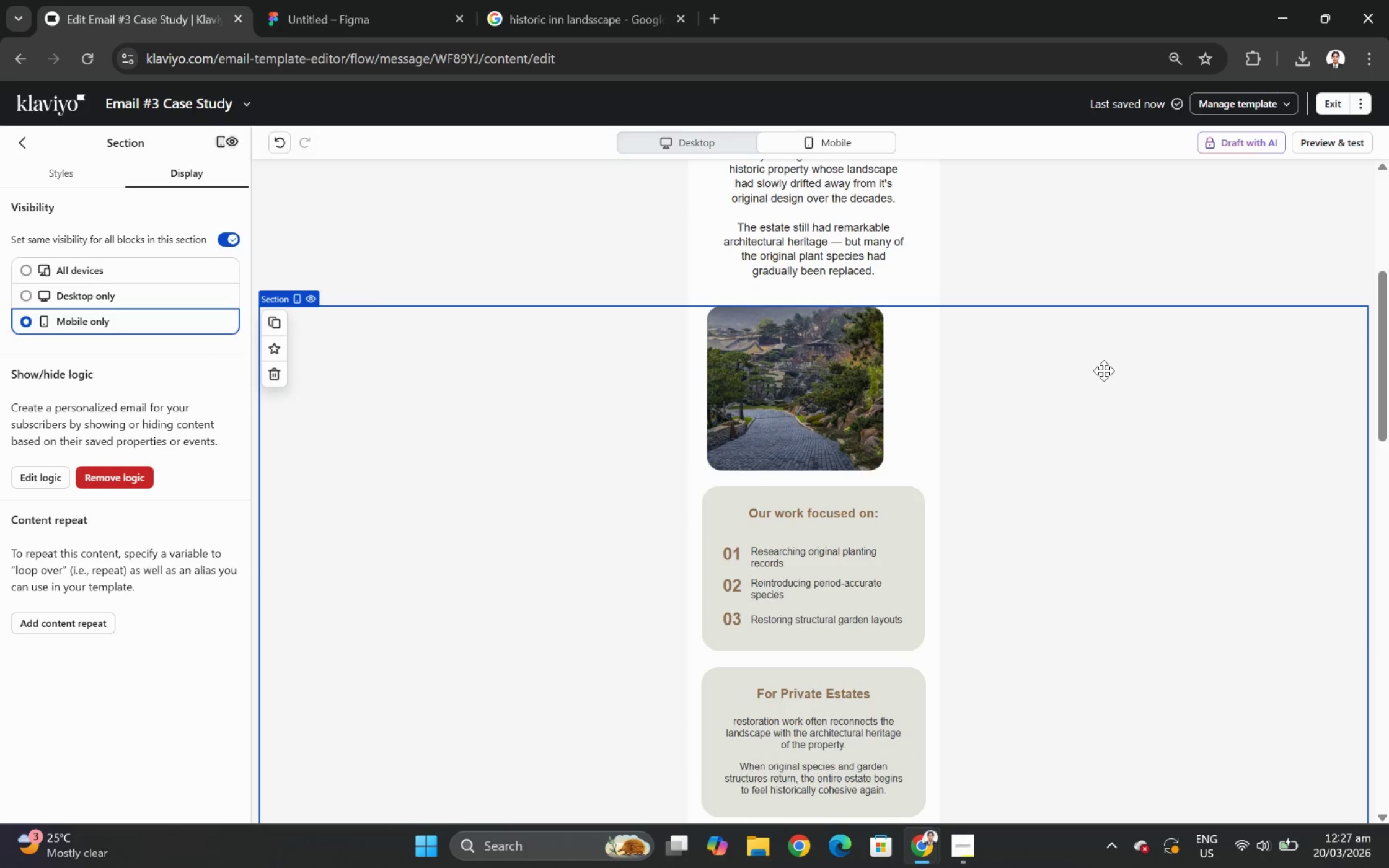 
left_click([842, 370])
 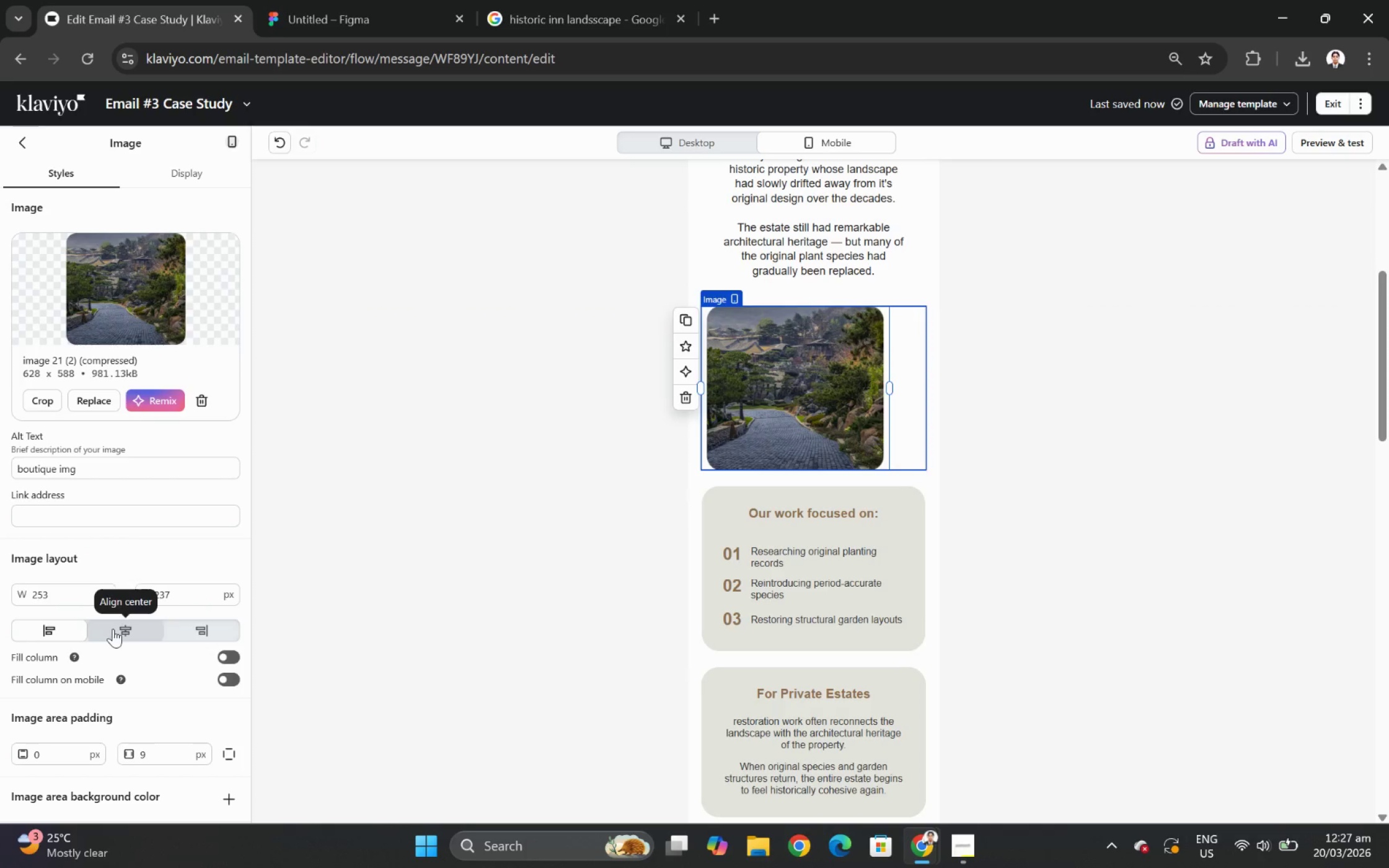 
scroll: coordinate [1115, 569], scroll_direction: down, amount: 10.0
 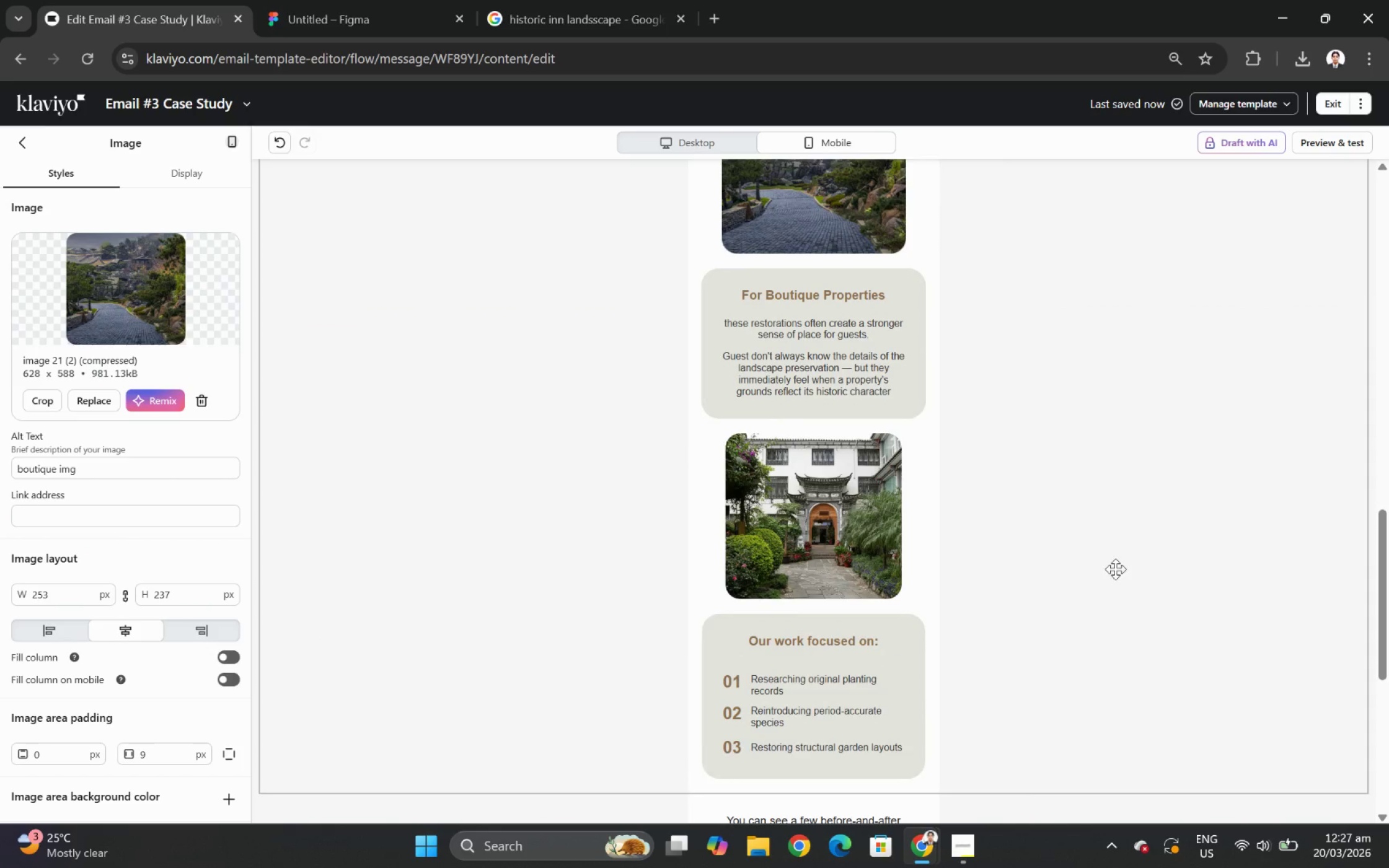 
scroll: coordinate [1115, 569], scroll_direction: up, amount: 4.0
 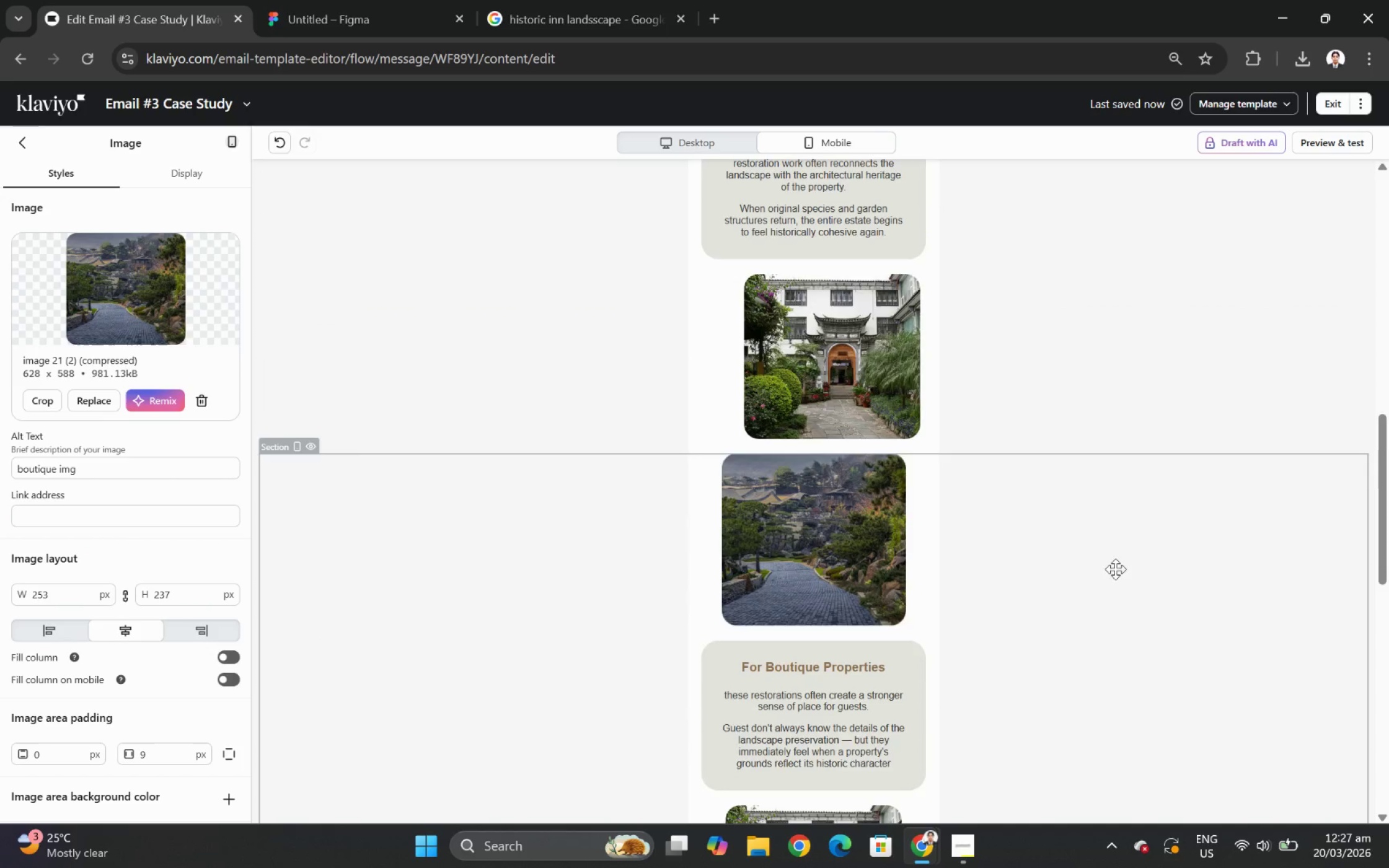 
scroll: coordinate [1109, 569], scroll_direction: down, amount: 2.0
 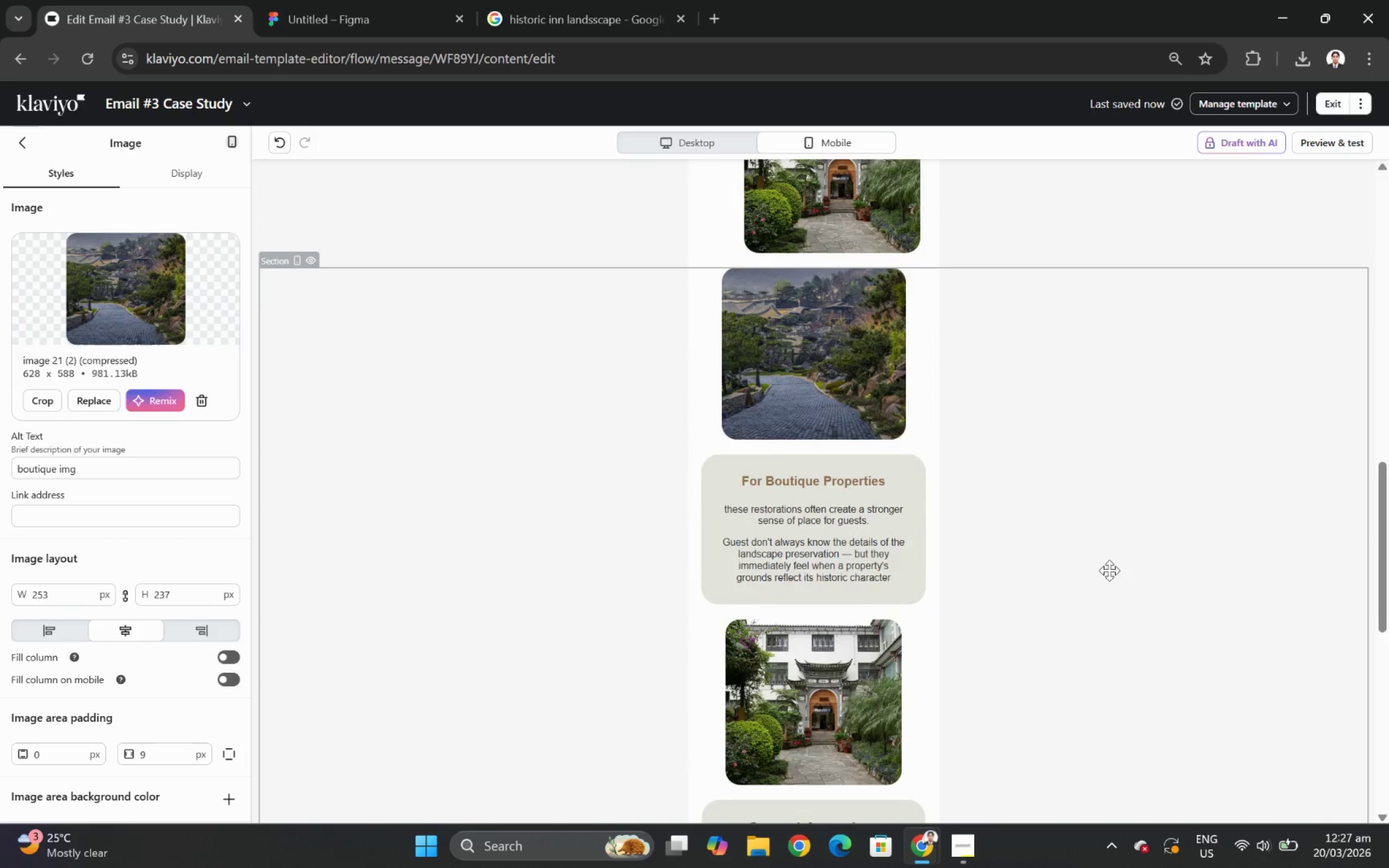 
scroll: coordinate [1109, 570], scroll_direction: up, amount: 9.0
 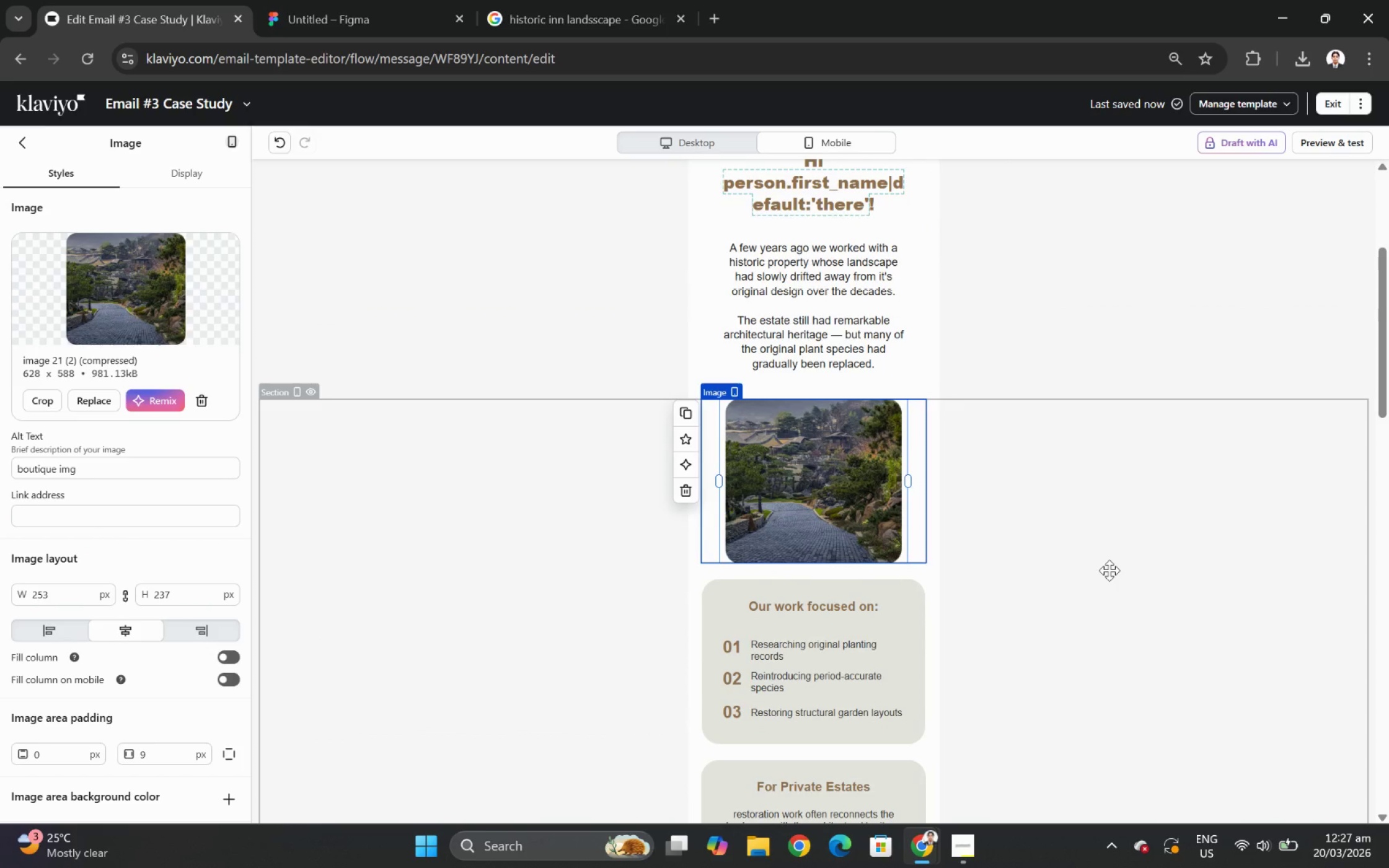 
scroll: coordinate [1108, 568], scroll_direction: down, amount: 5.0
 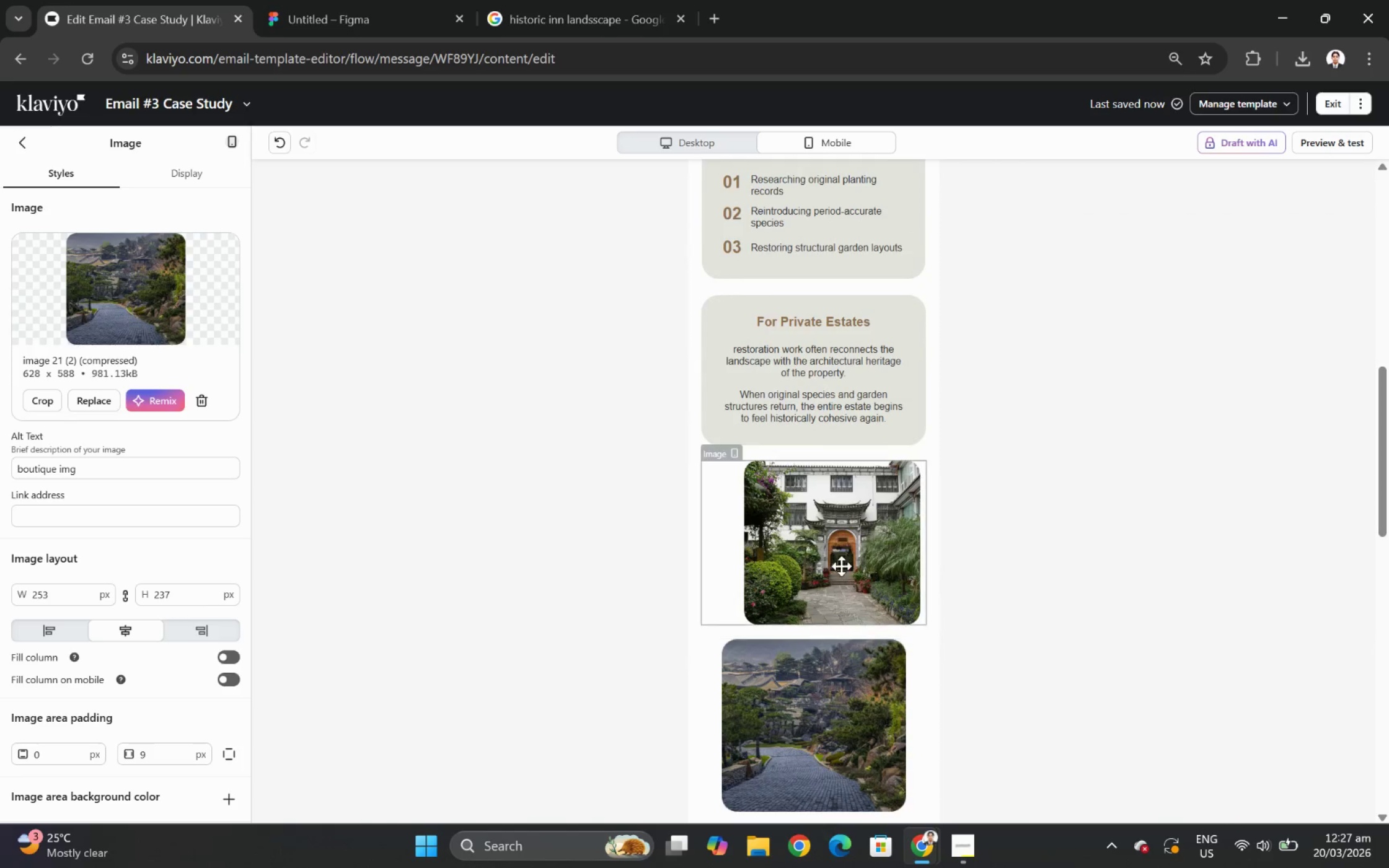 
left_click([836, 548])
 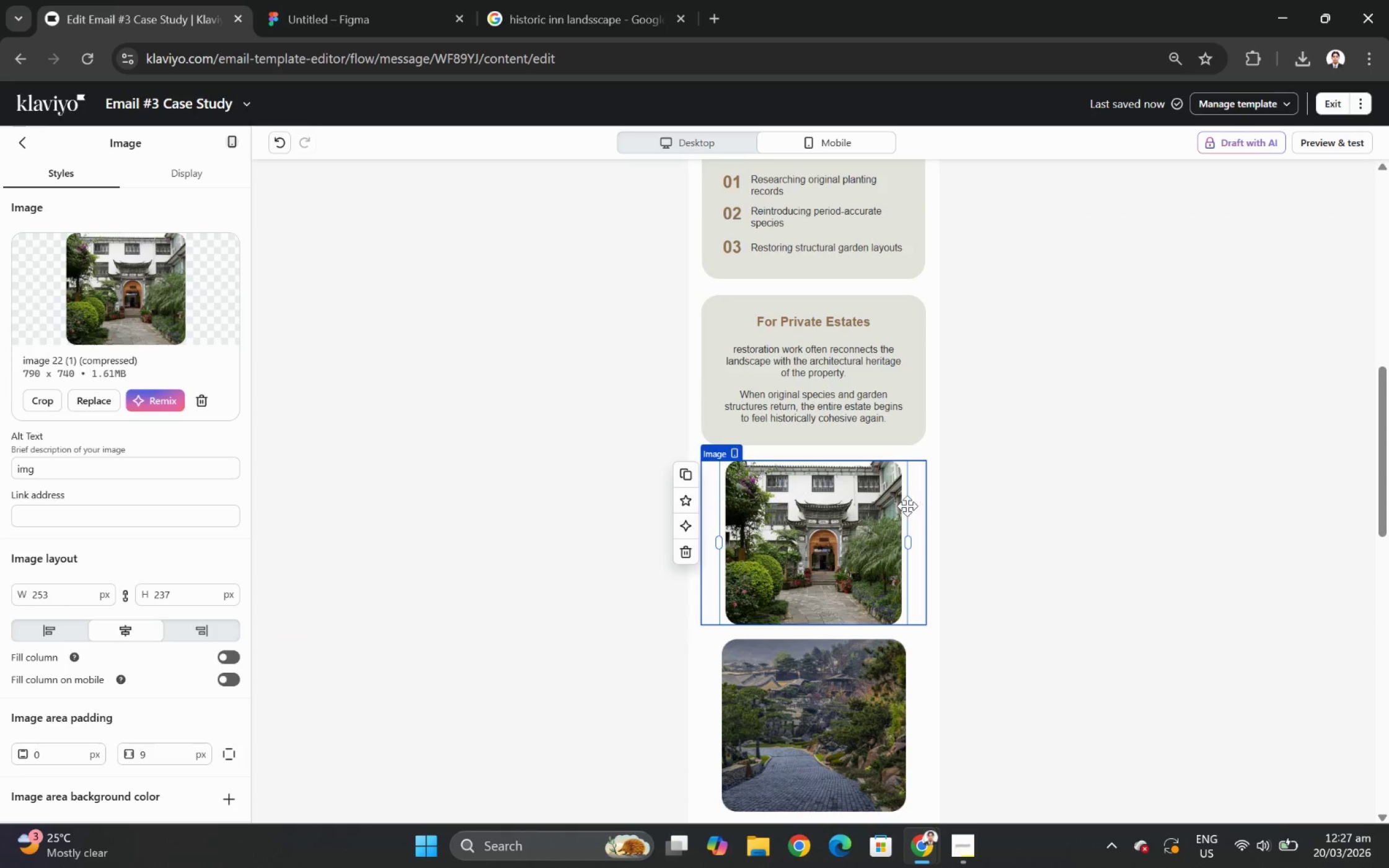 
left_click([518, 449])
 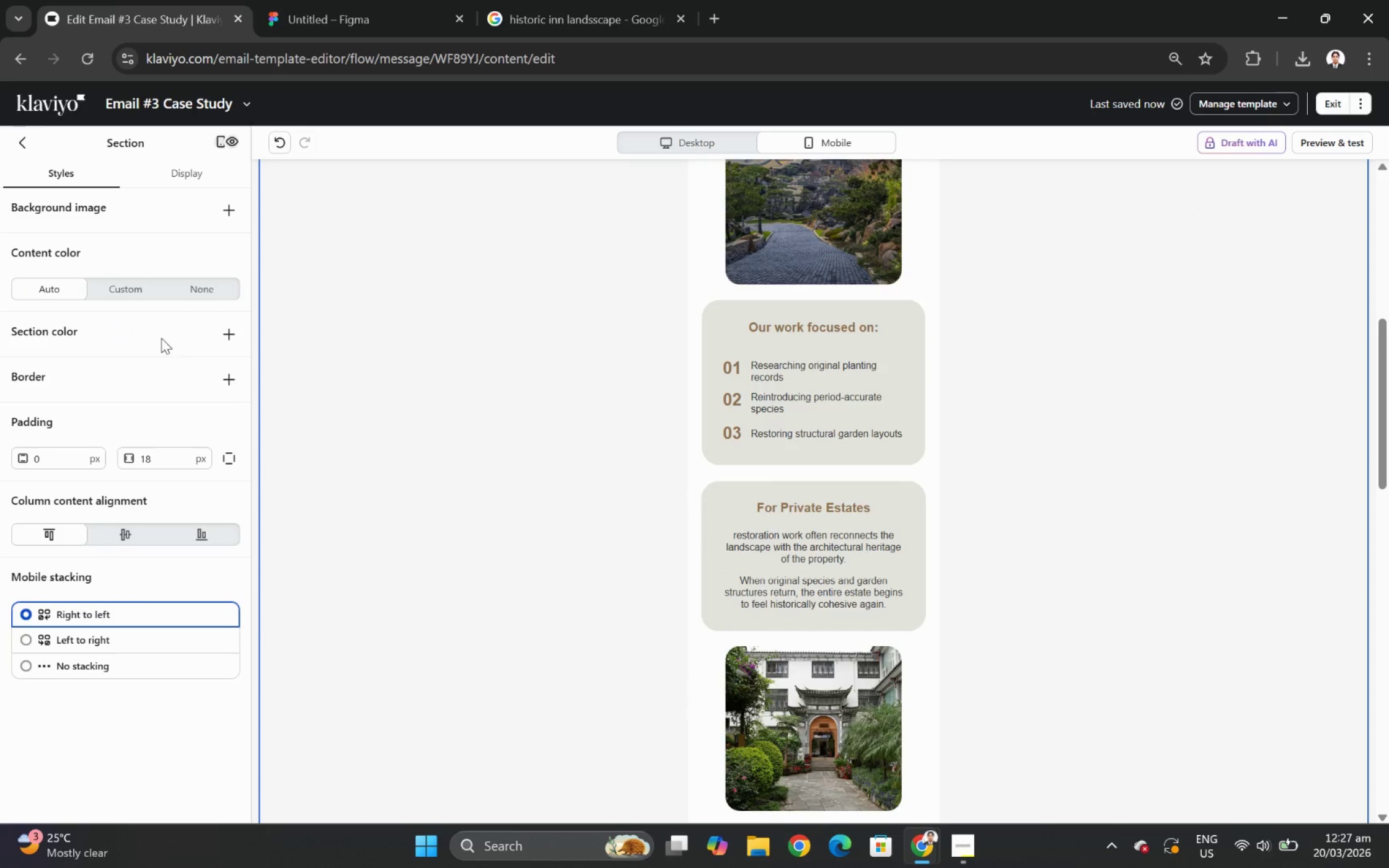 
scroll: coordinate [535, 427], scroll_direction: up, amount: 2.0
 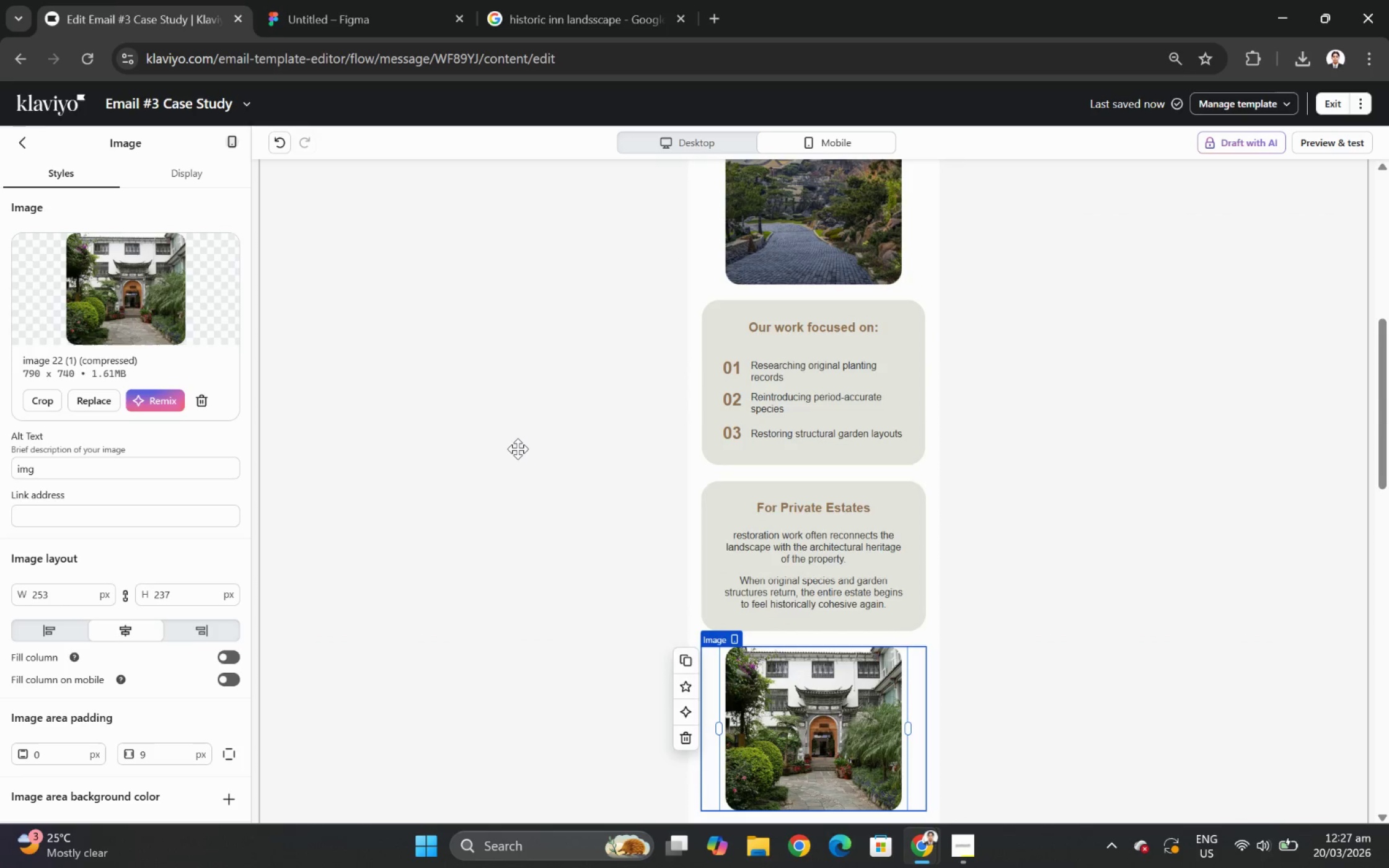 
left_click([192, 175])
 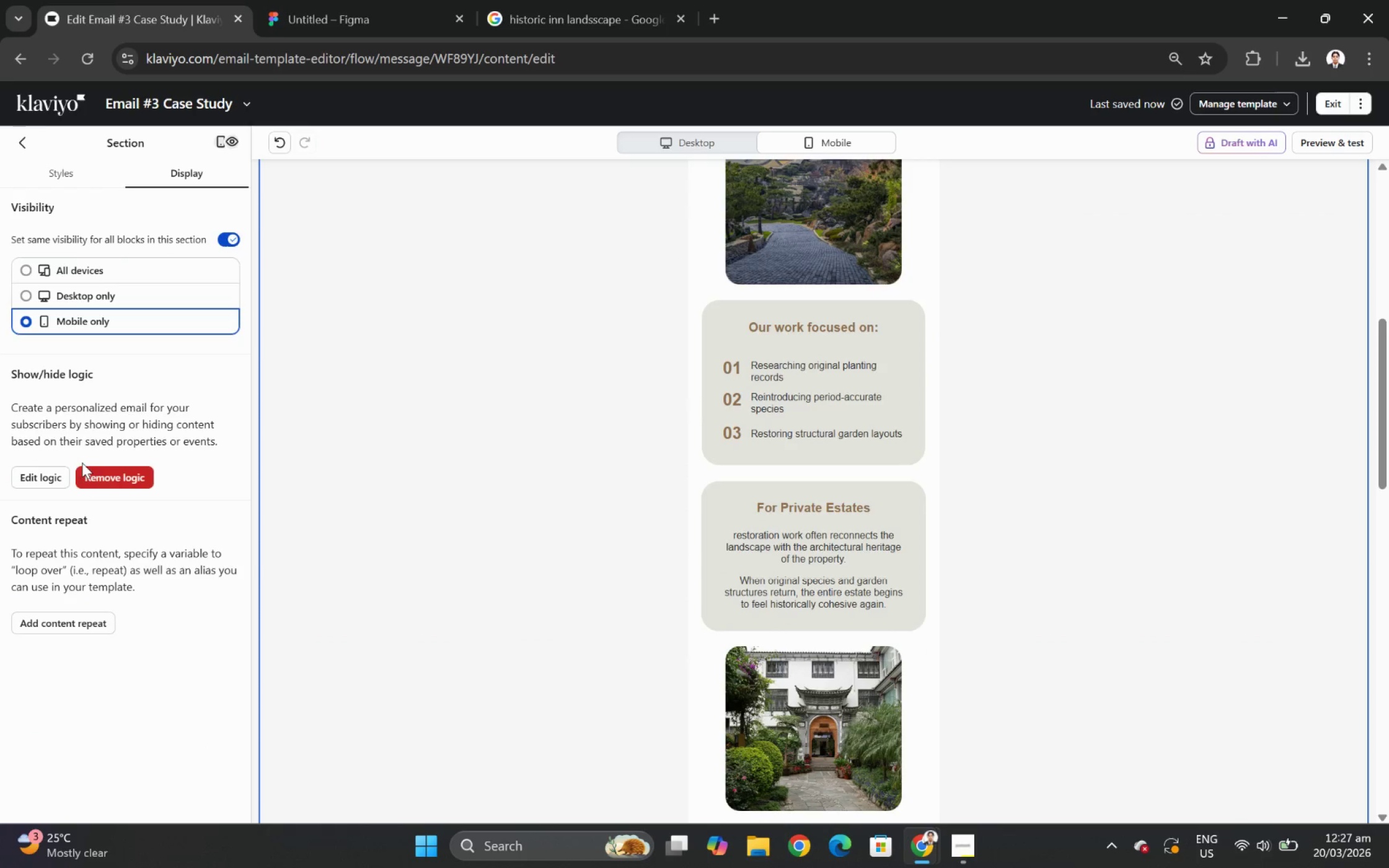 
left_click([45, 478])
 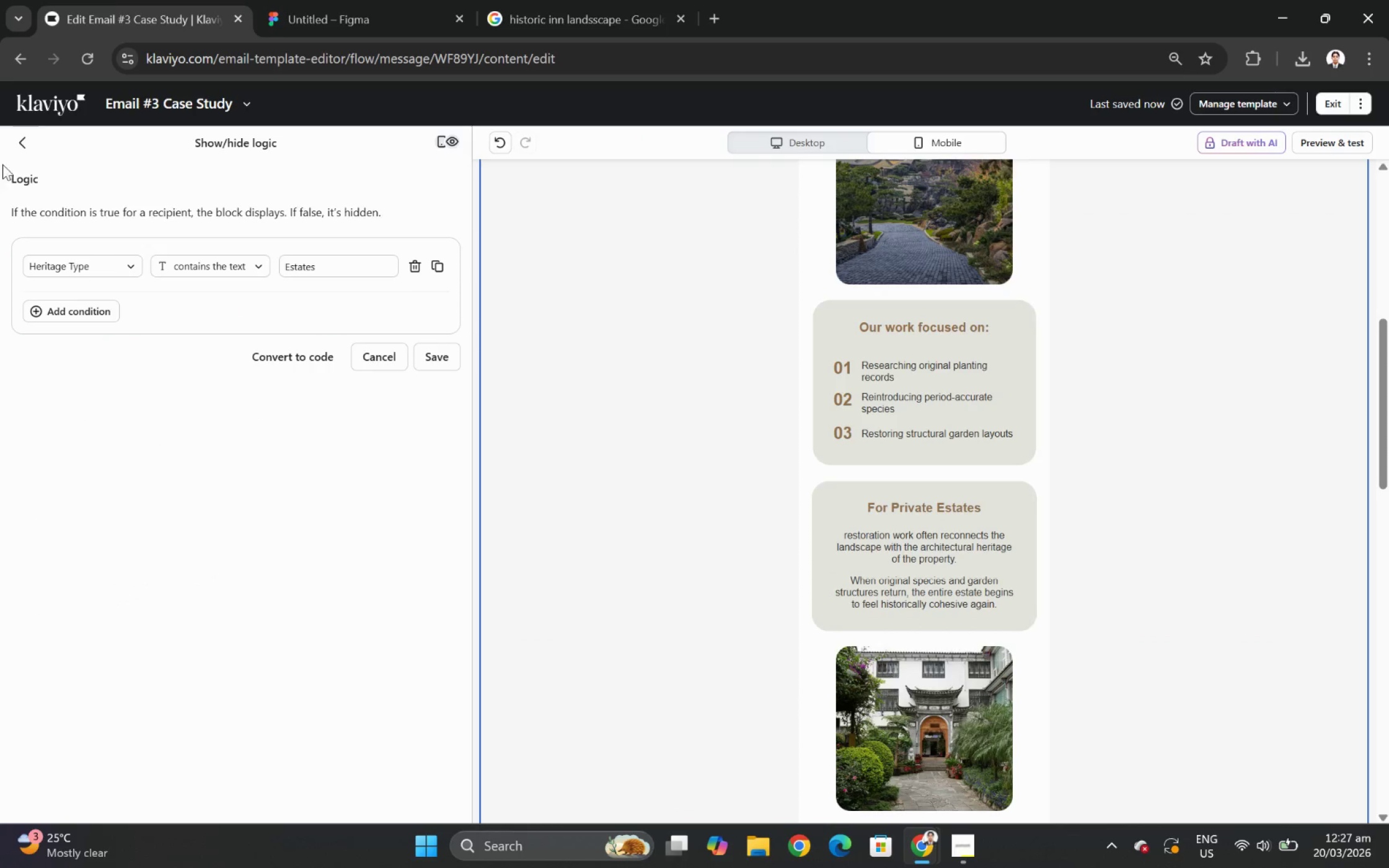 
left_click([30, 135])
 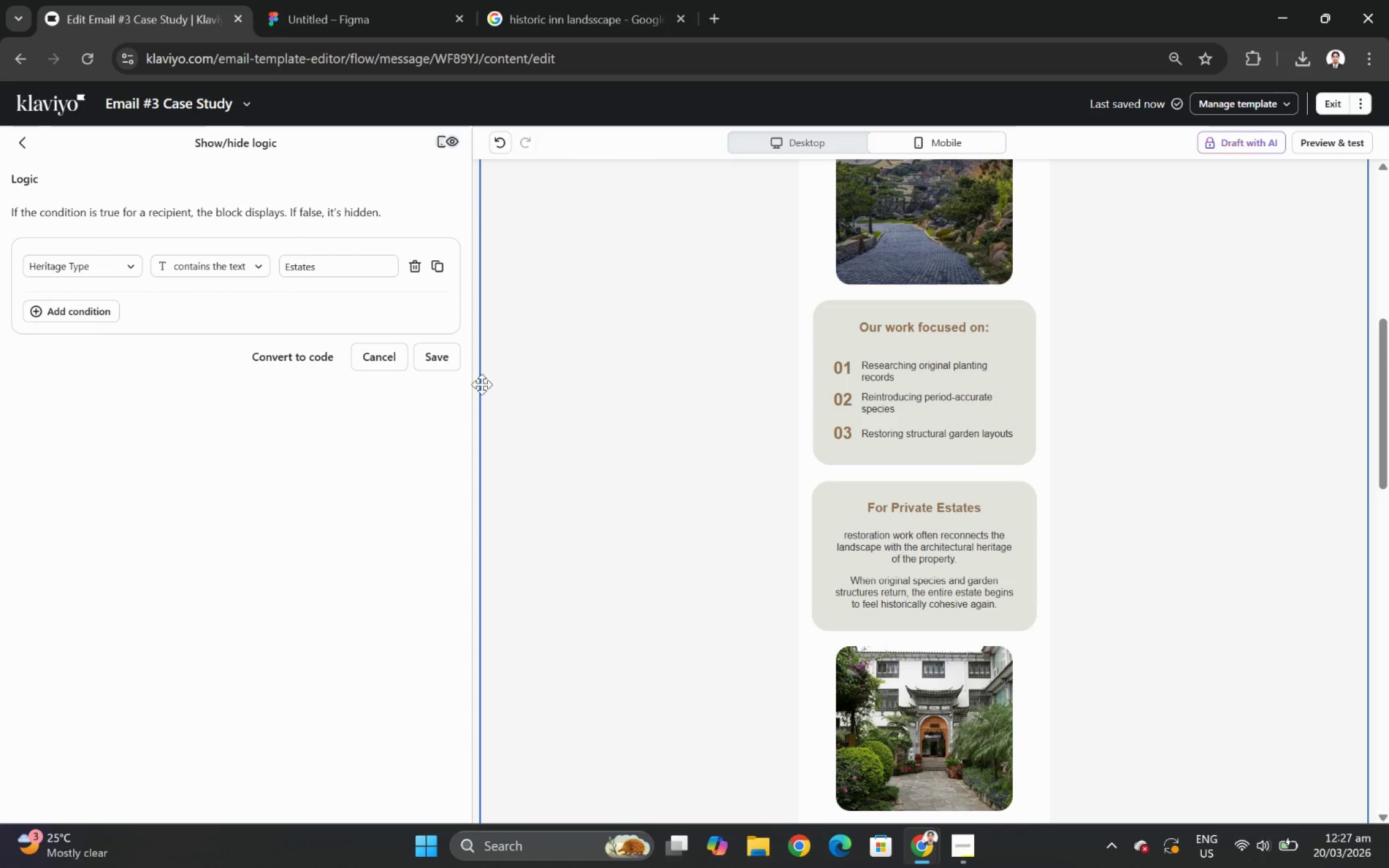 
left_click([379, 359])
 